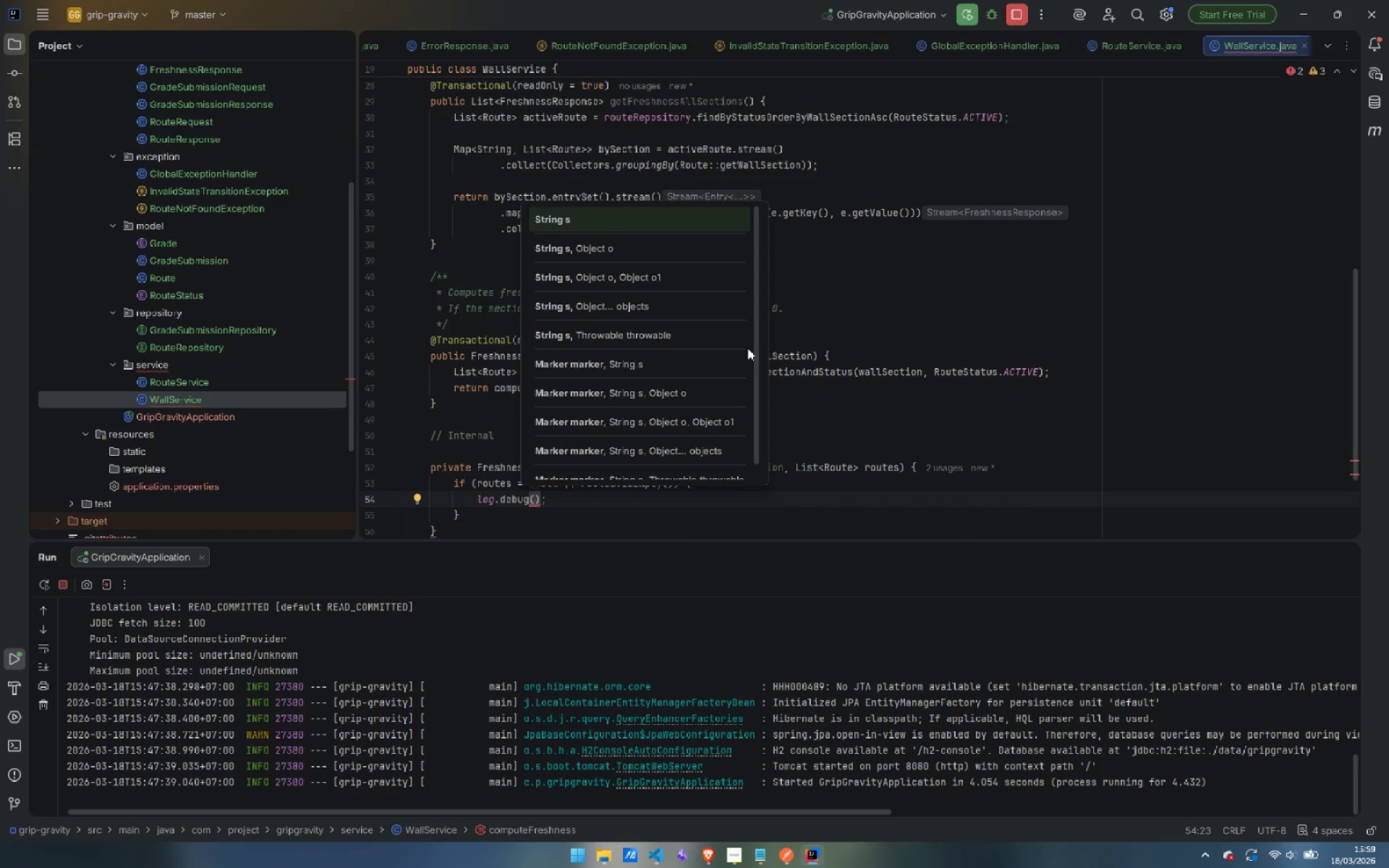 
type("Freshness for section '{}': no active routes, score=0.00)
 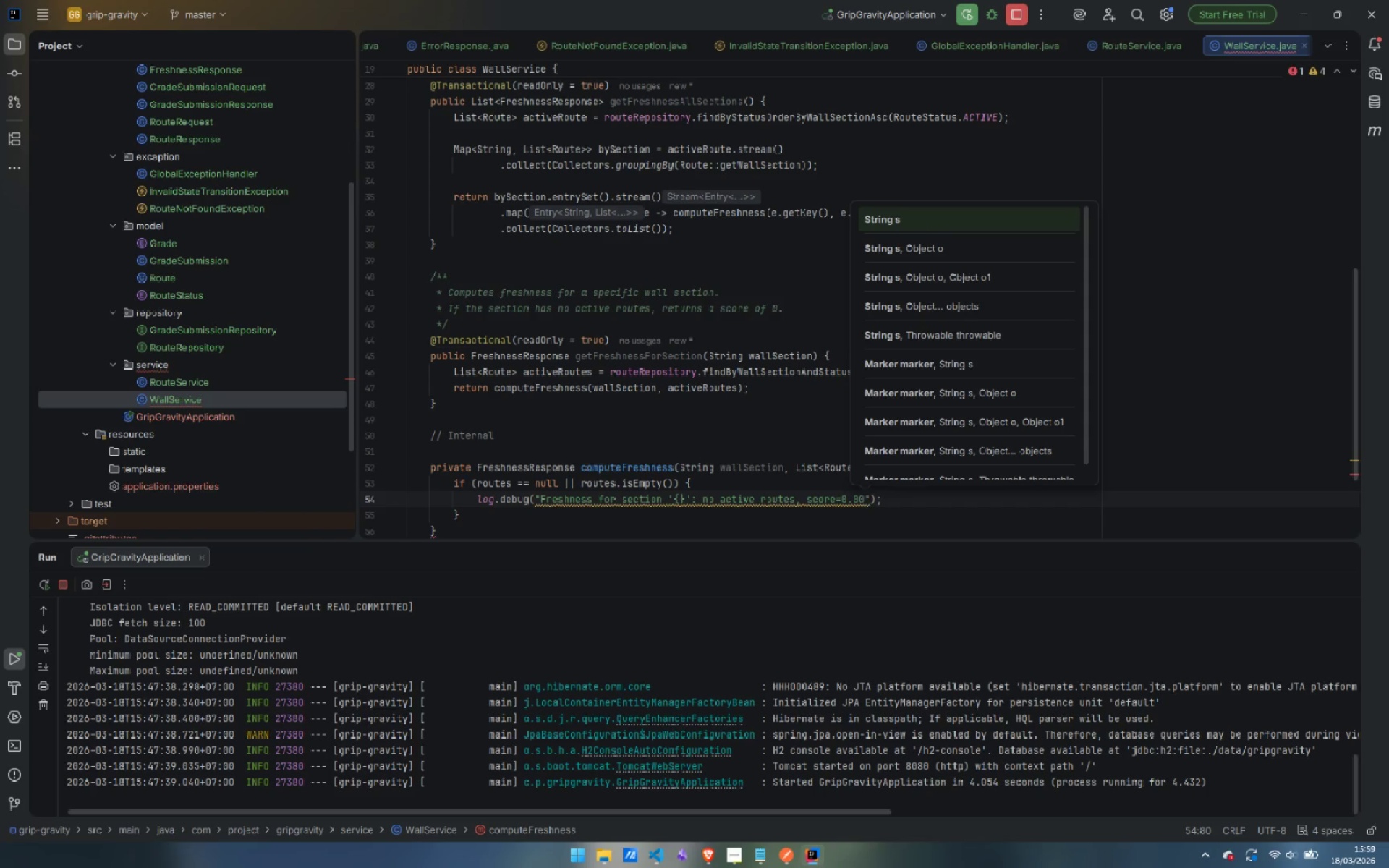 
key(ArrowRight)
 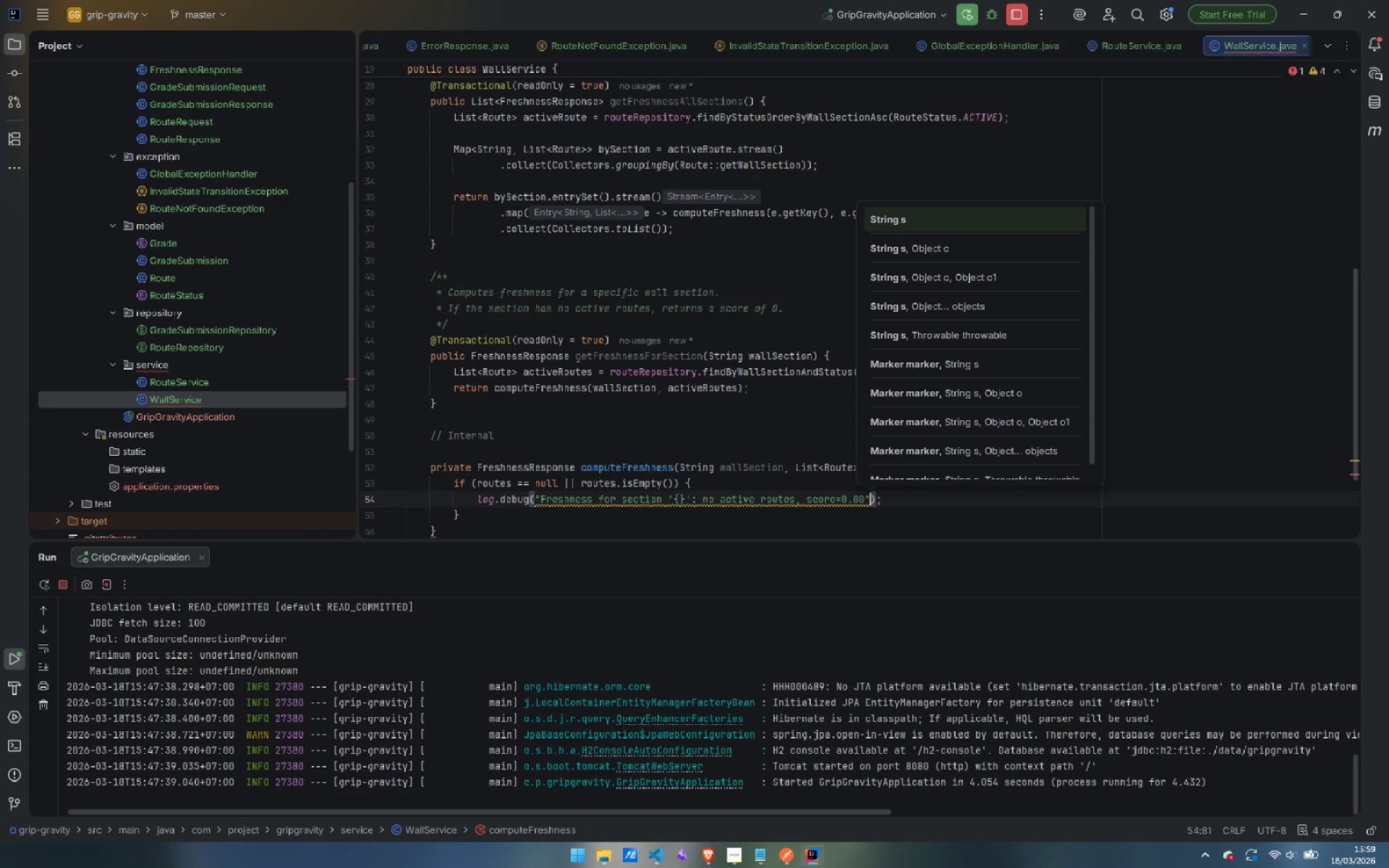 
type(, wal)
 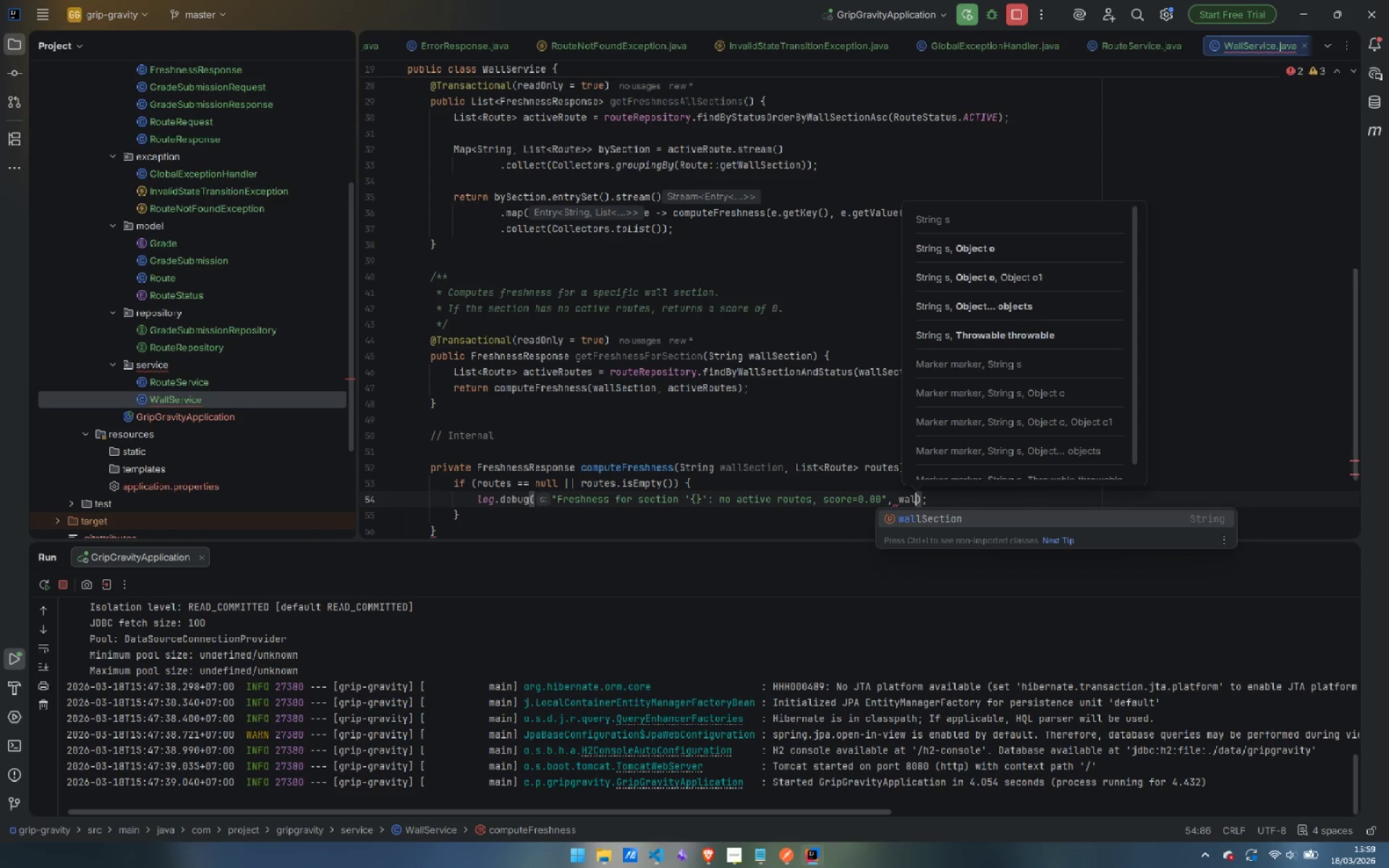 
key(Enter)
 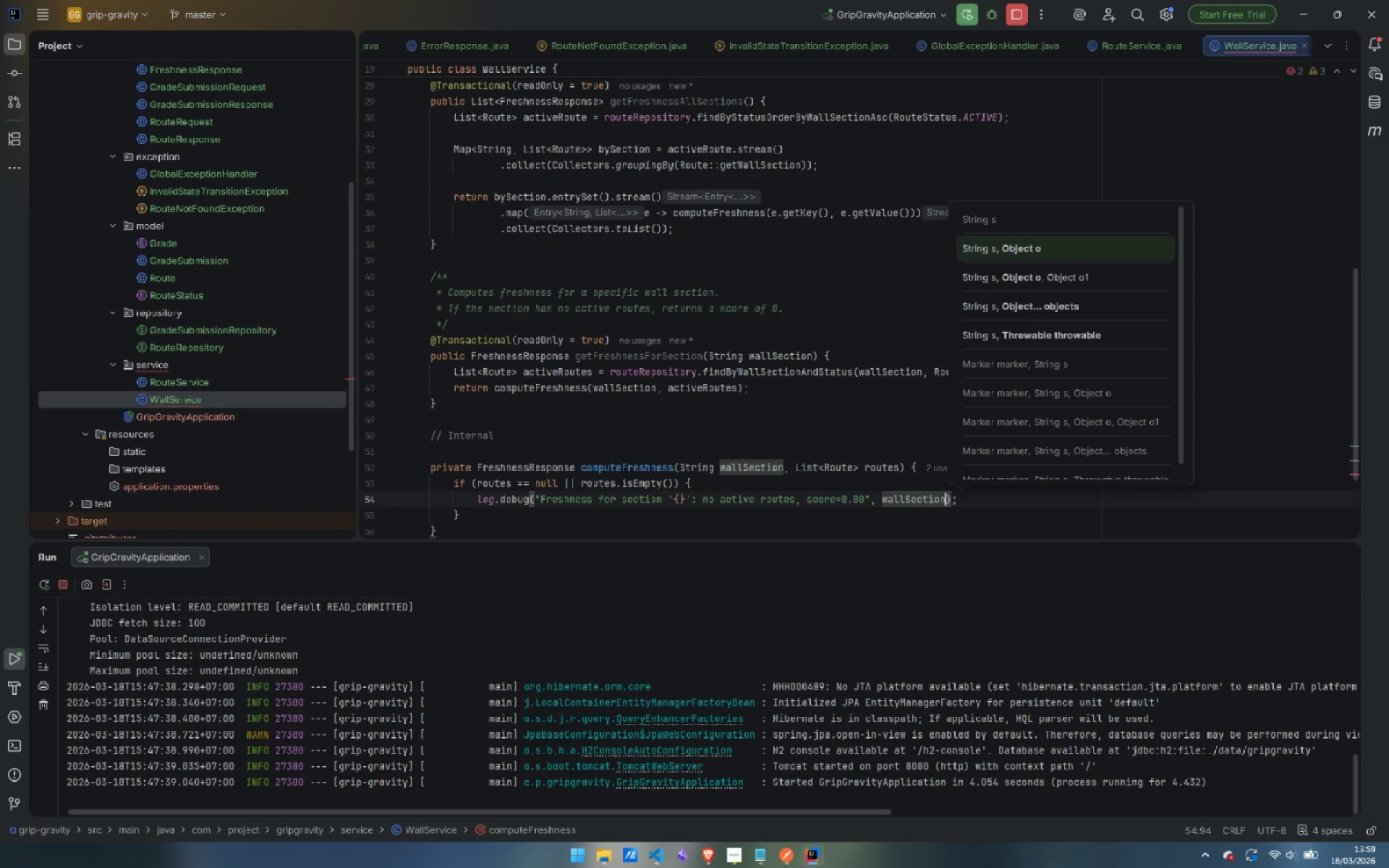 
key(ArrowRight)
 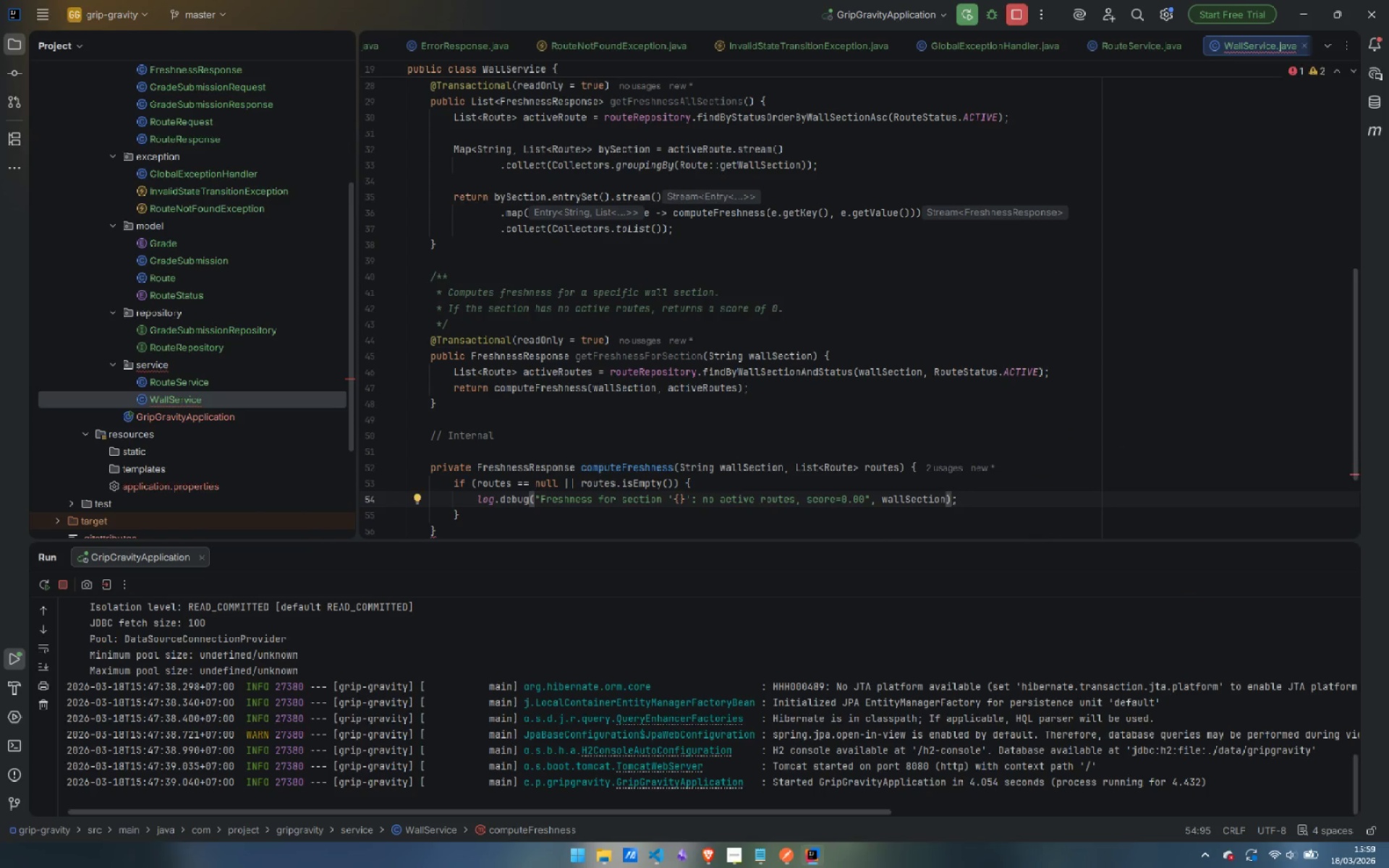 
key(ArrowRight)
 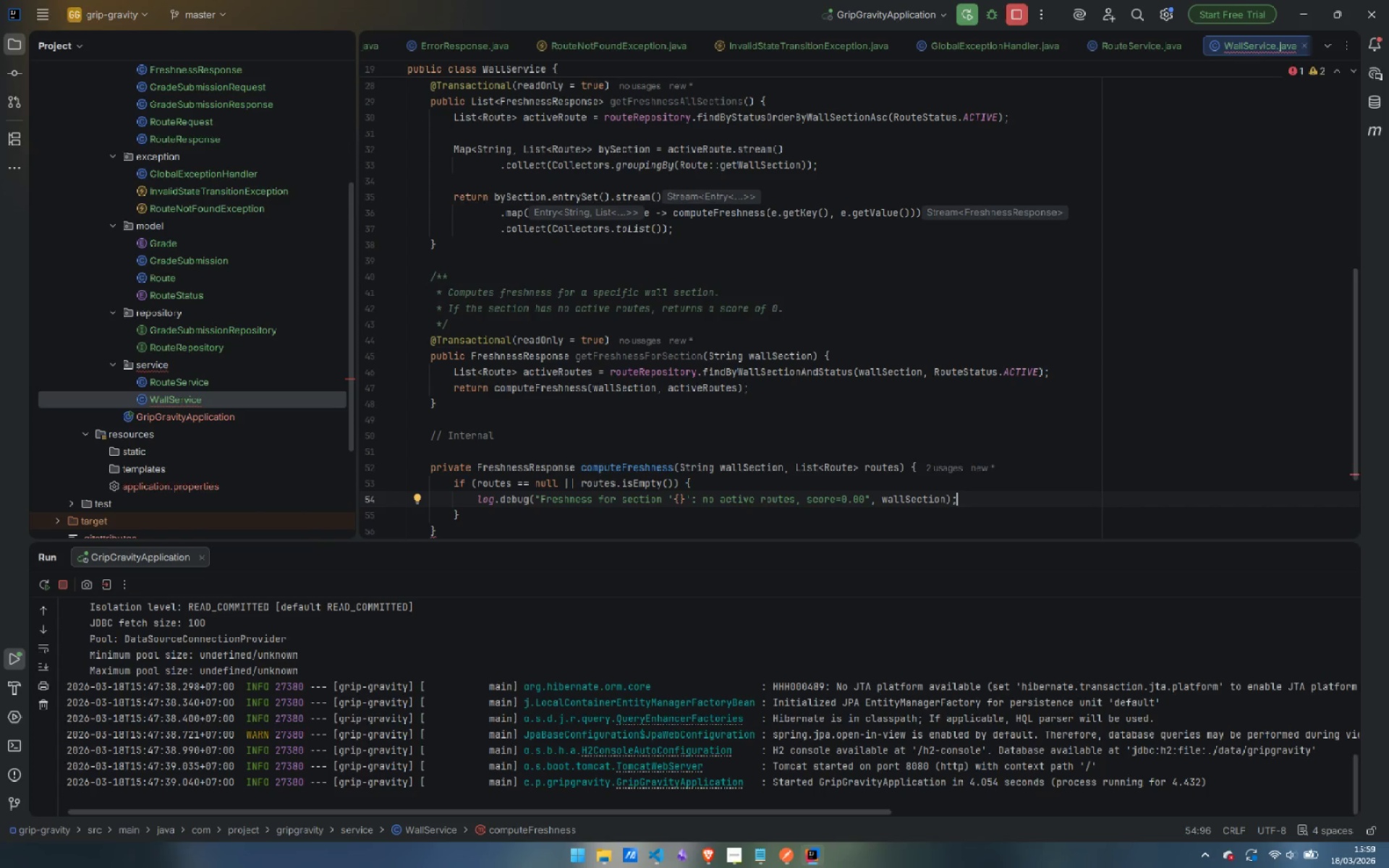 
key(Enter)
 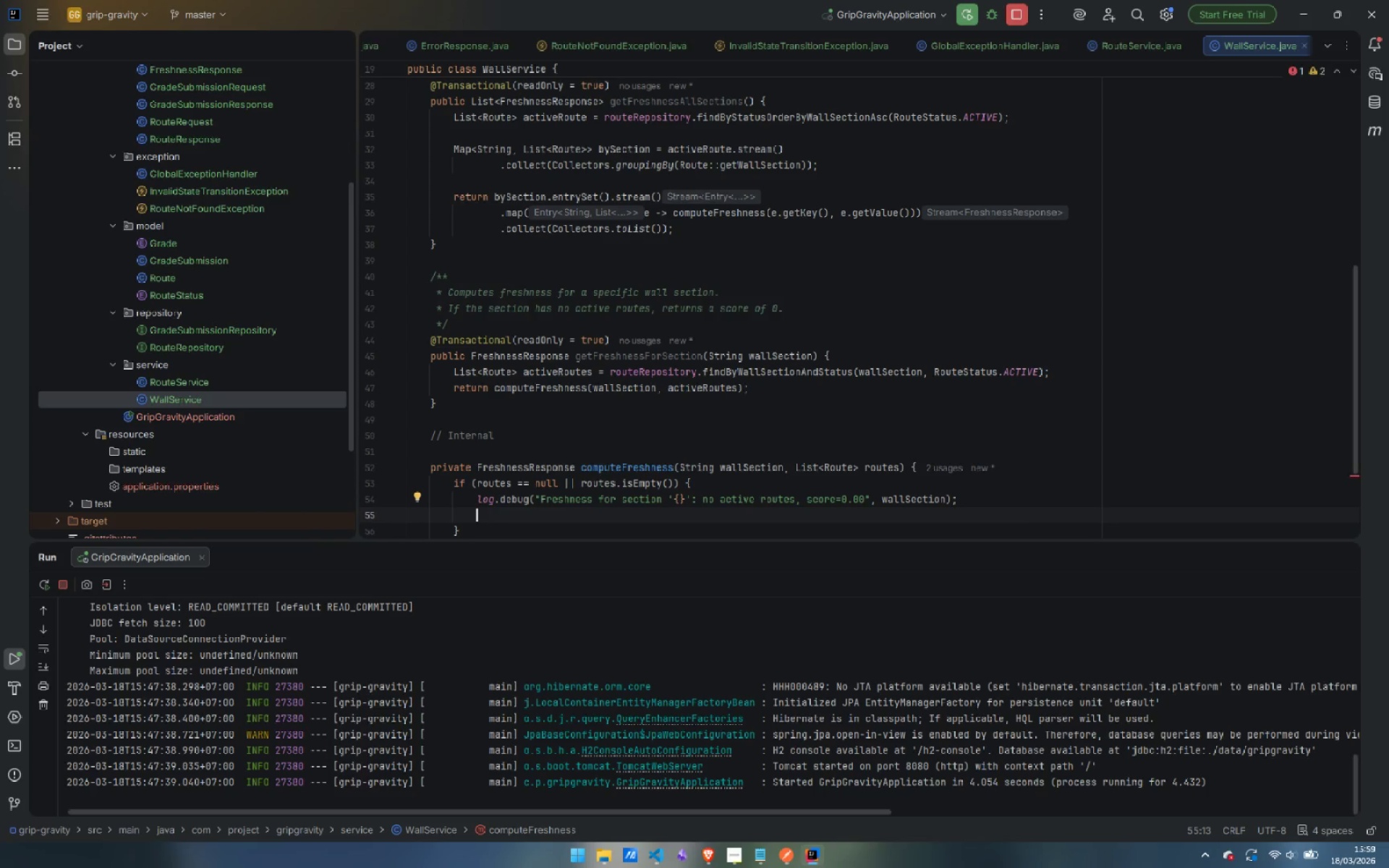 
type(return Fres)
 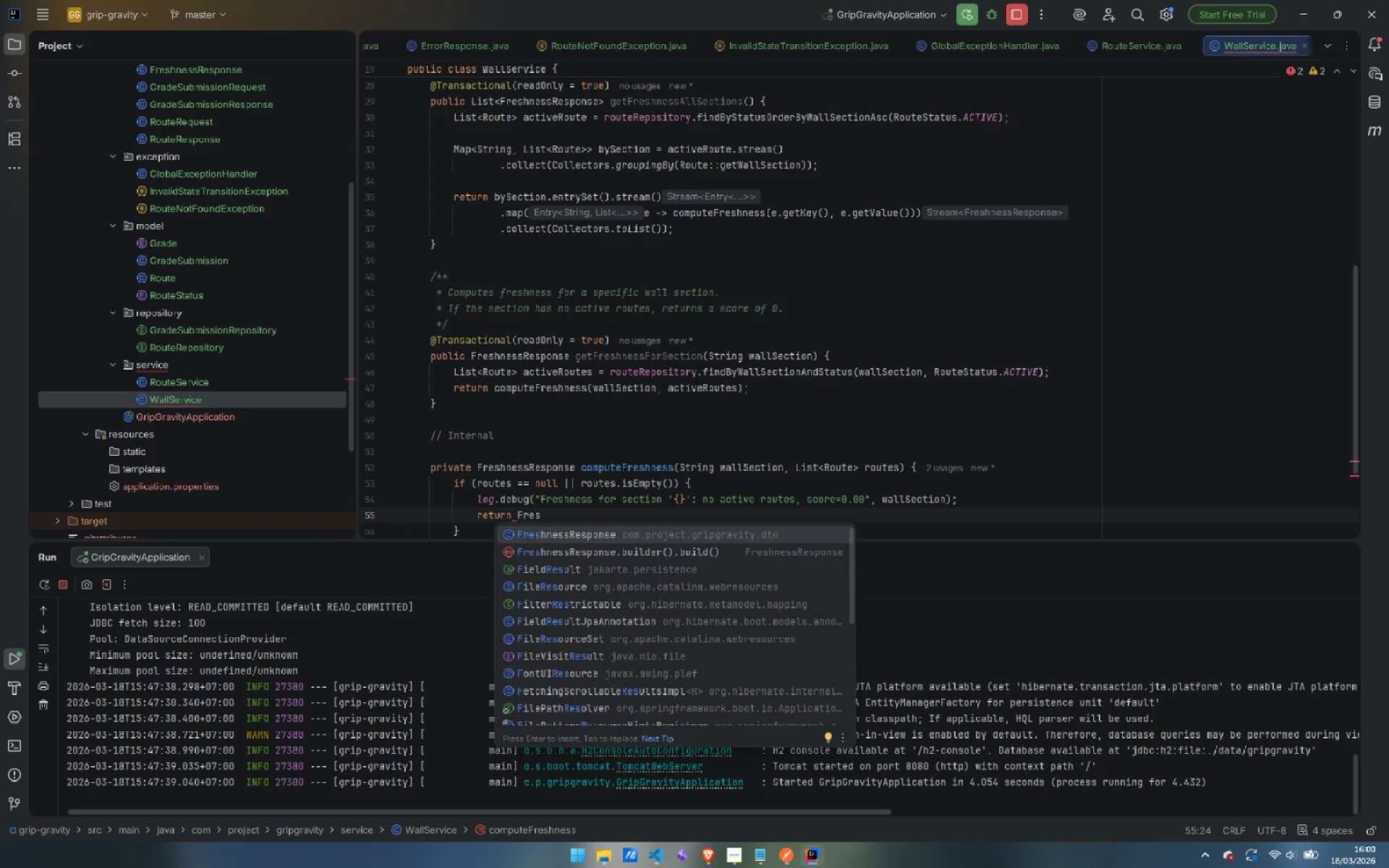 
key(Enter)
 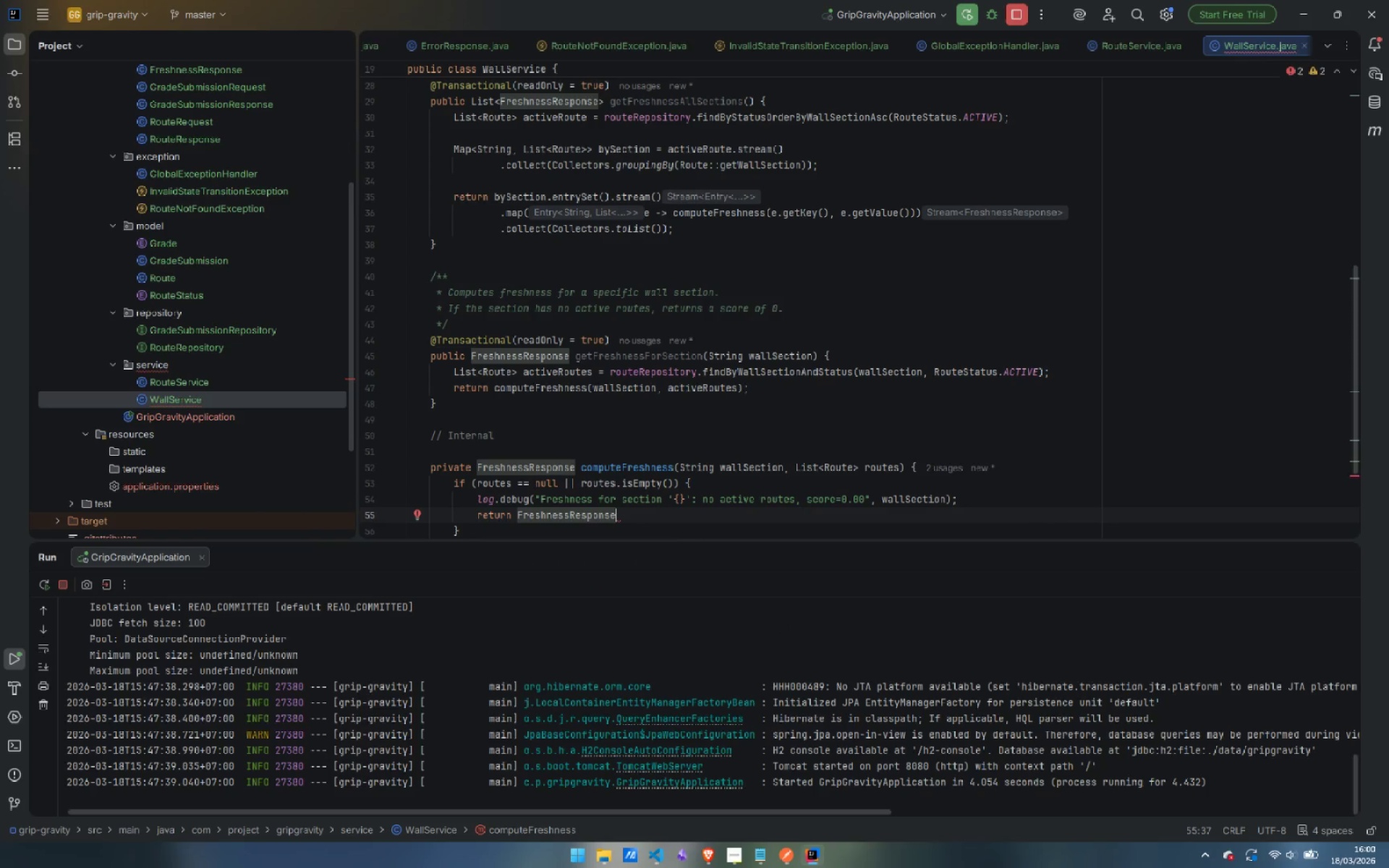 
key(Period)
 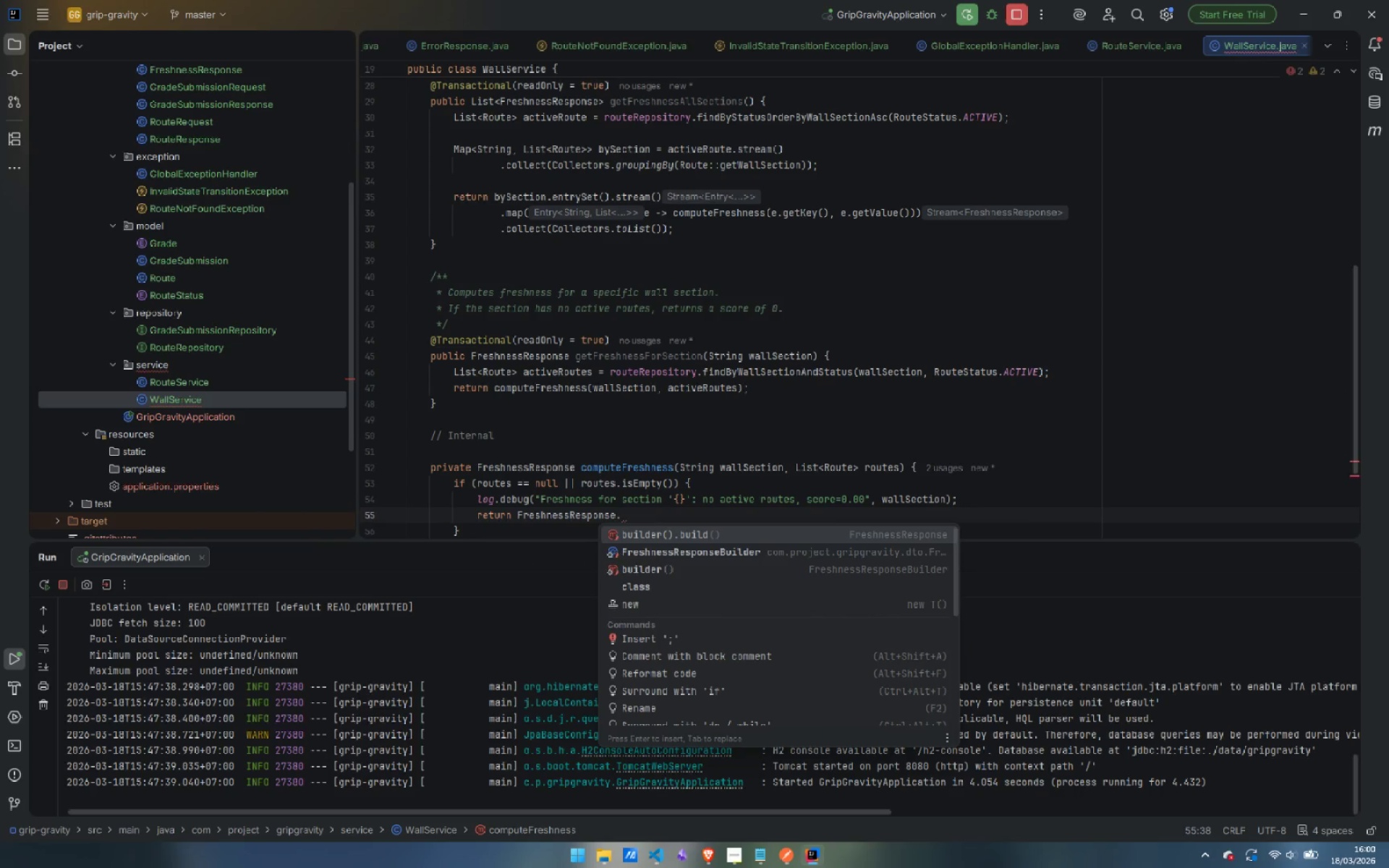 
key(ArrowDown)
 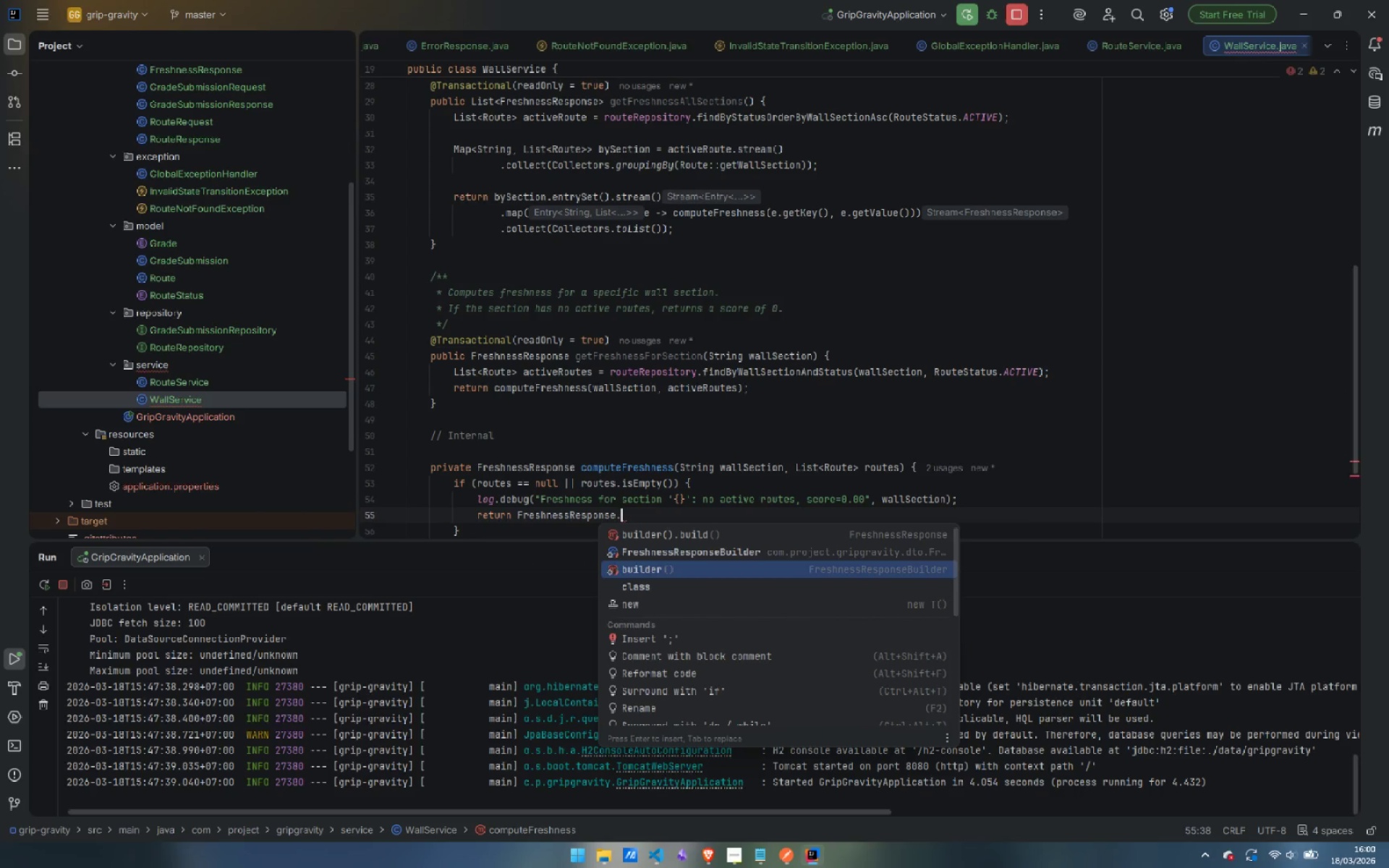 
key(ArrowDown)
 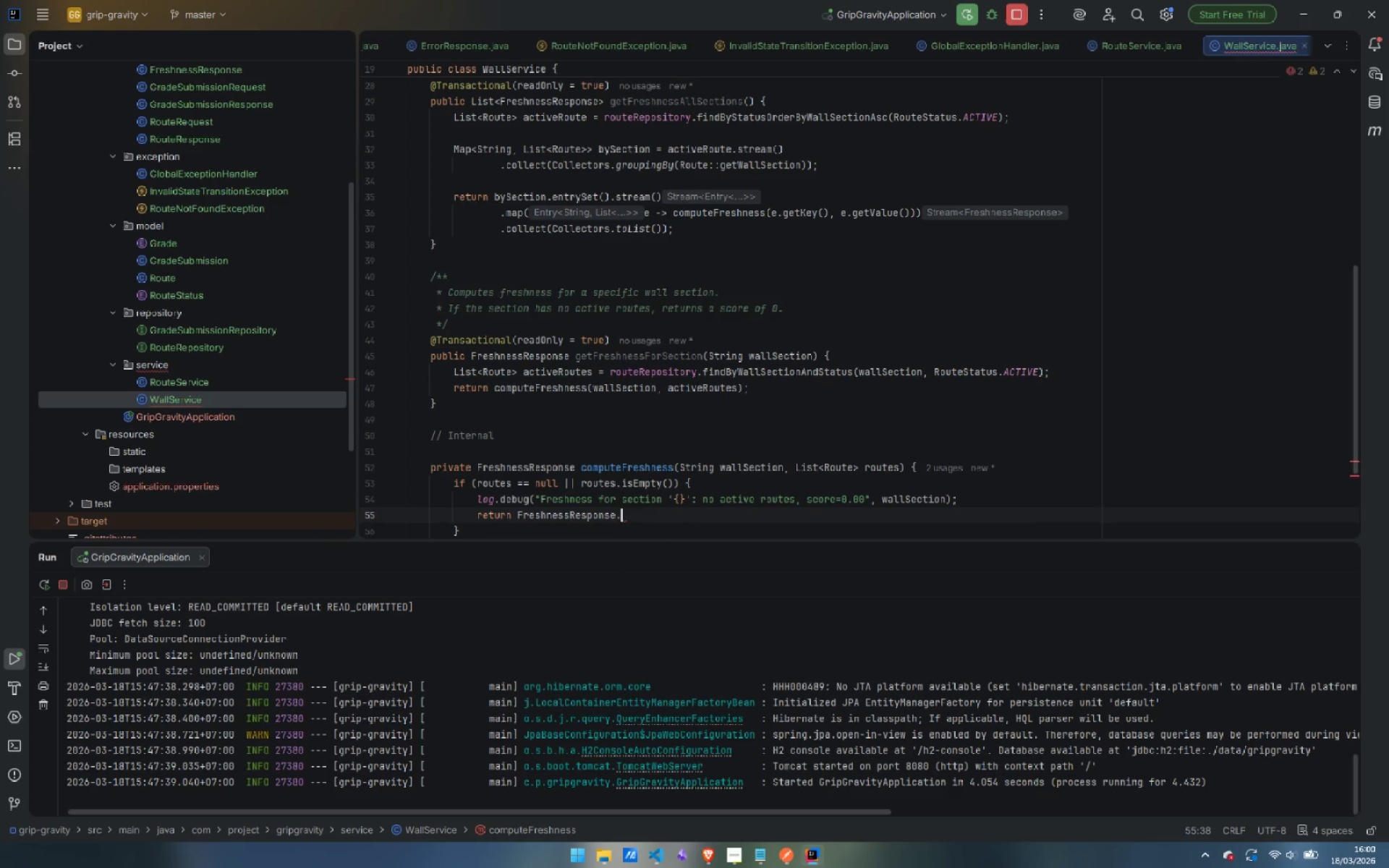 
key(Enter)
 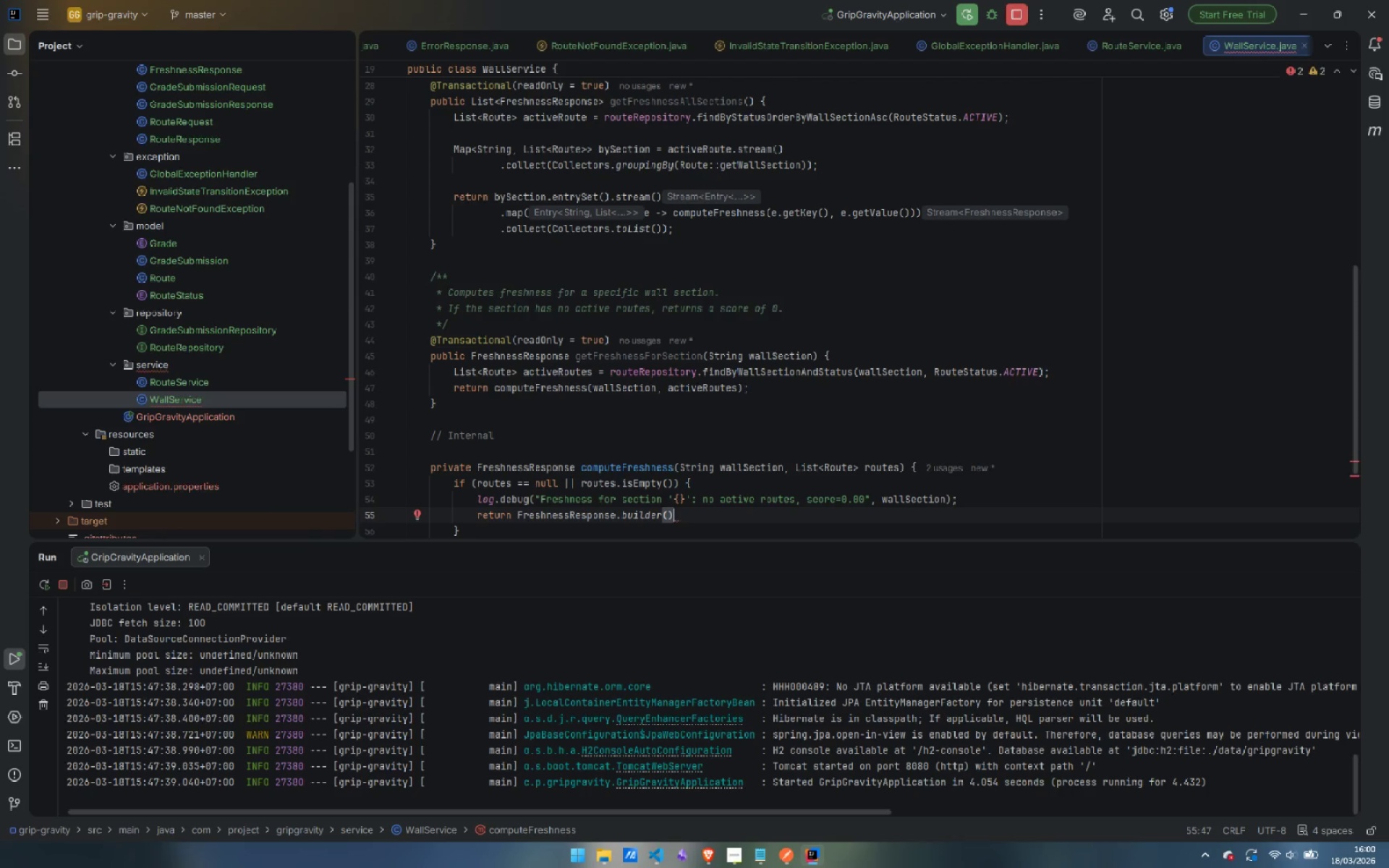 
key(Enter)
 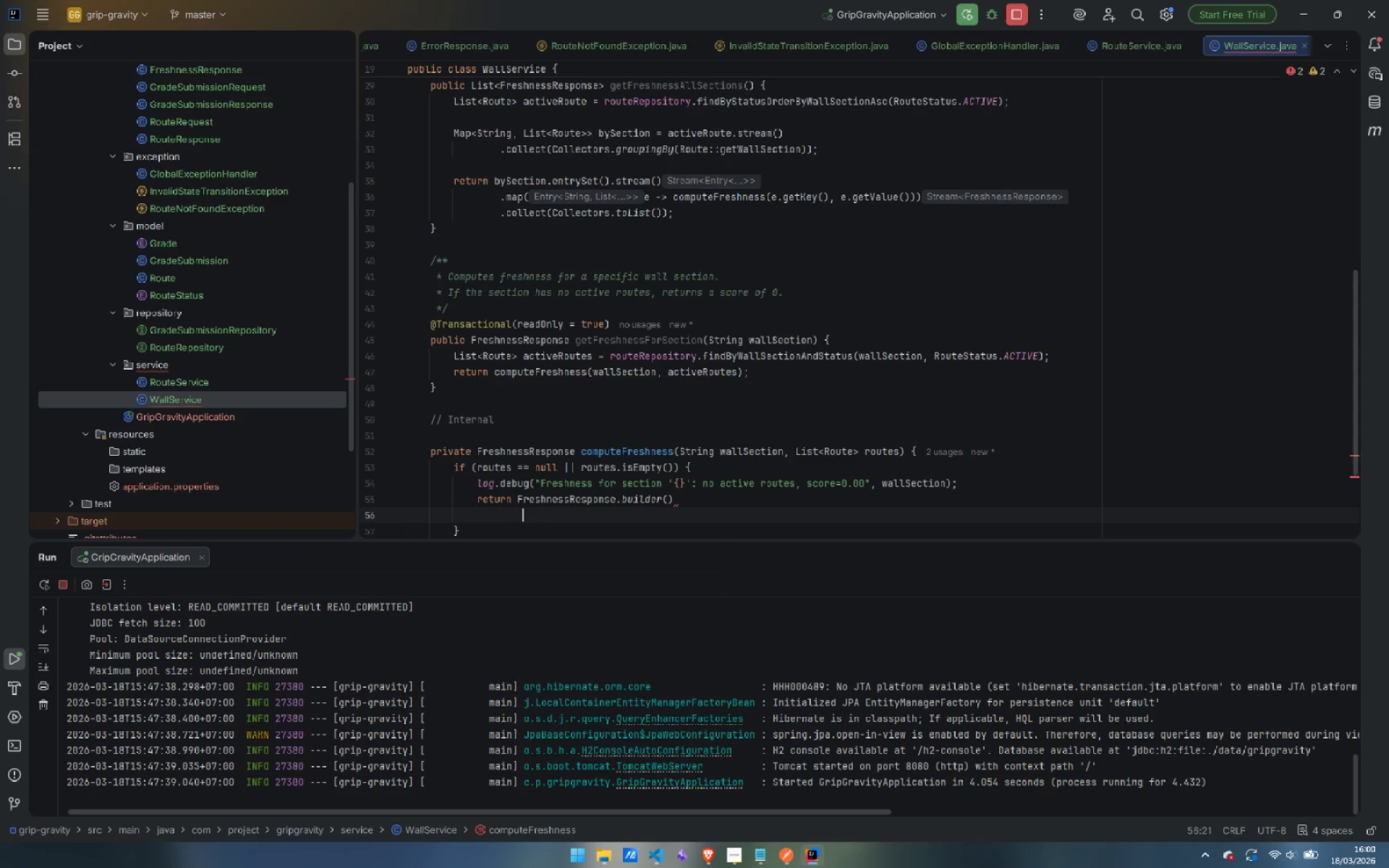 
type(.wa)
 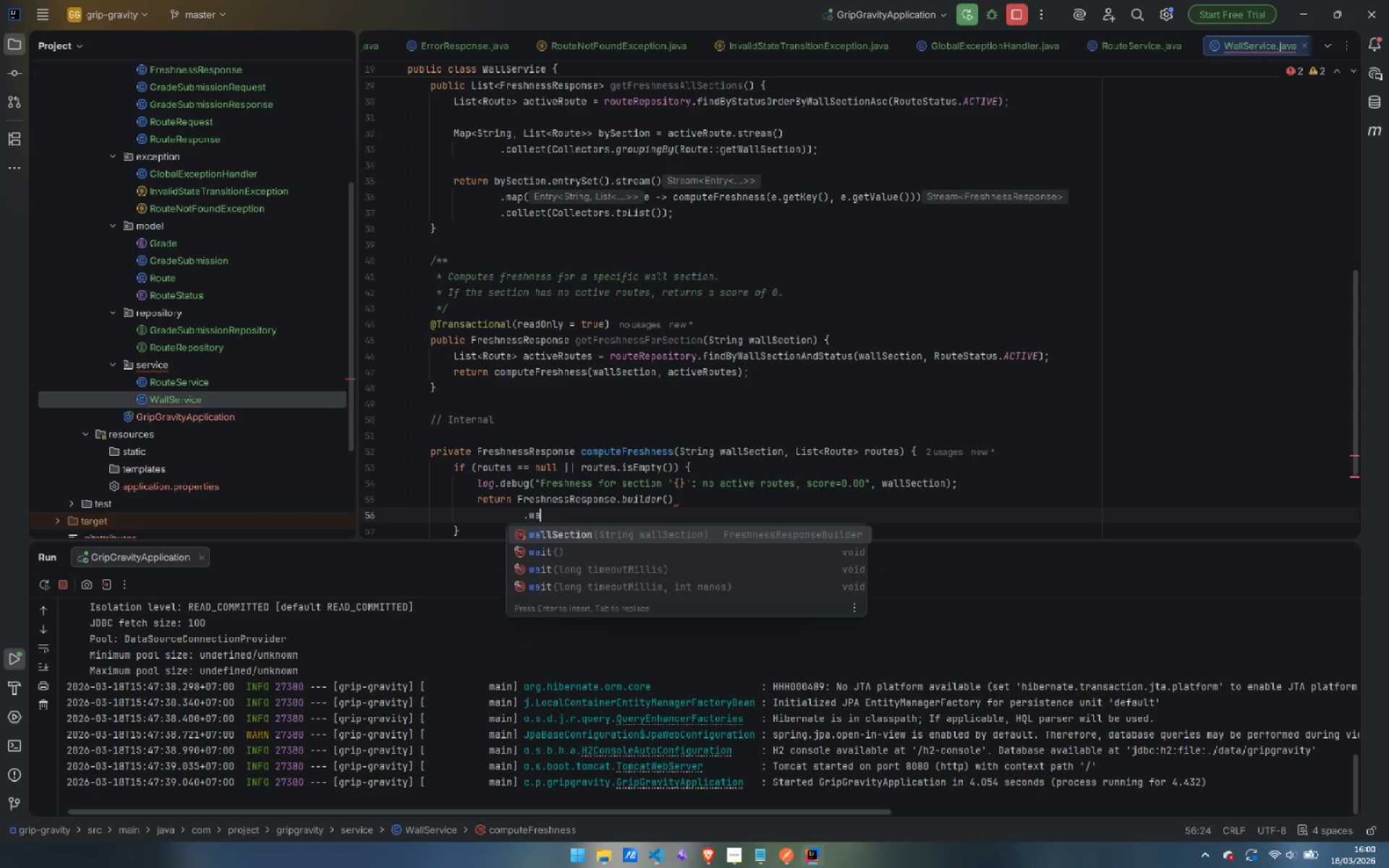 
key(Enter)
 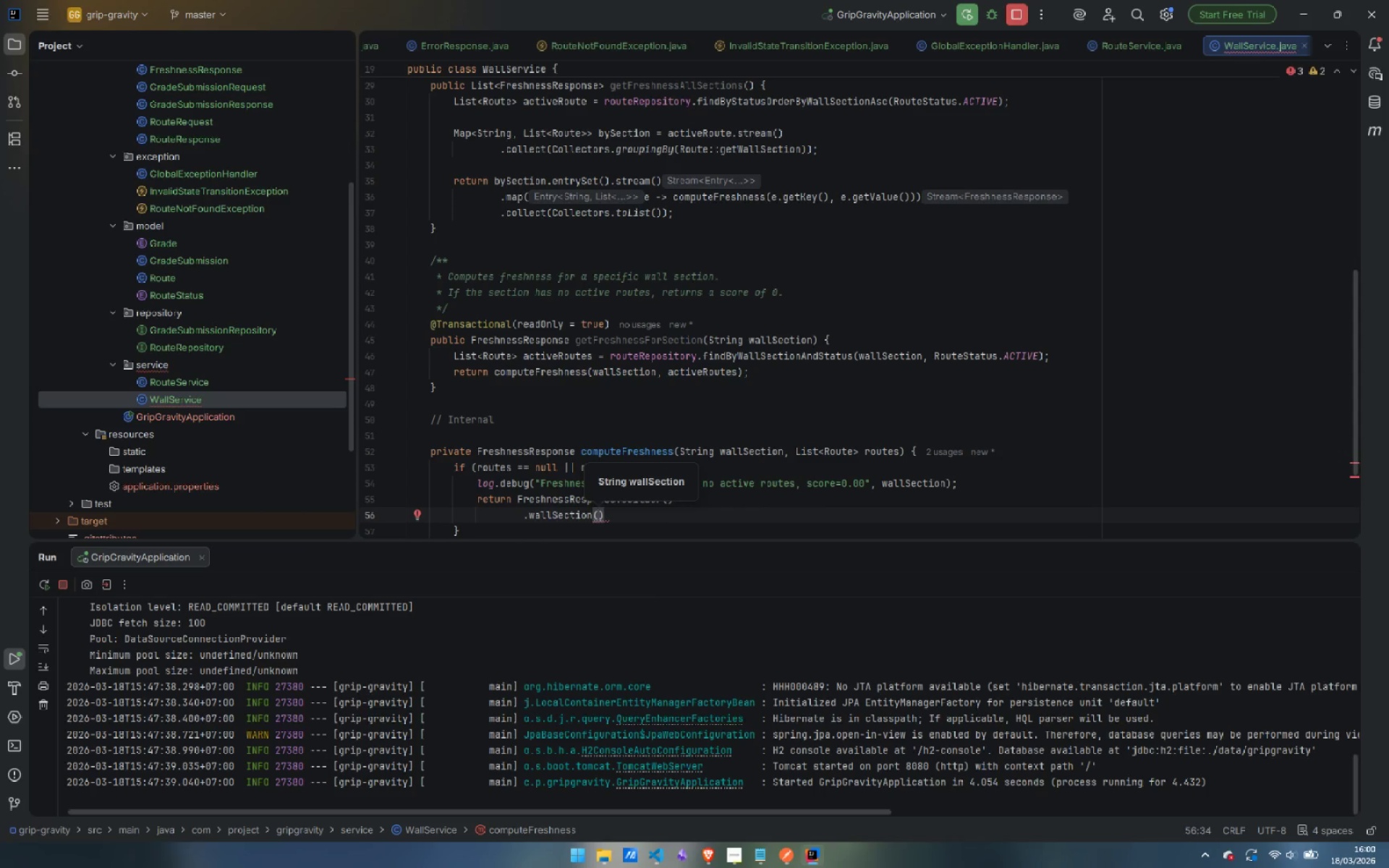 
type(wa)
 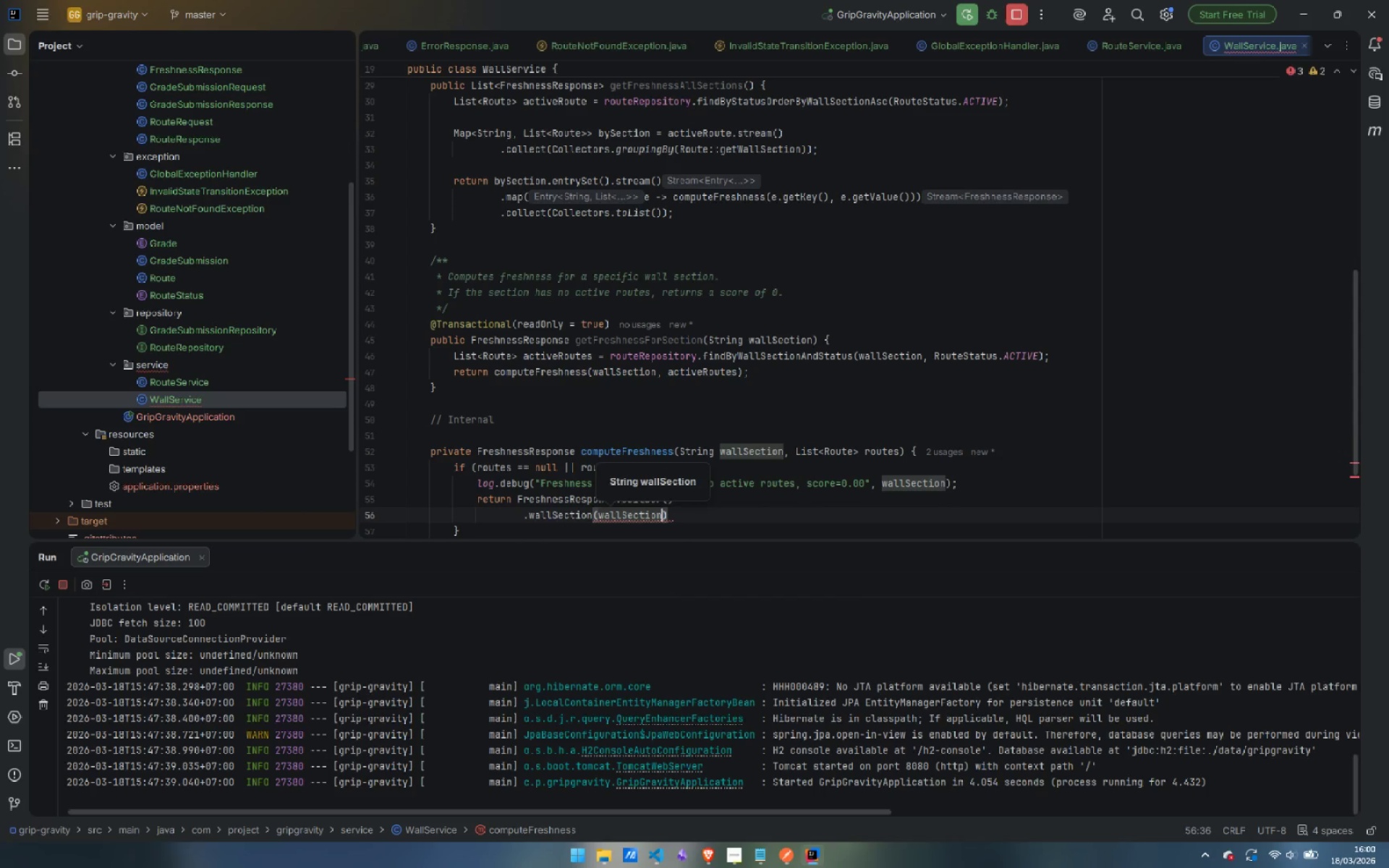 
key(Enter)
 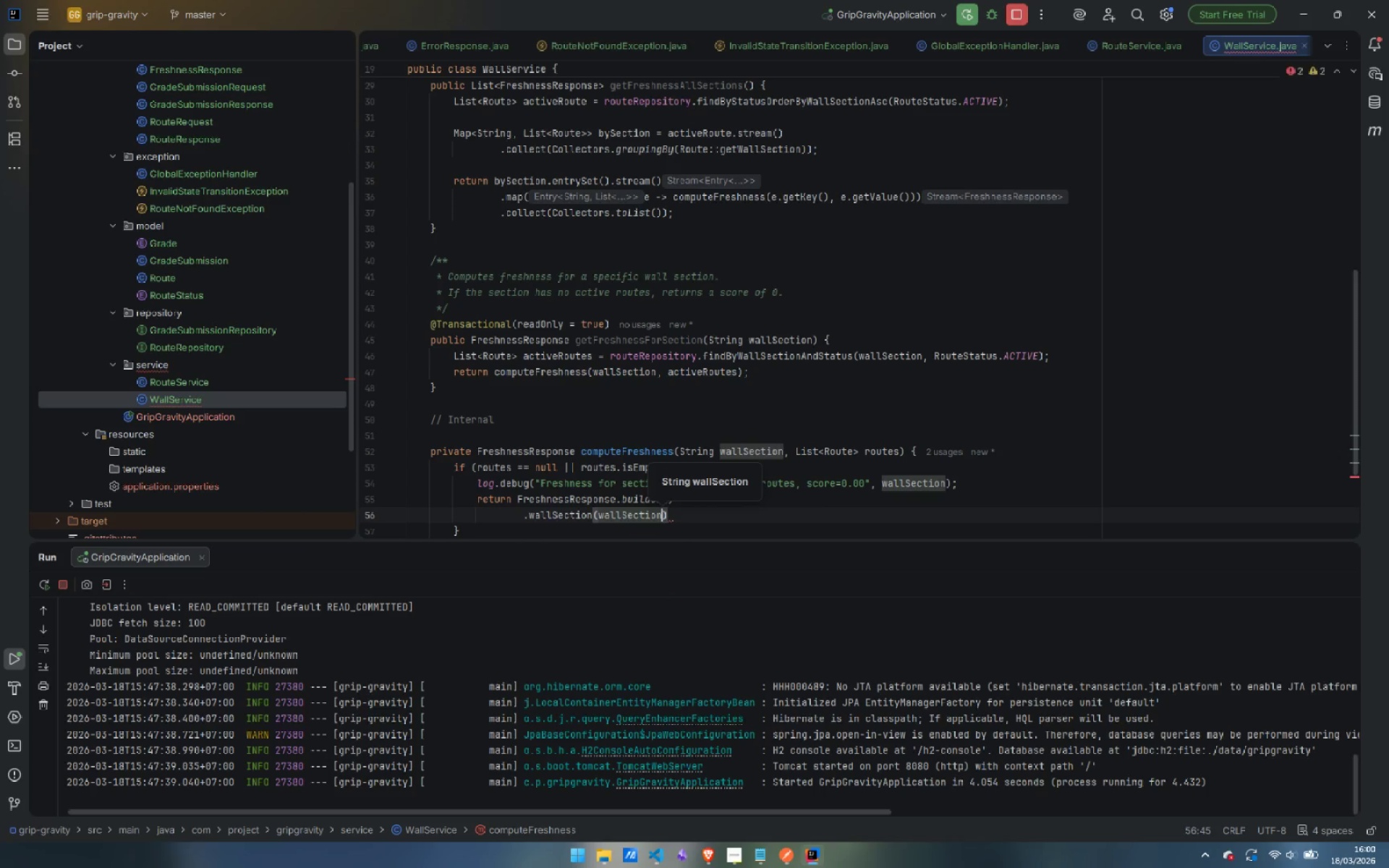 
key(ArrowRight)
 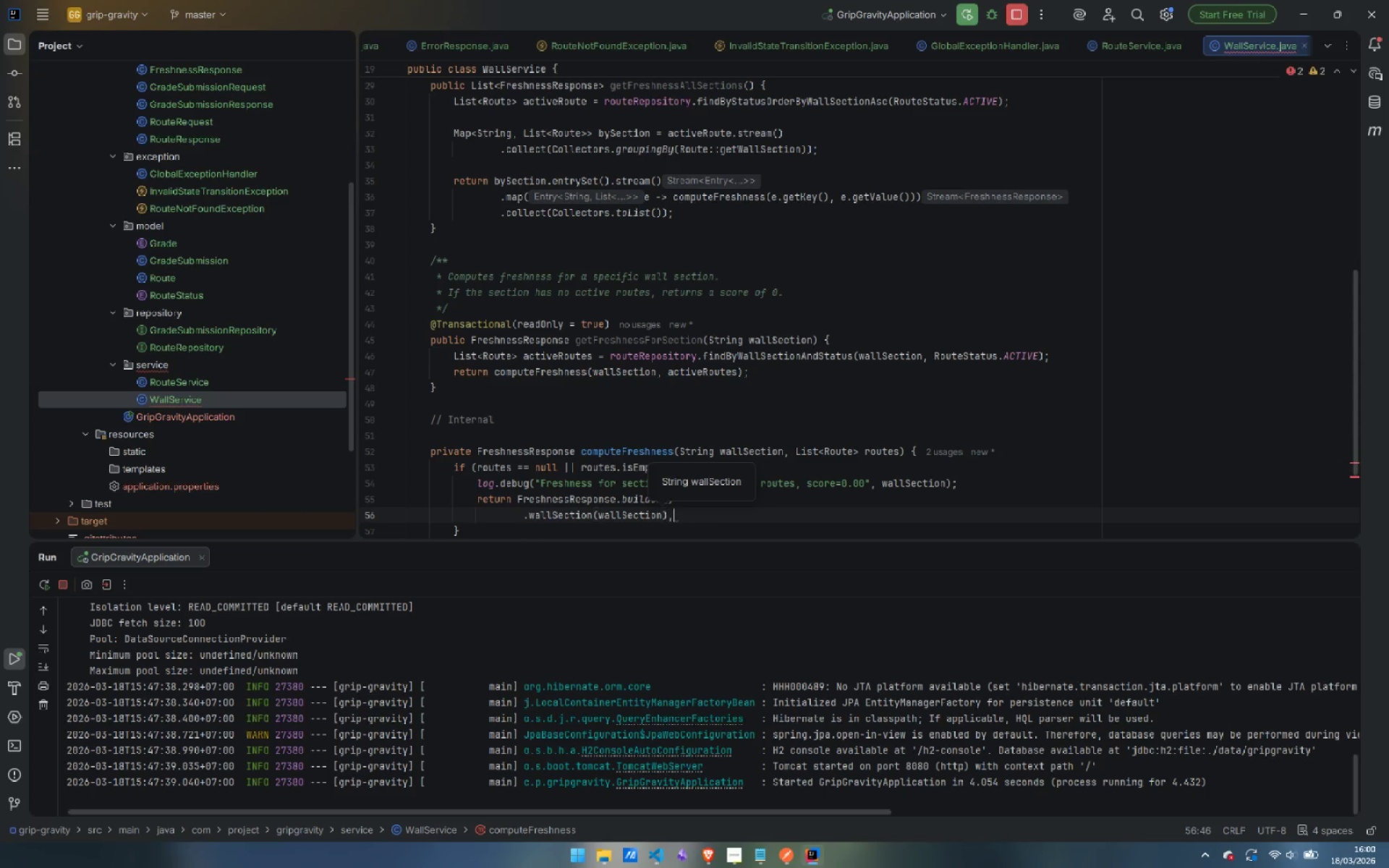 
key(Comma)
 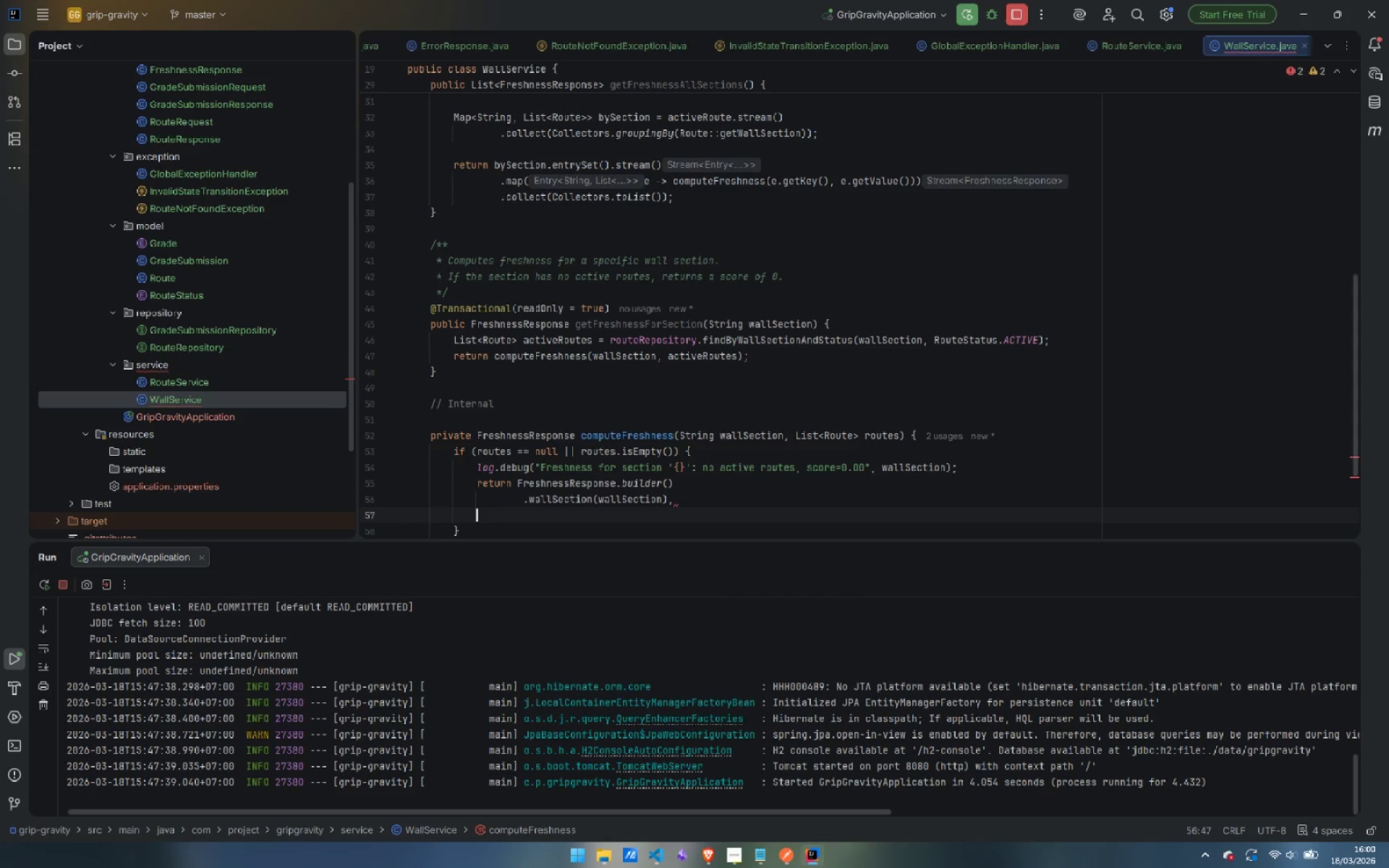 
key(Enter)
 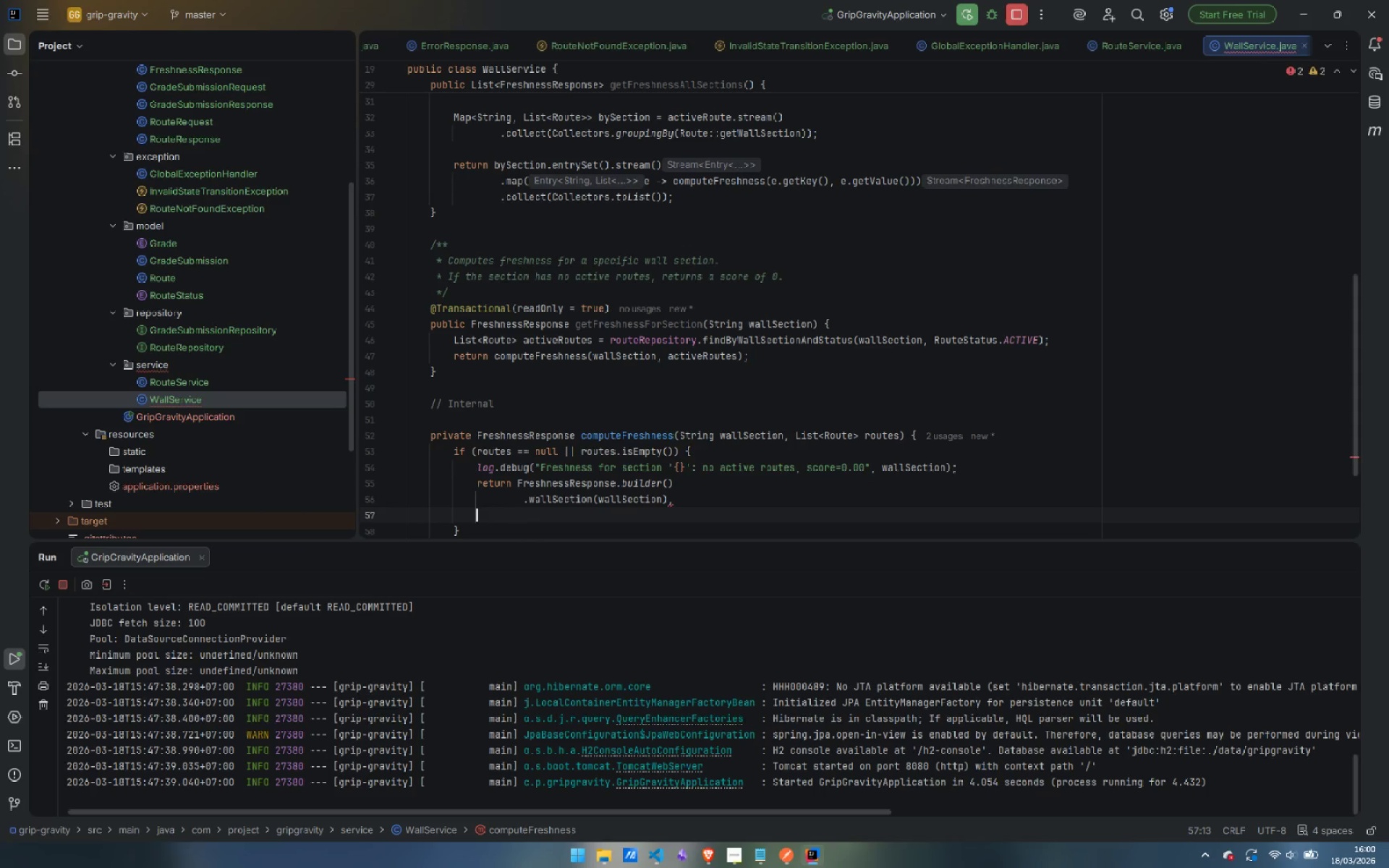 
key(Control+ControlLeft)
 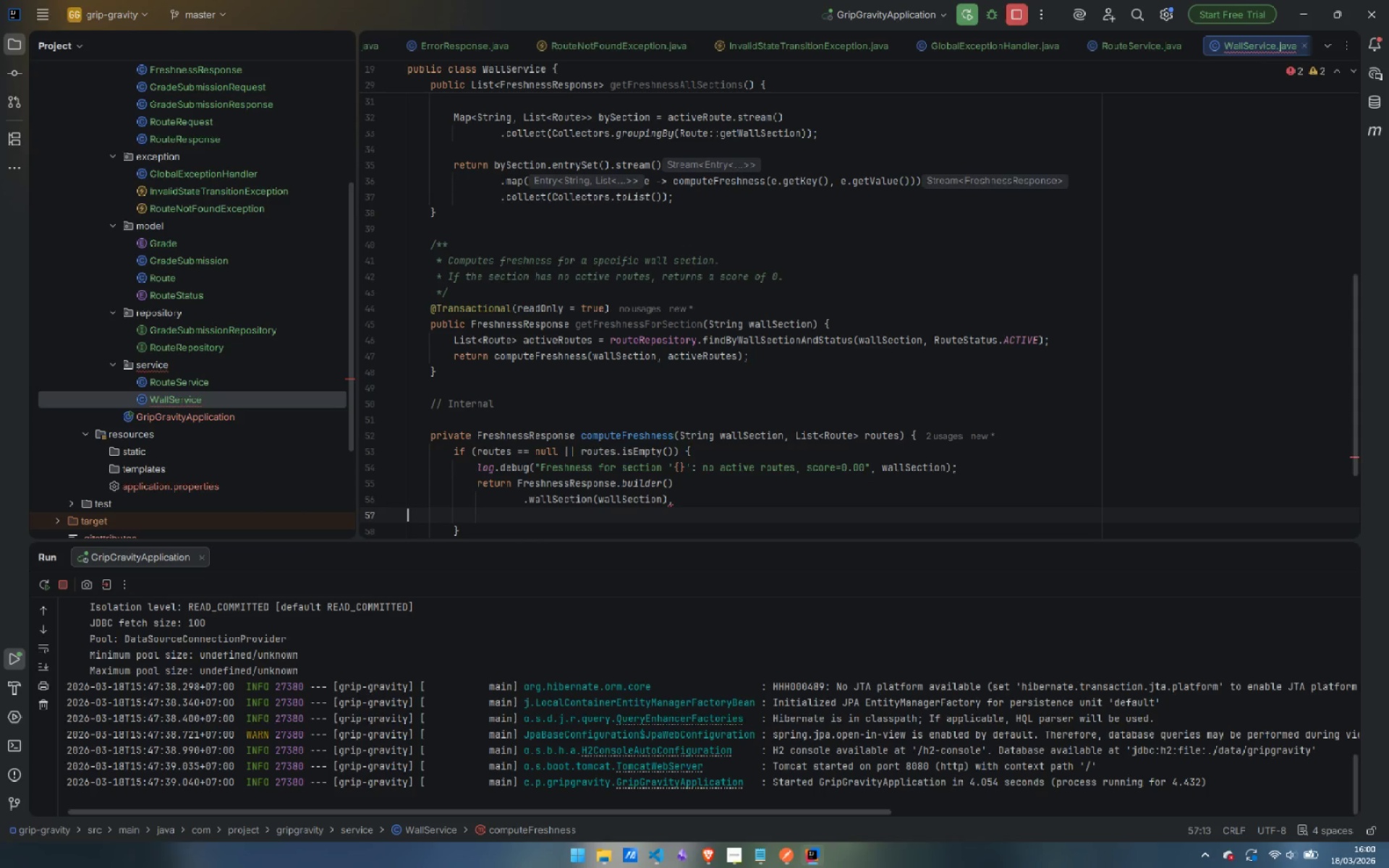 
key(Control+Backspace)
 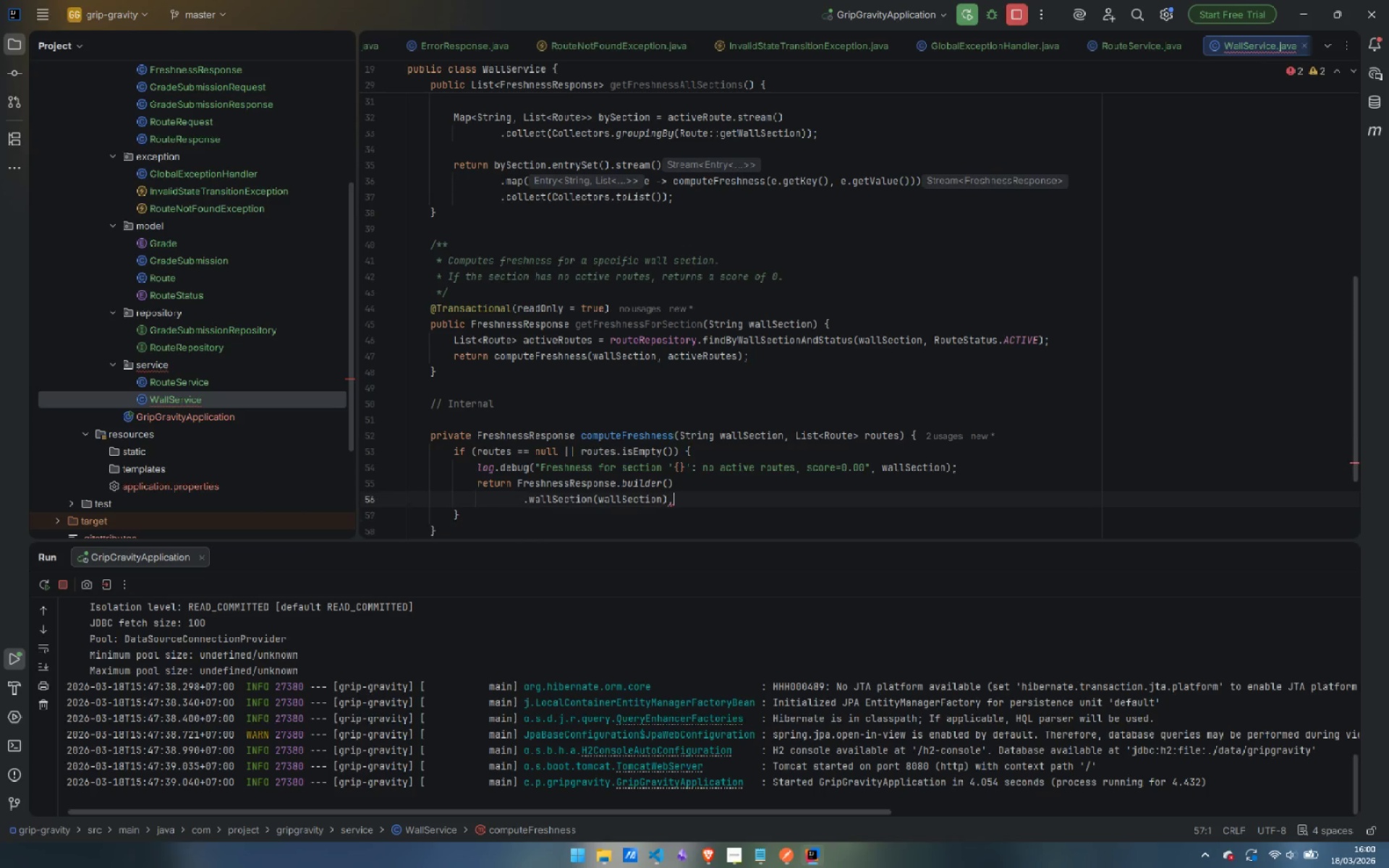 
key(Backspace)
 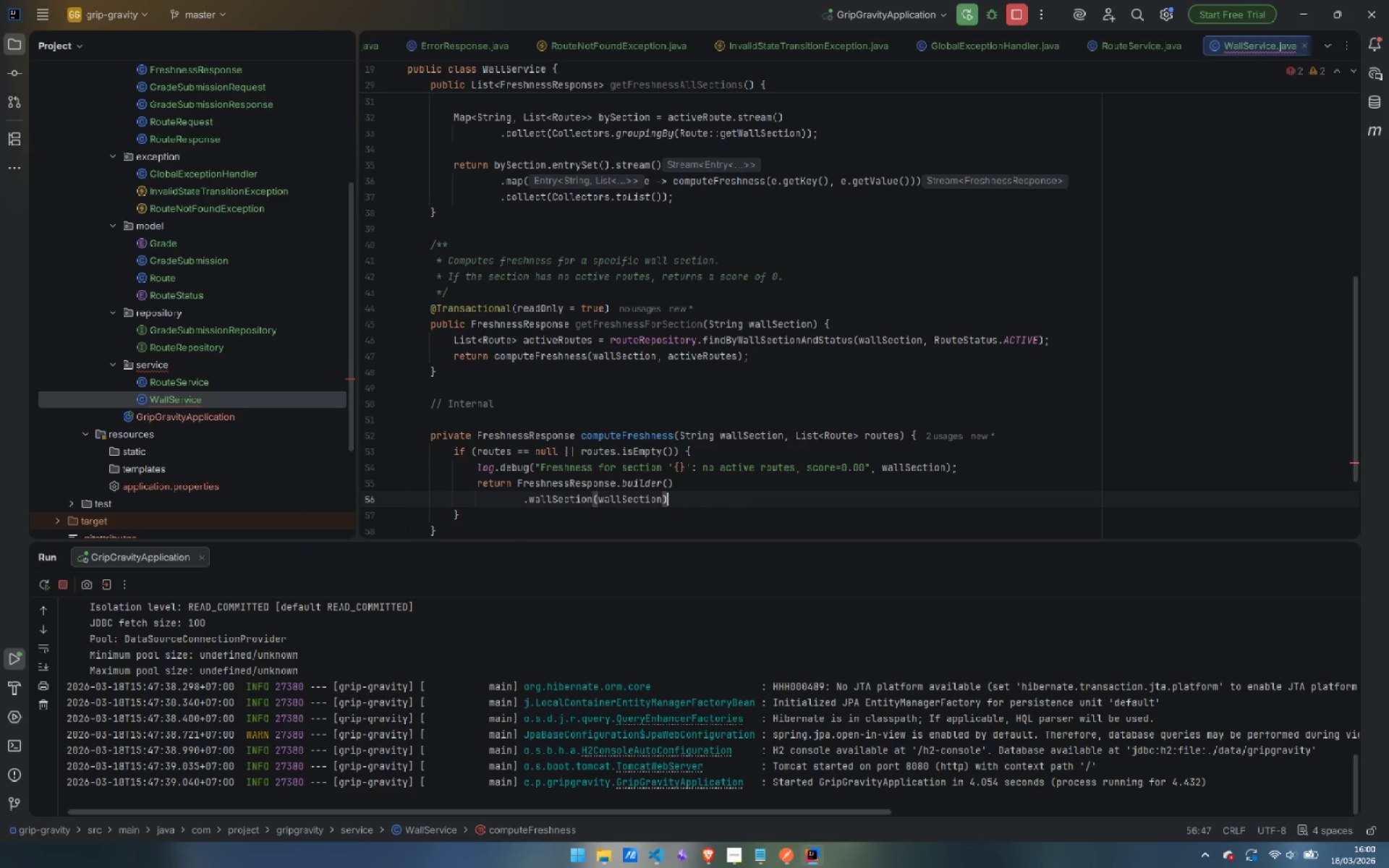 
key(Backspace)
 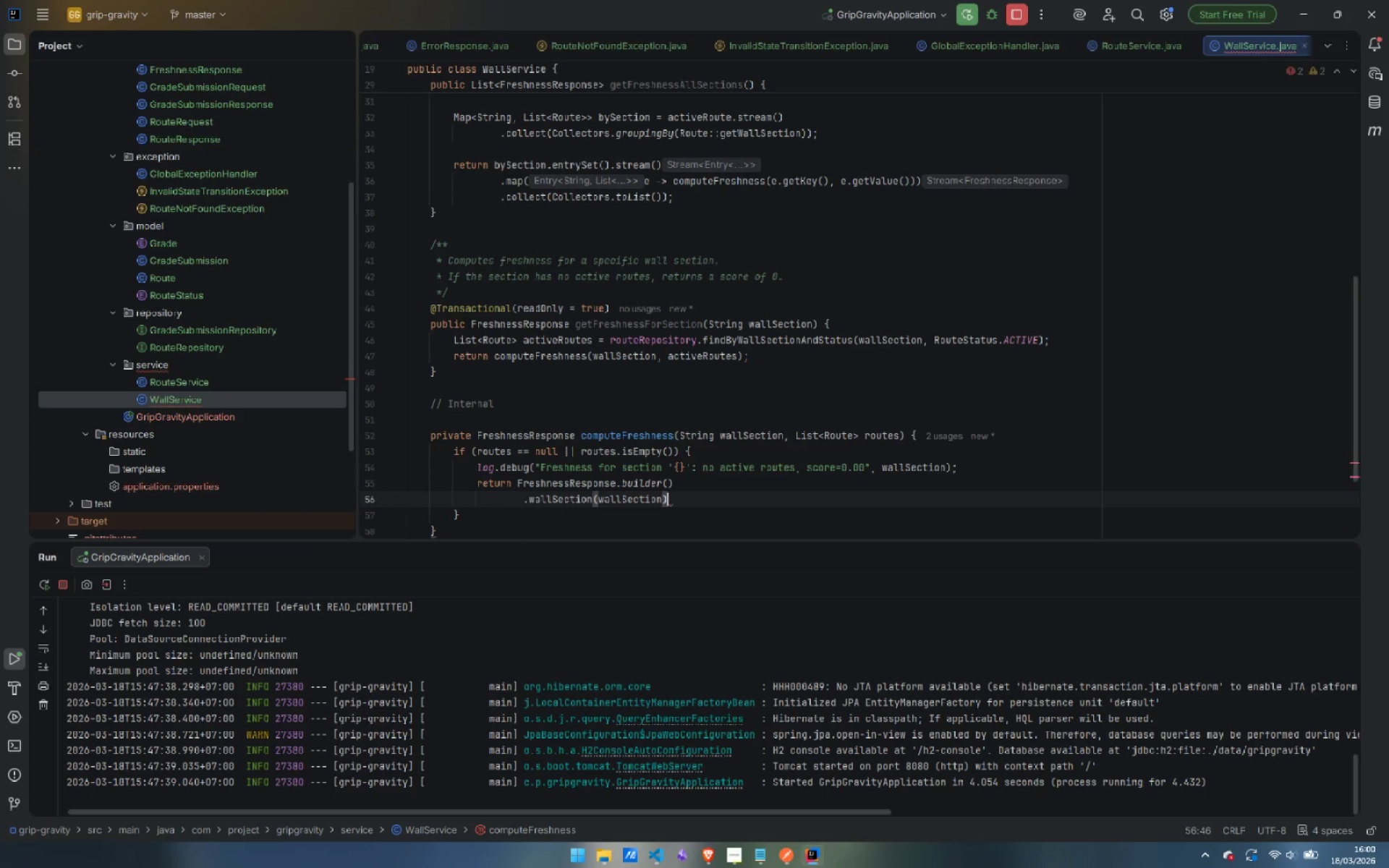 
key(Enter)
 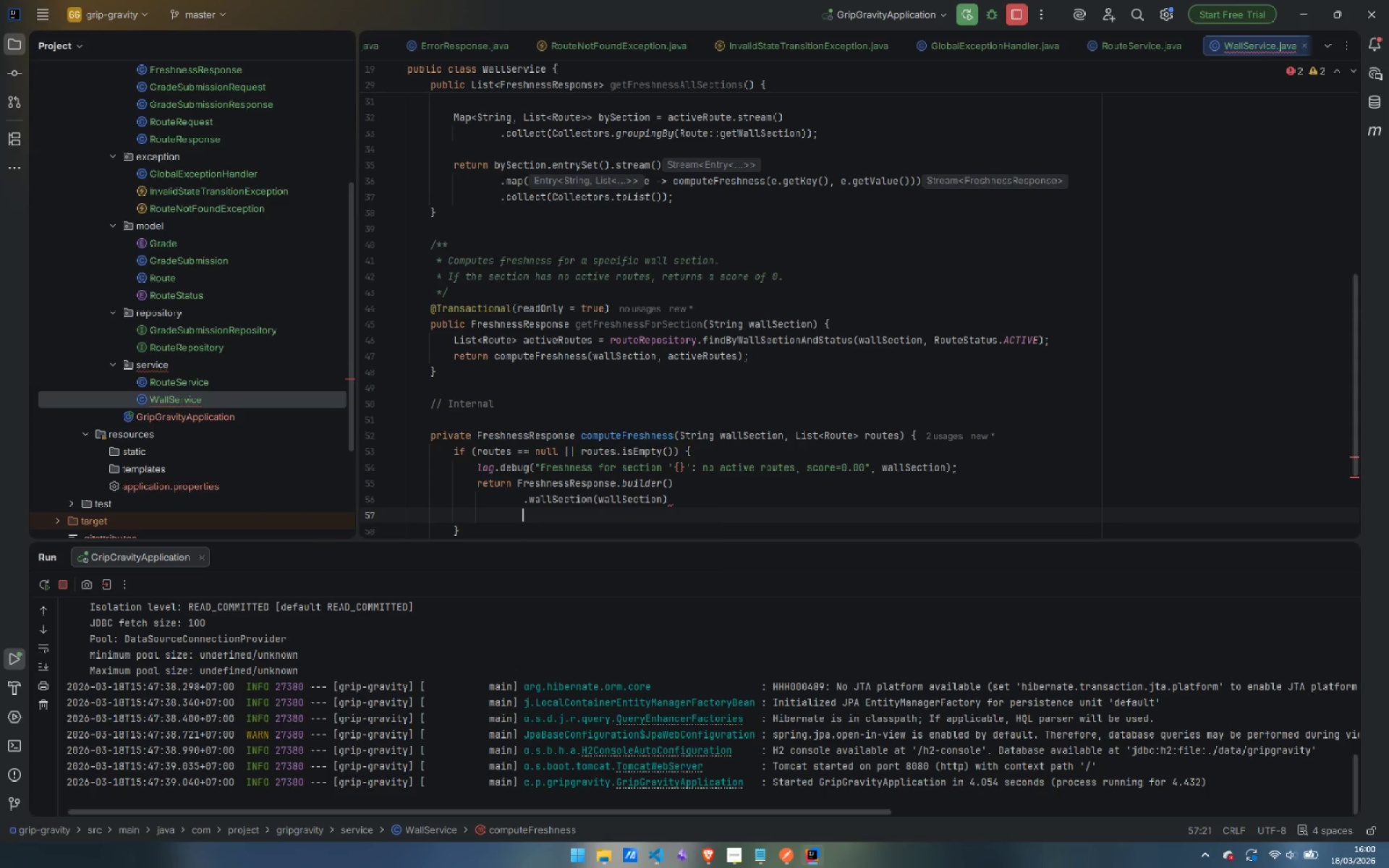 
type(.fre)
 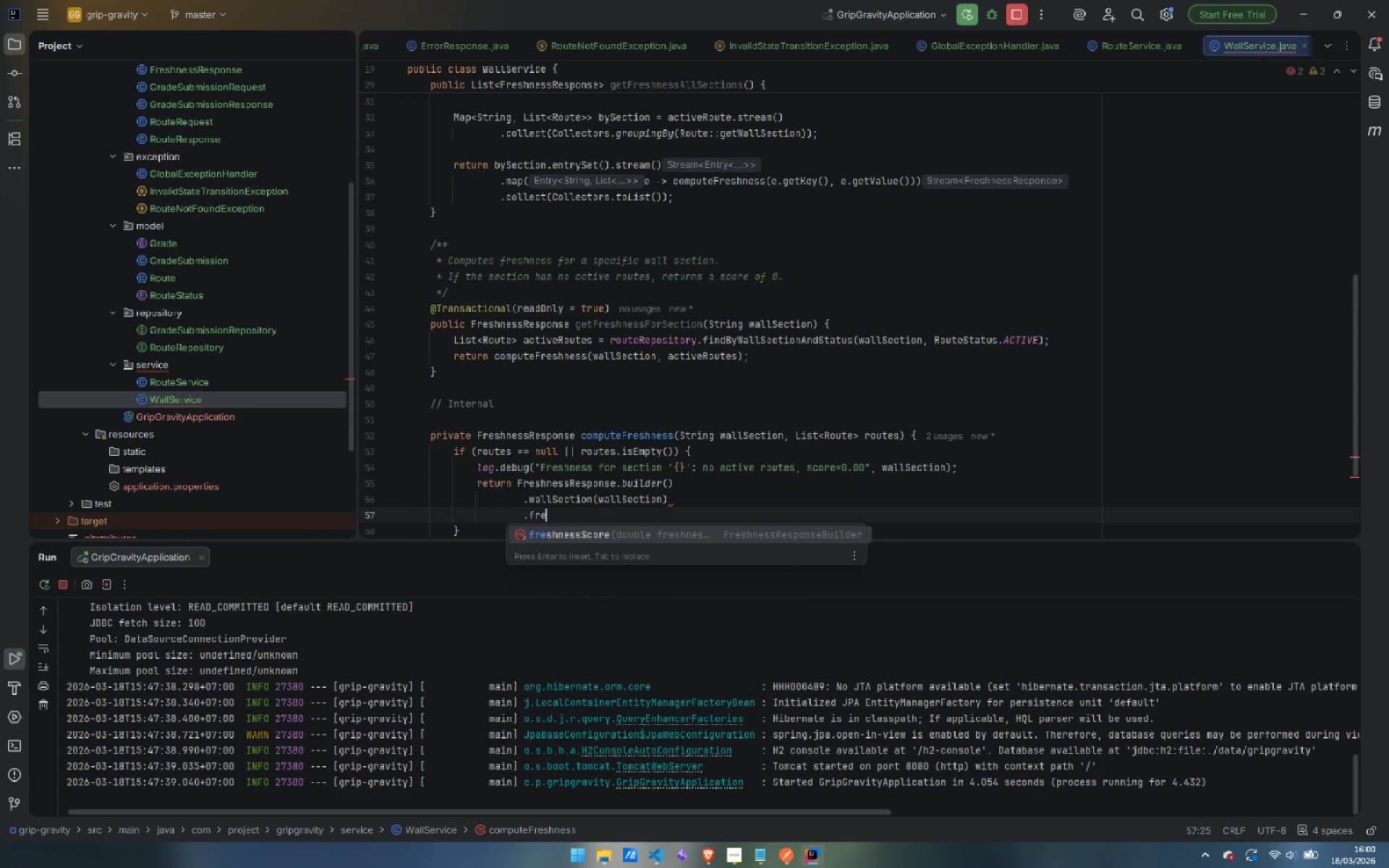 
key(Enter)
 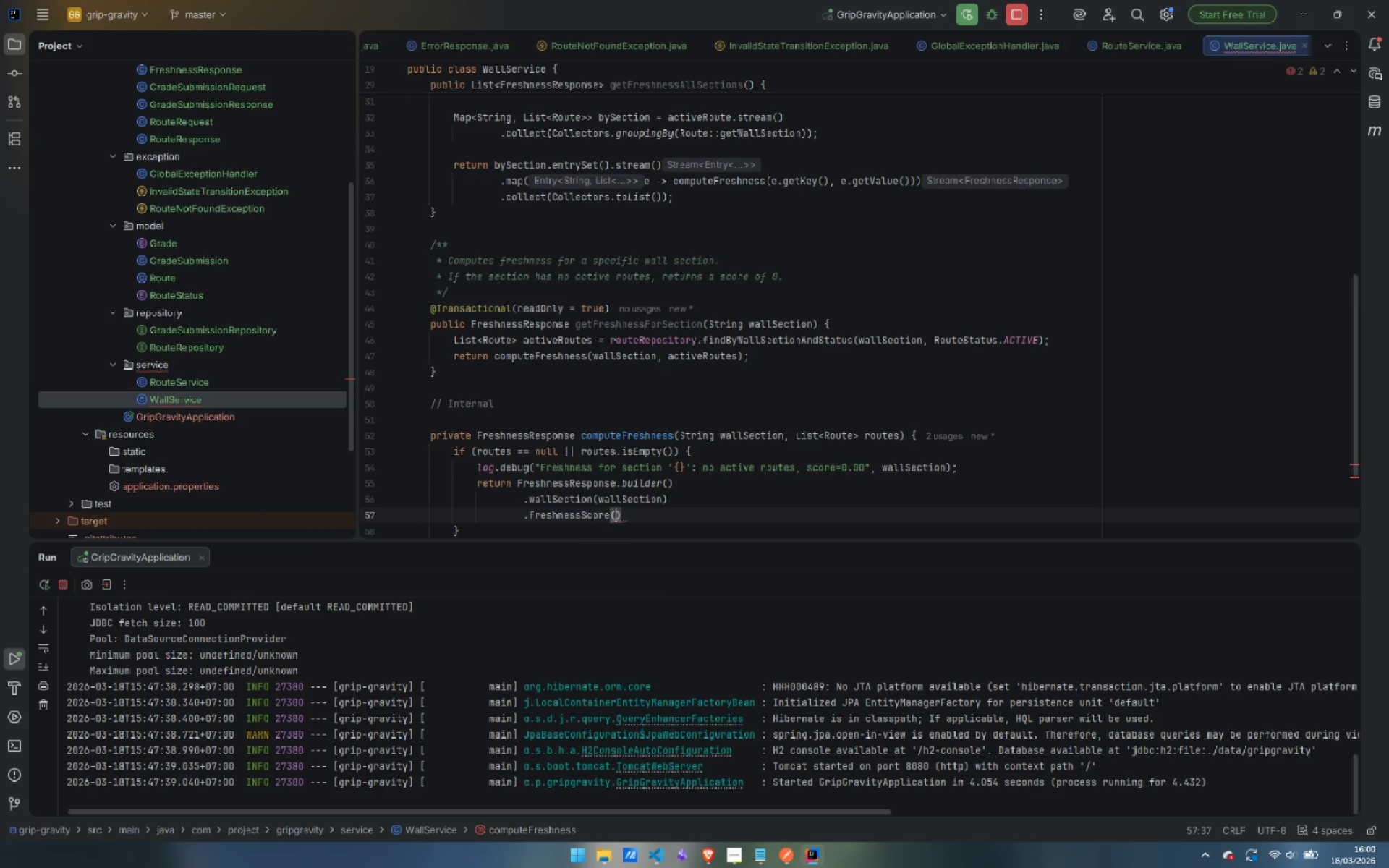 
key(0)
 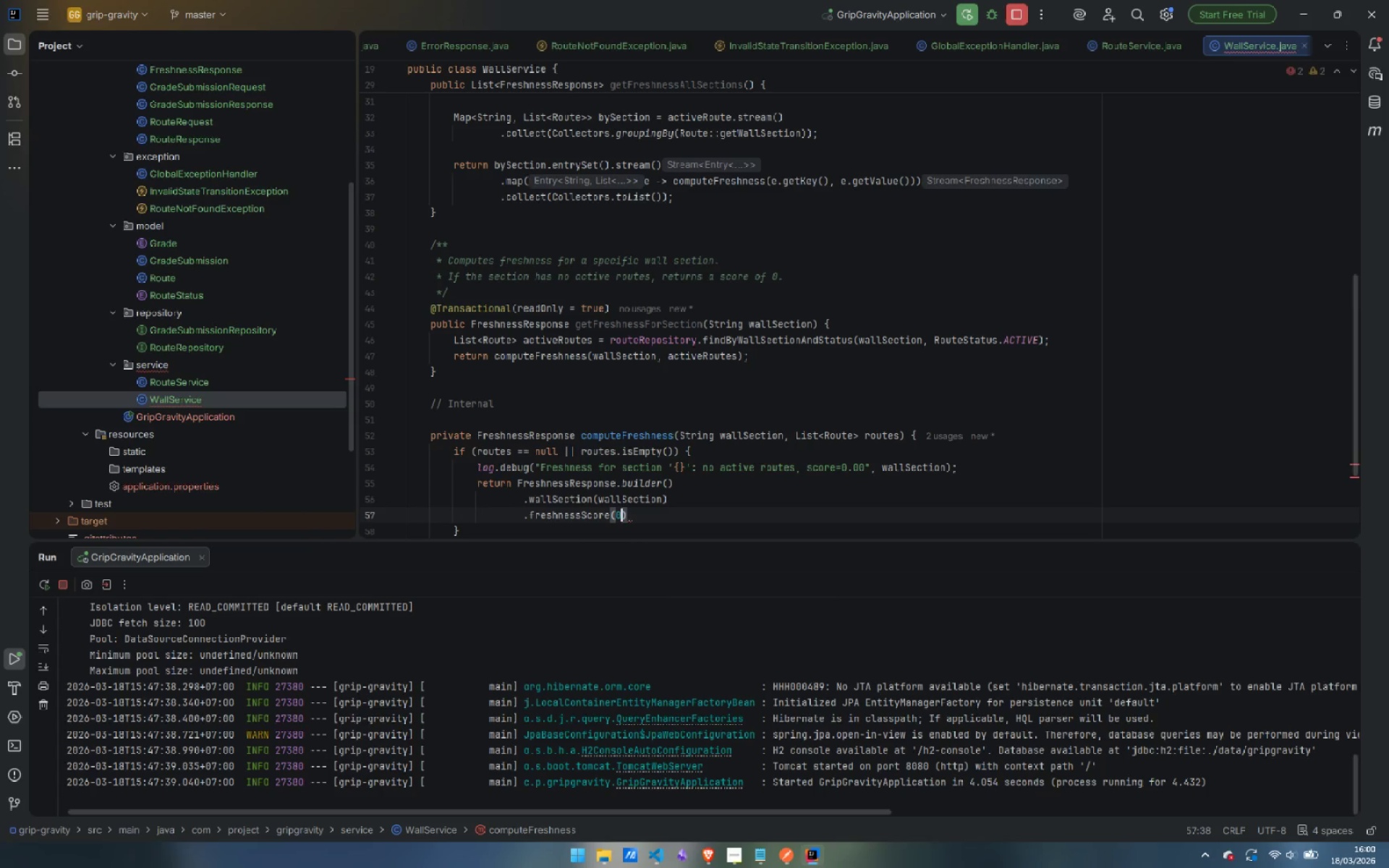 
key(Period)
 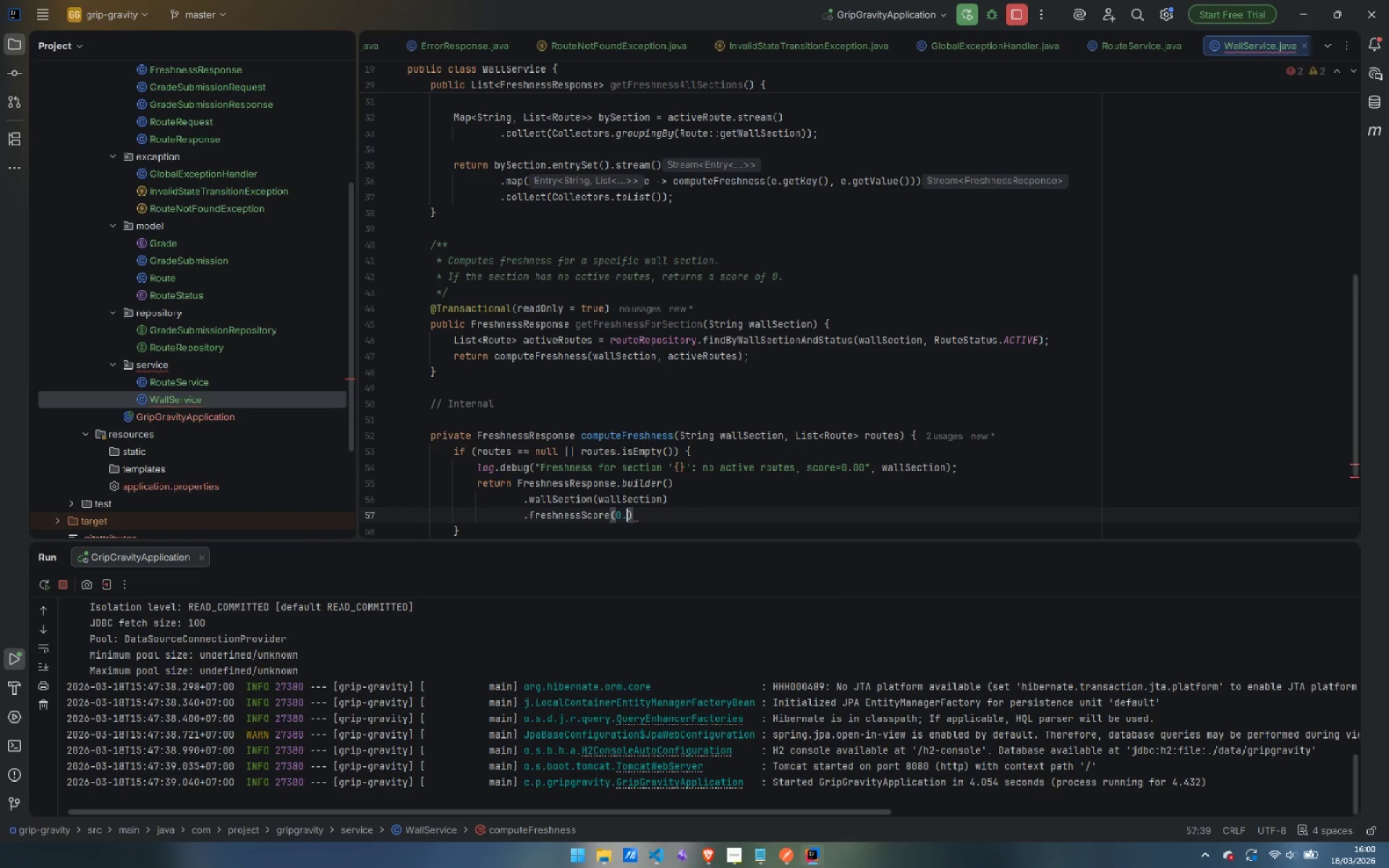 
key(0)
 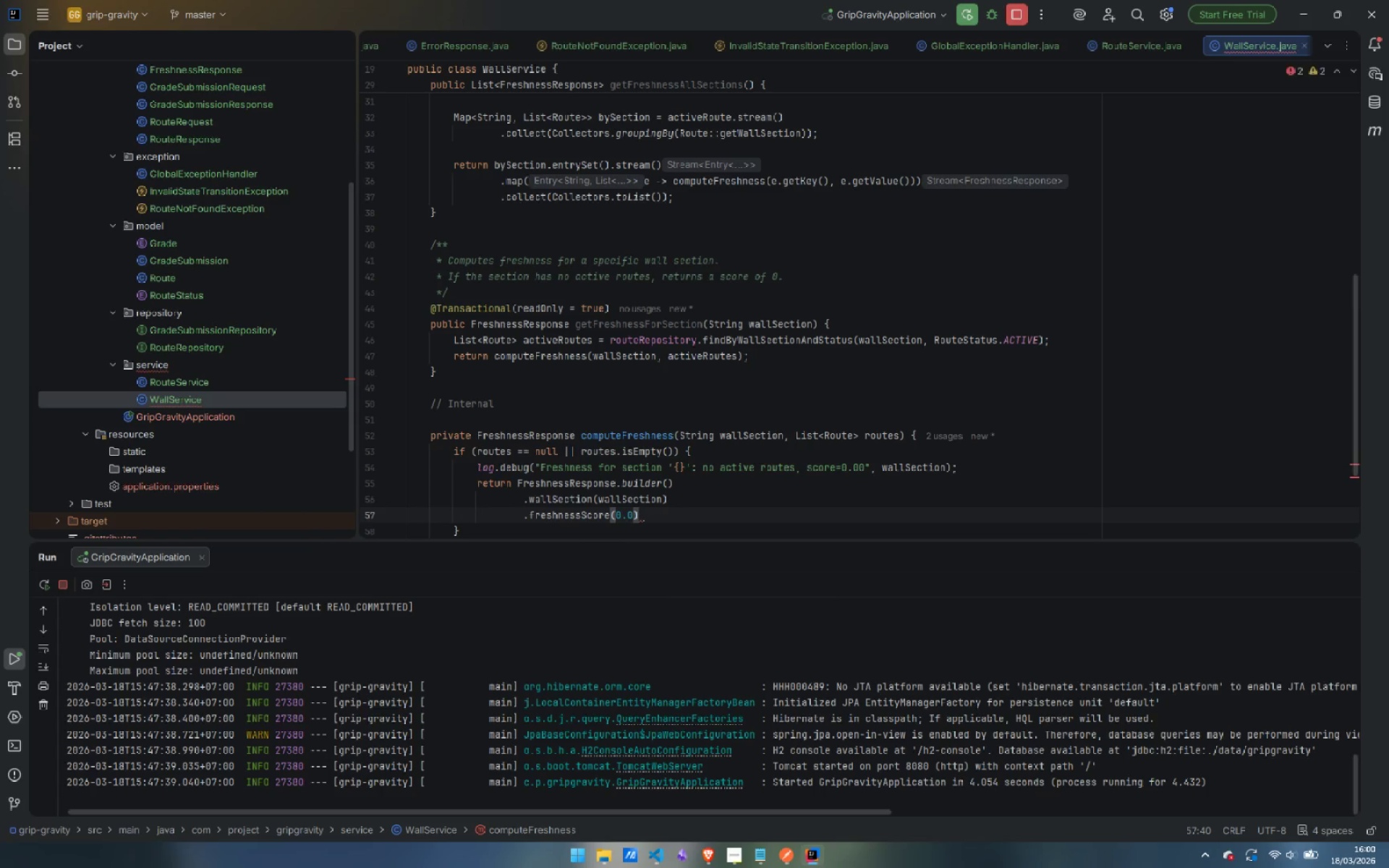 
key(ArrowRight)
 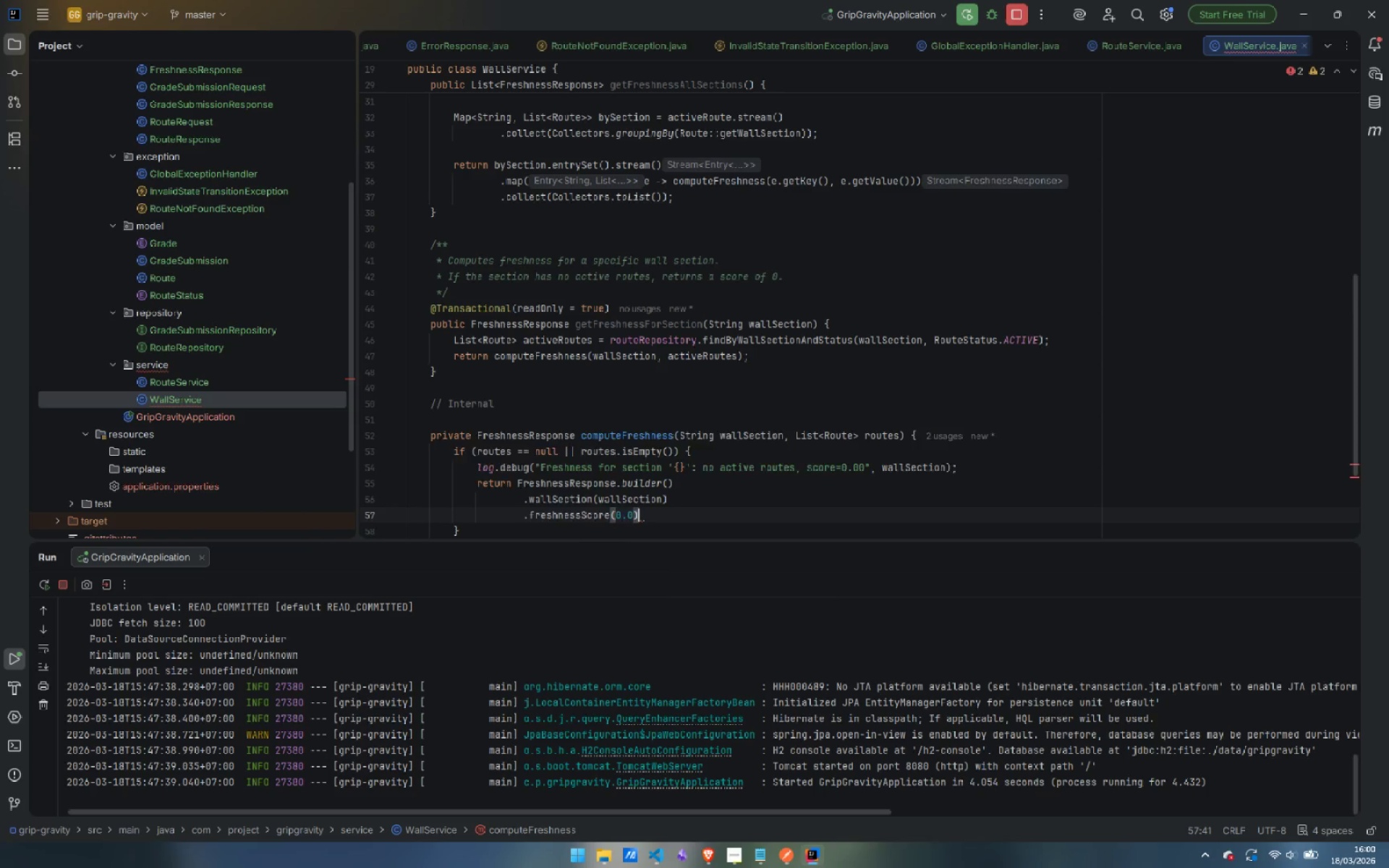 
key(Enter)
 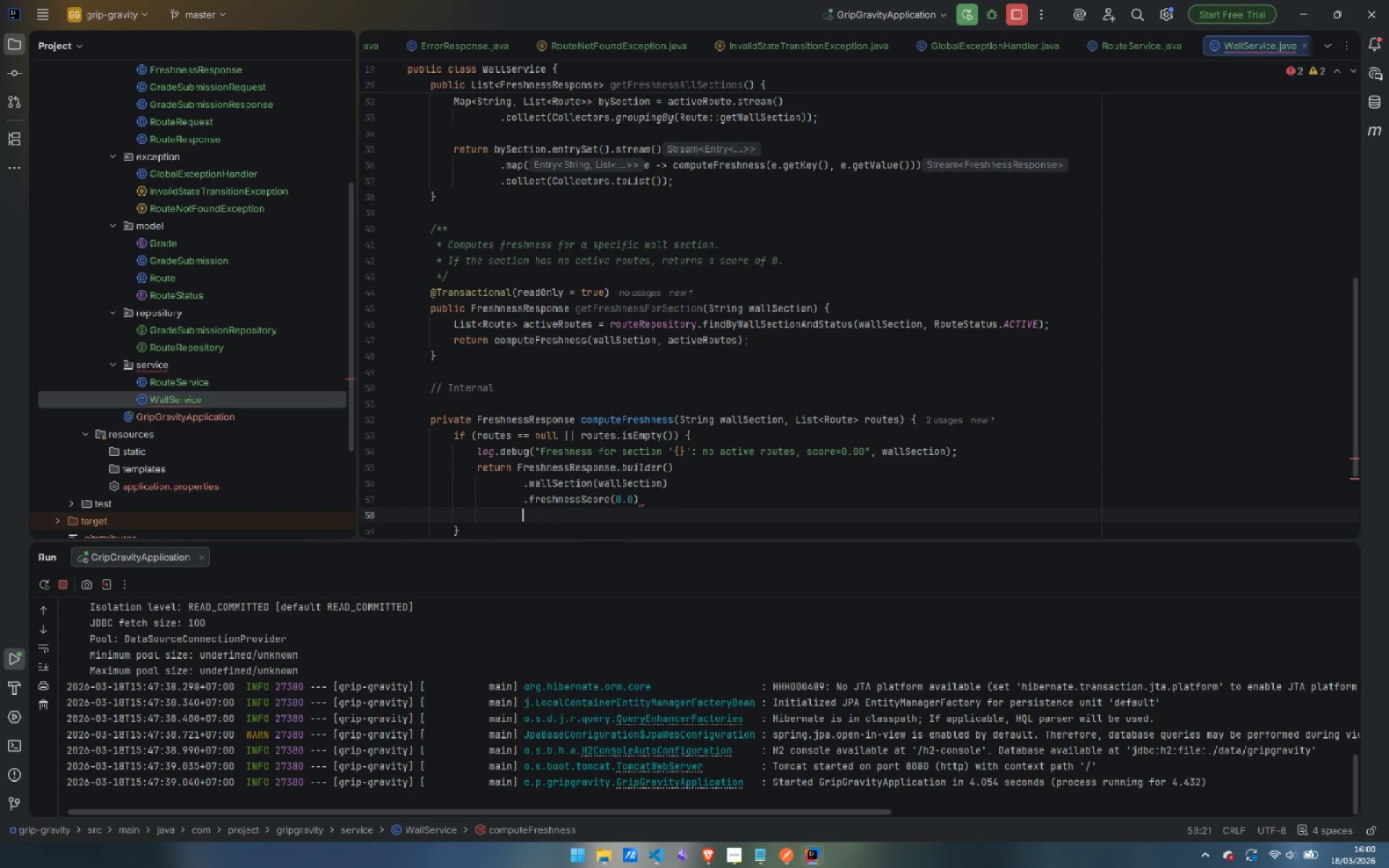 
key(Period)
 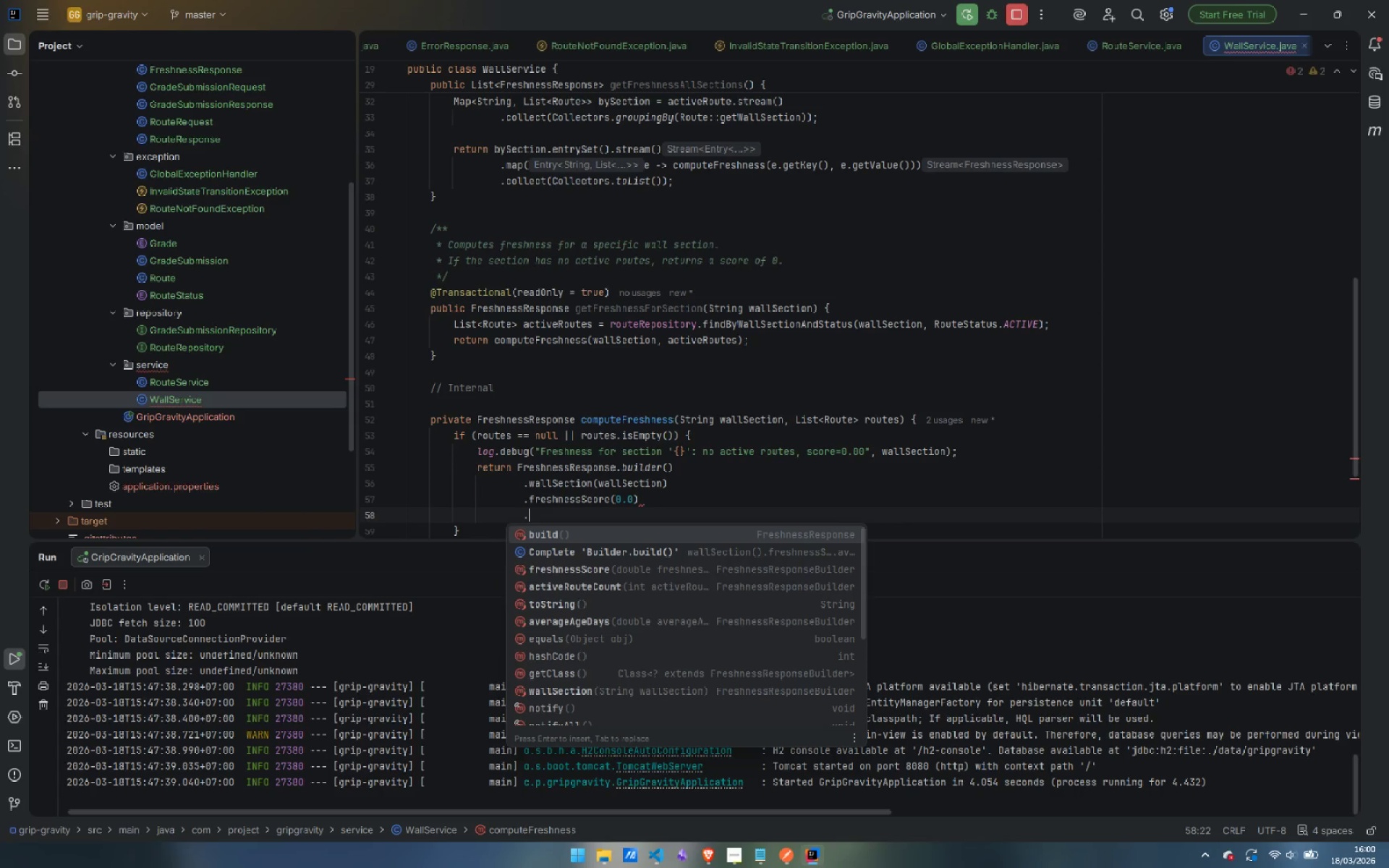 
key(A)
 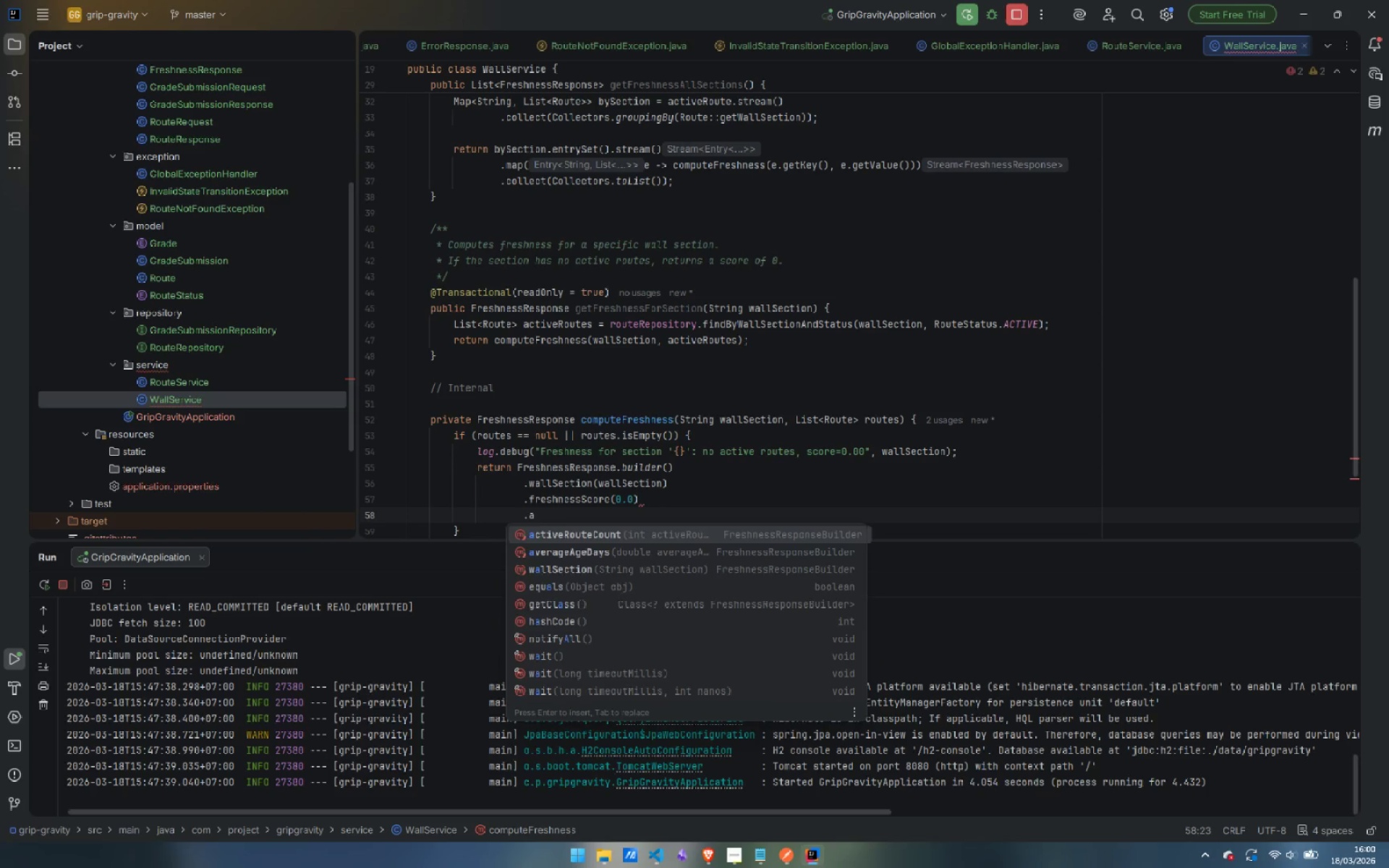 
key(Enter)
 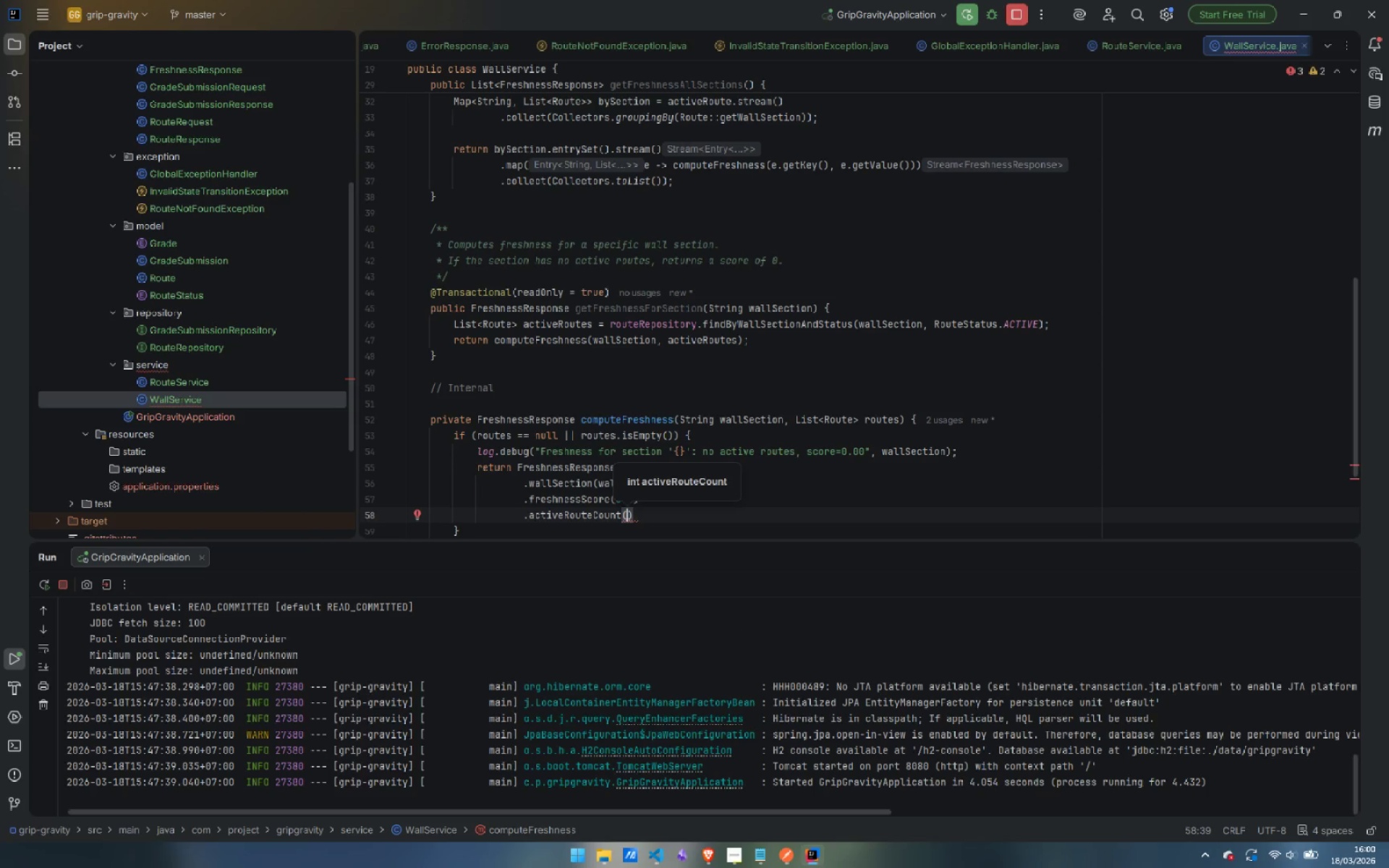 
key(0)
 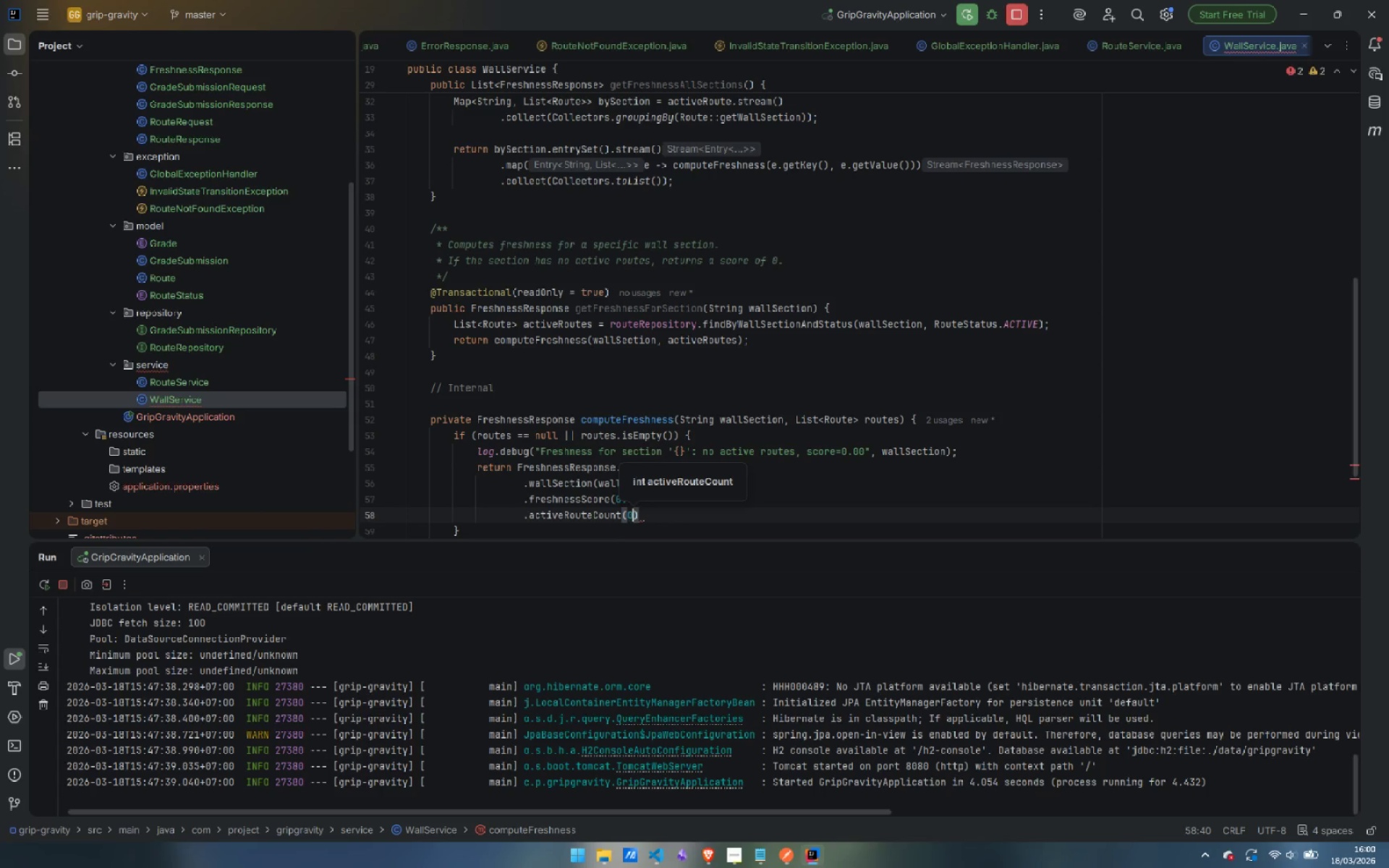 
key(ArrowRight)
 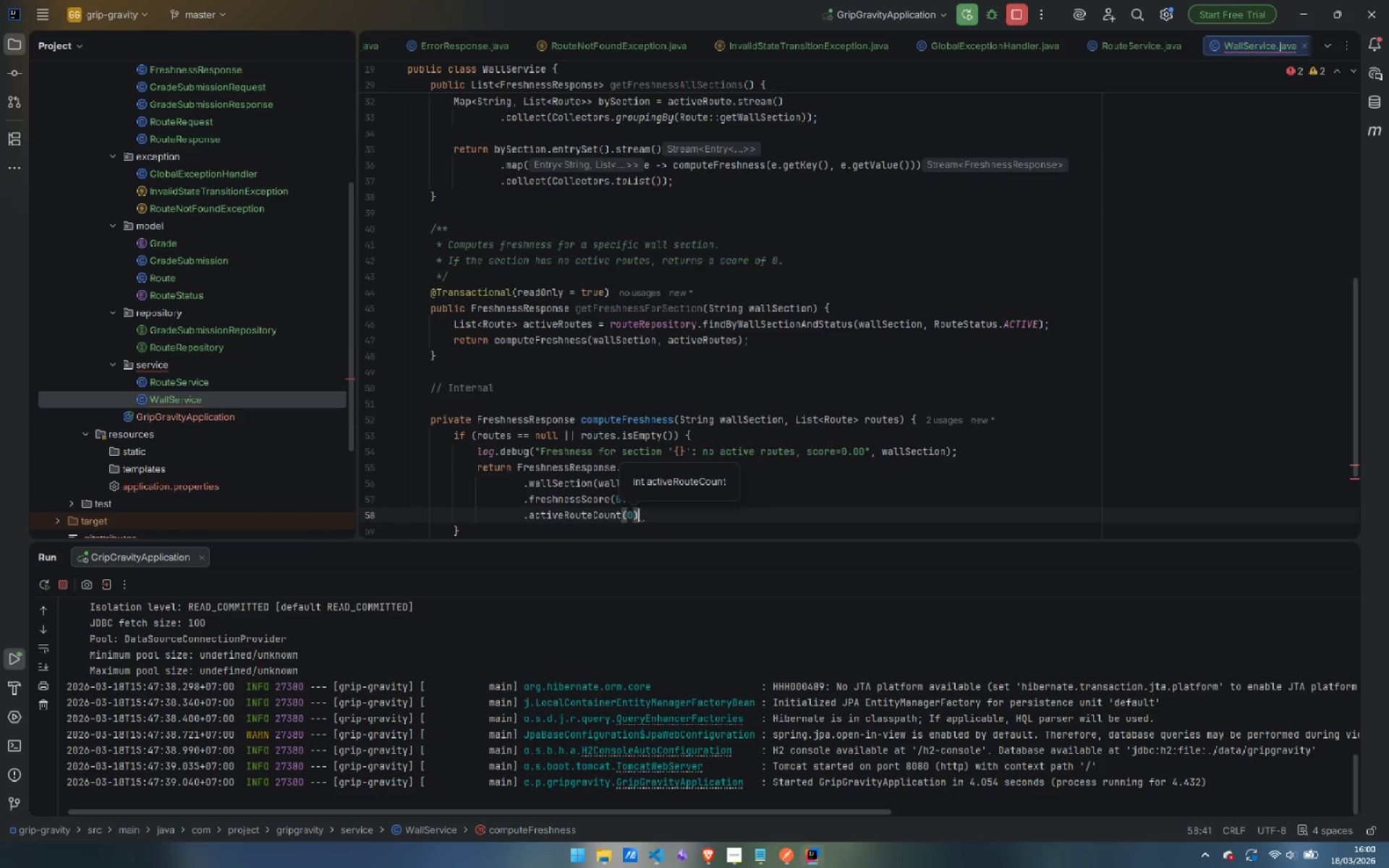 
key(Enter)
 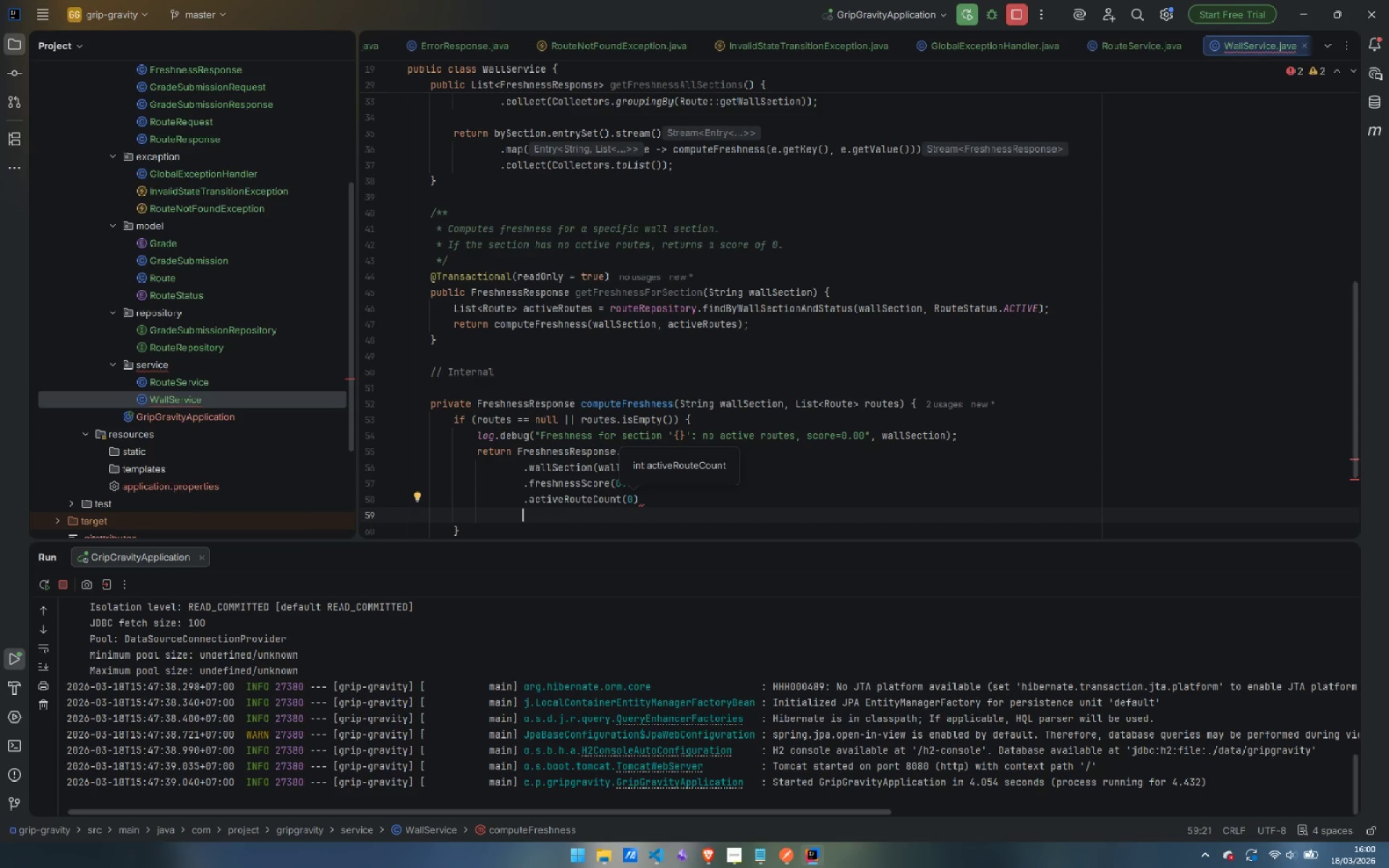 
wait(13.98)
 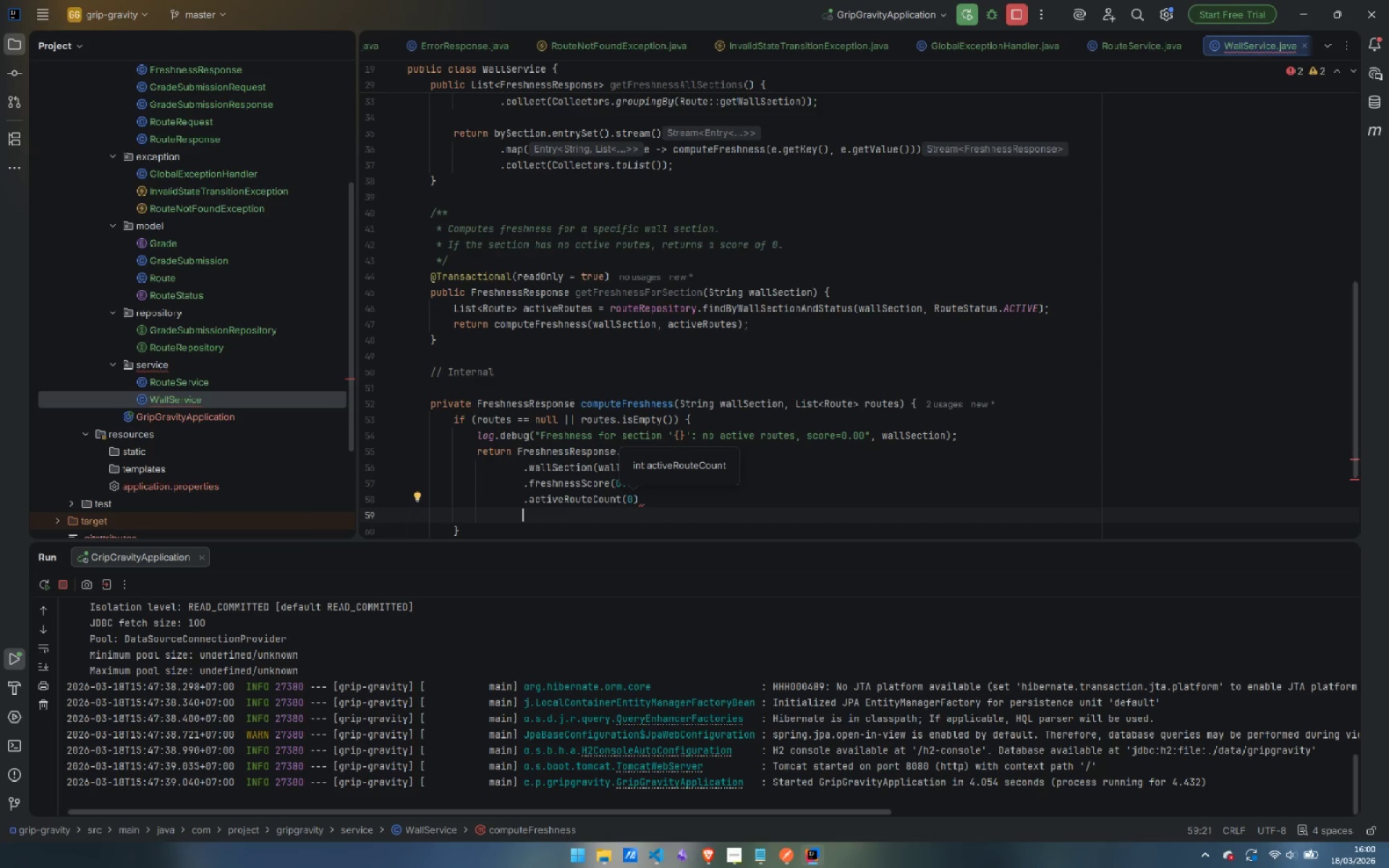 
type(.av)
 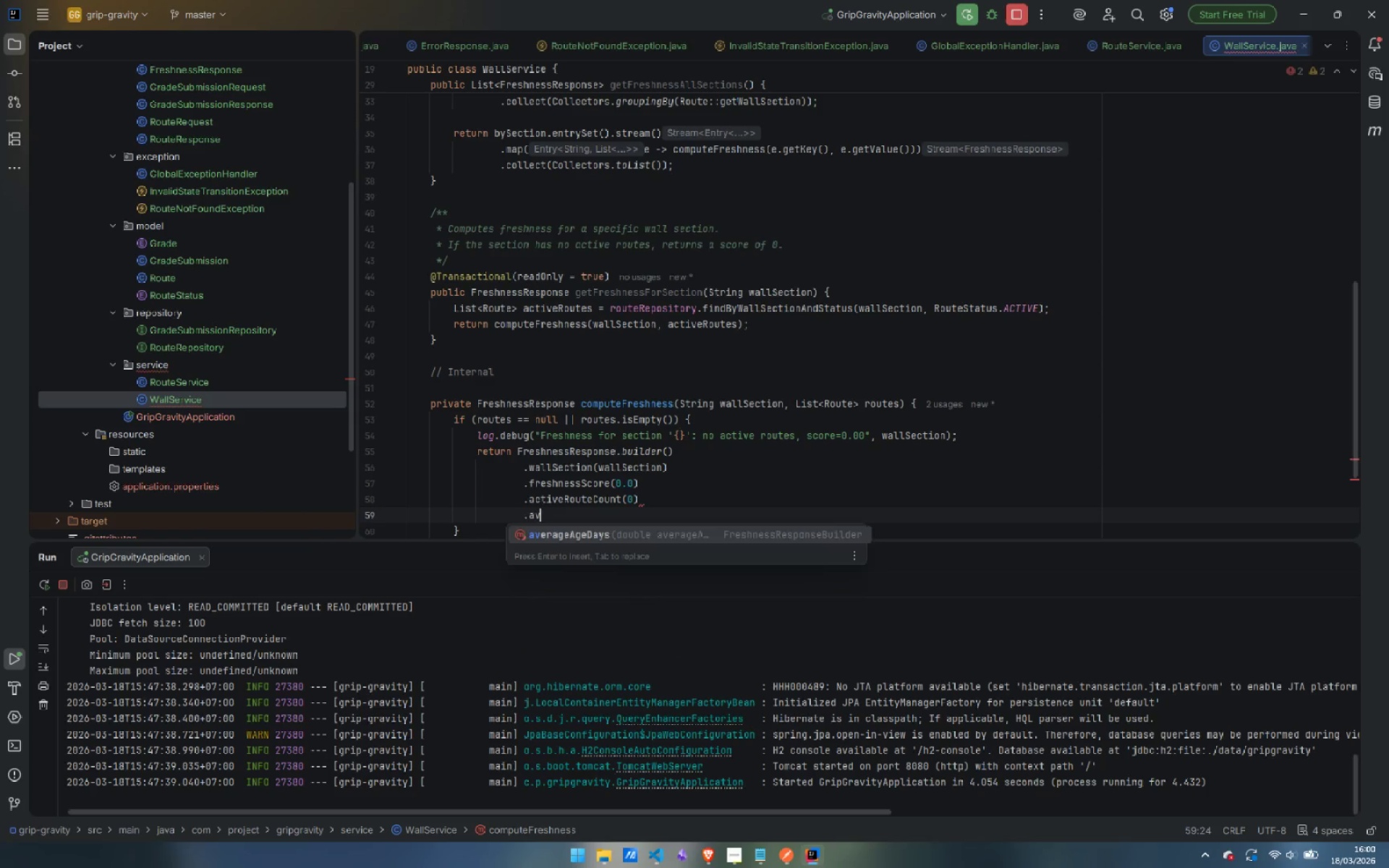 
key(Enter)
 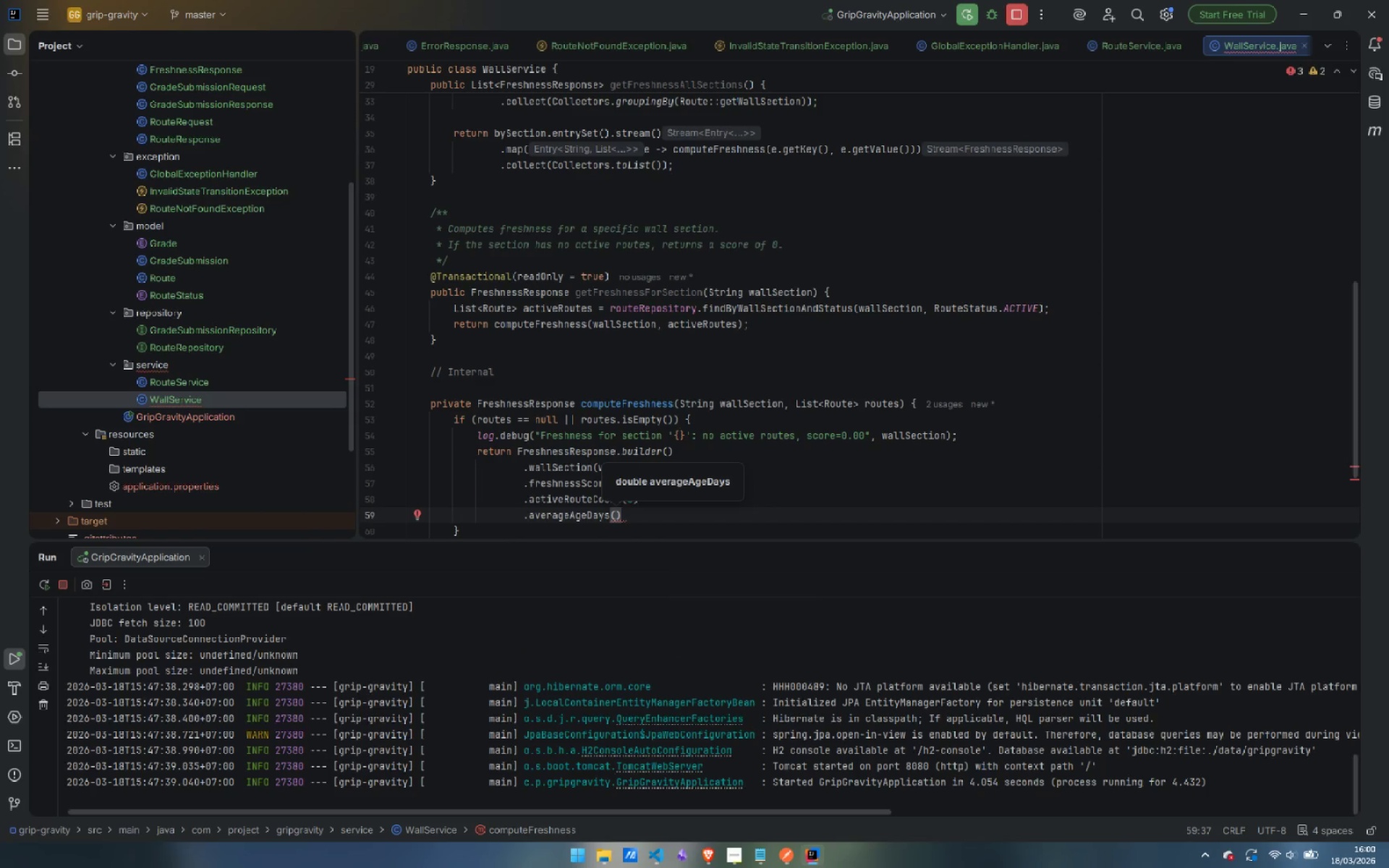 
key(0)
 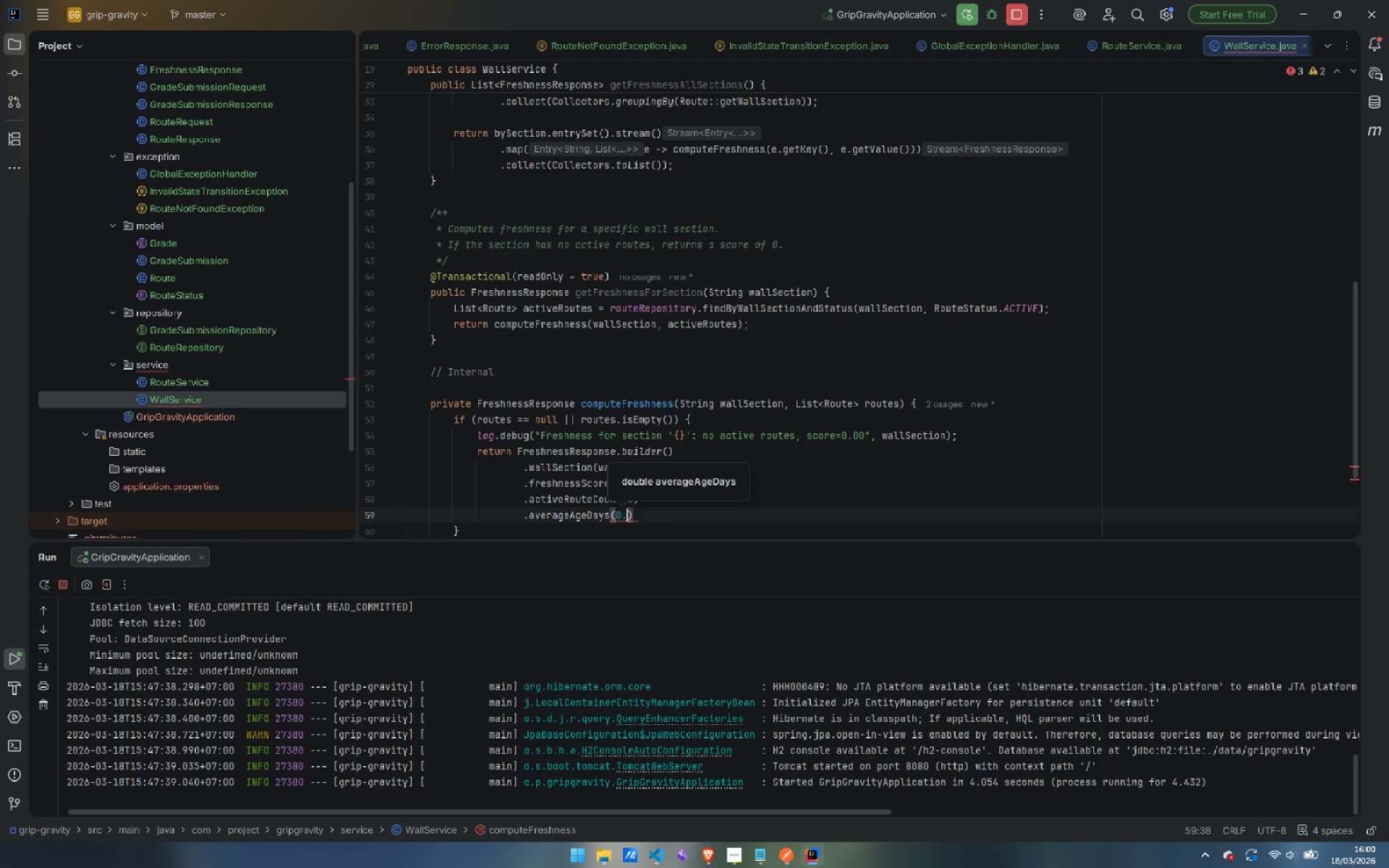 
key(Period)
 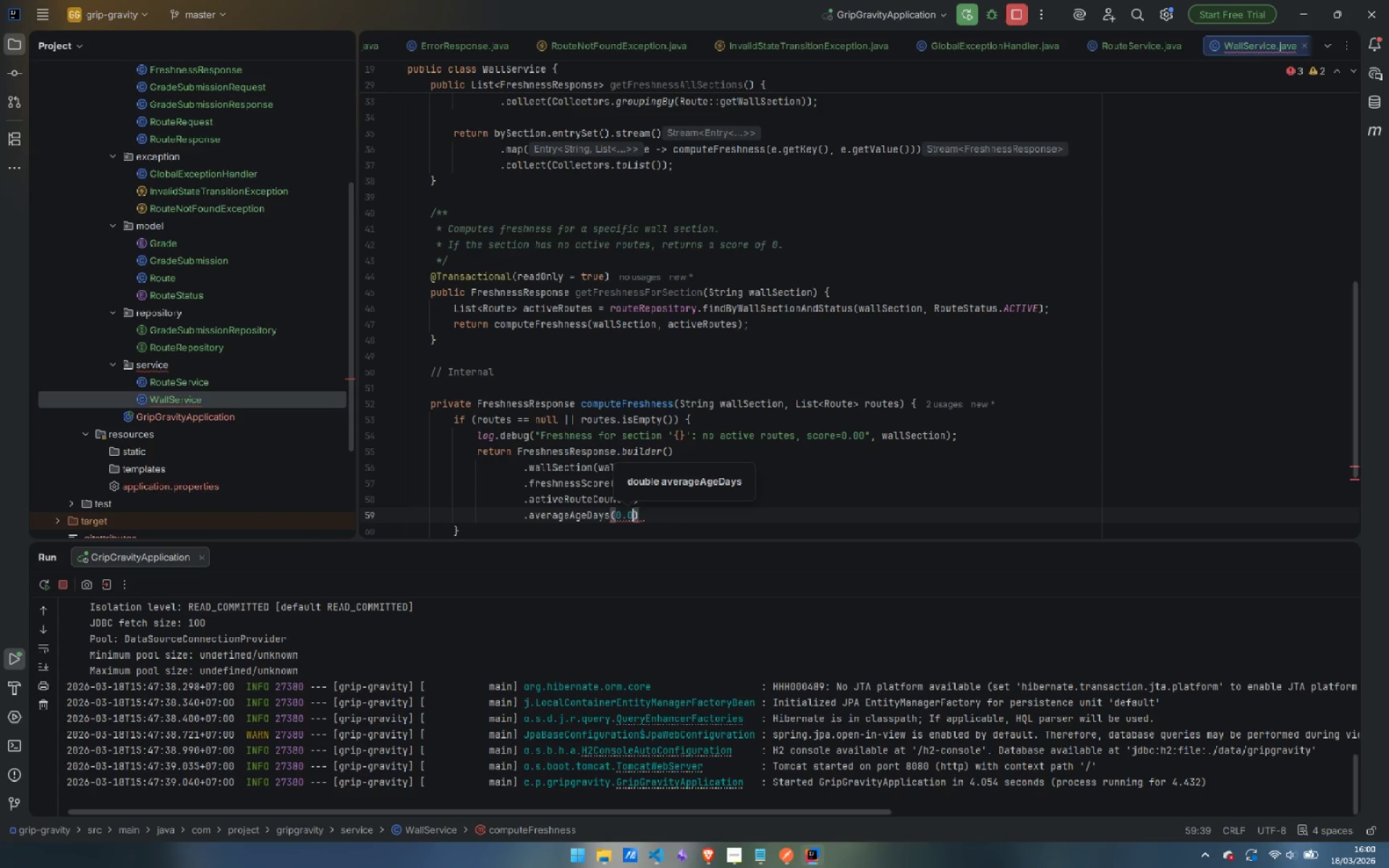 
key(0)
 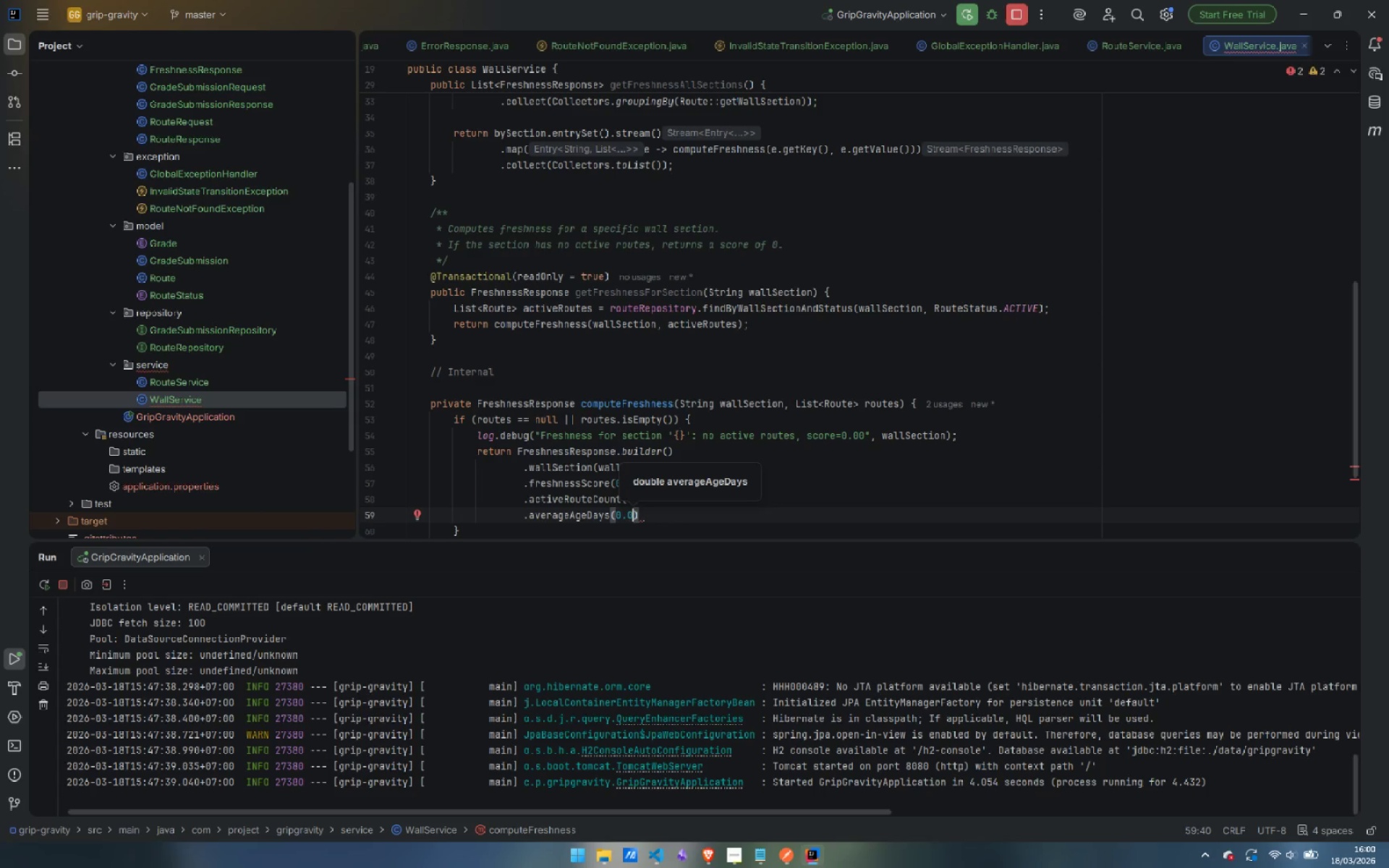 
key(ArrowRight)
 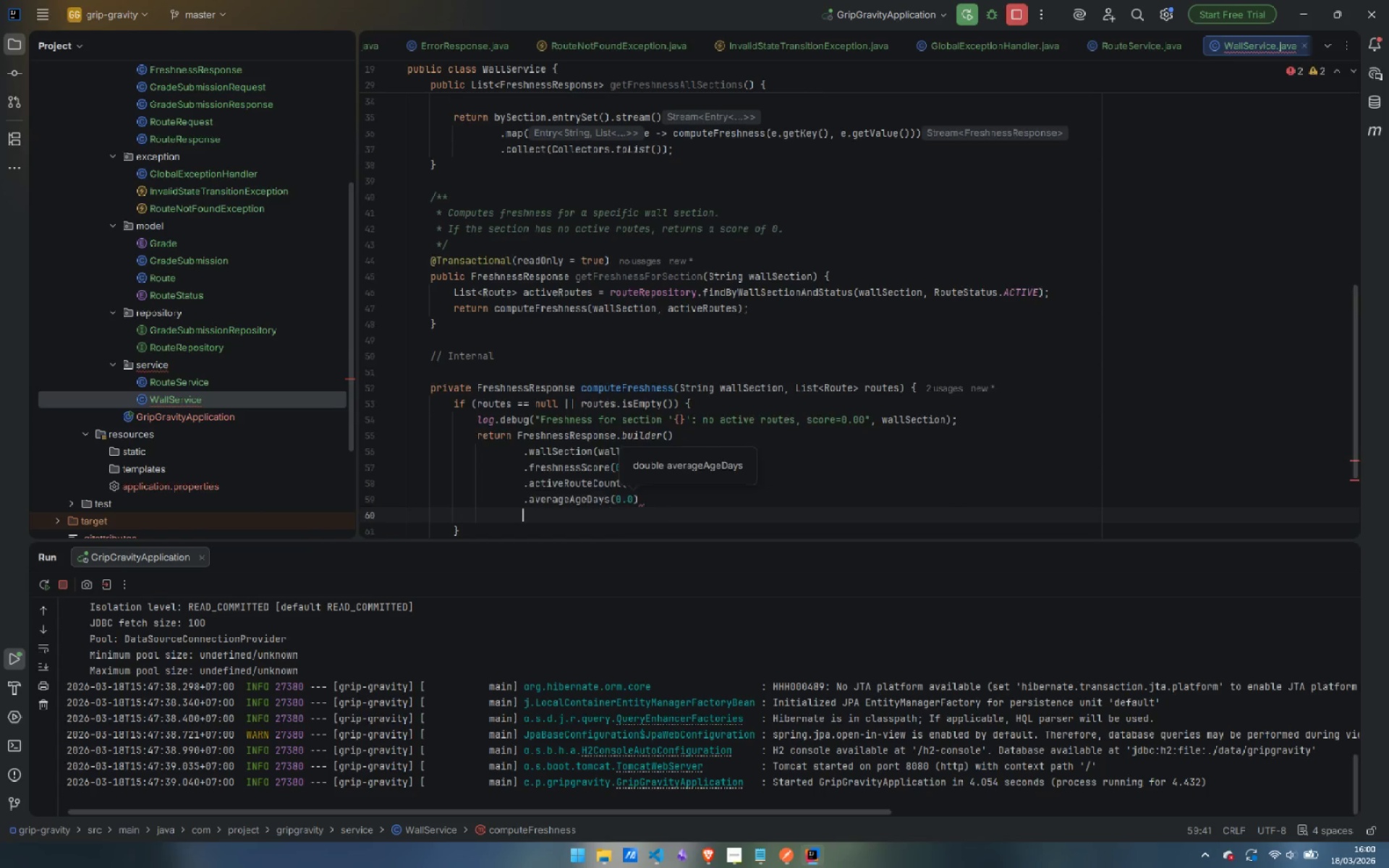 
key(Enter)
 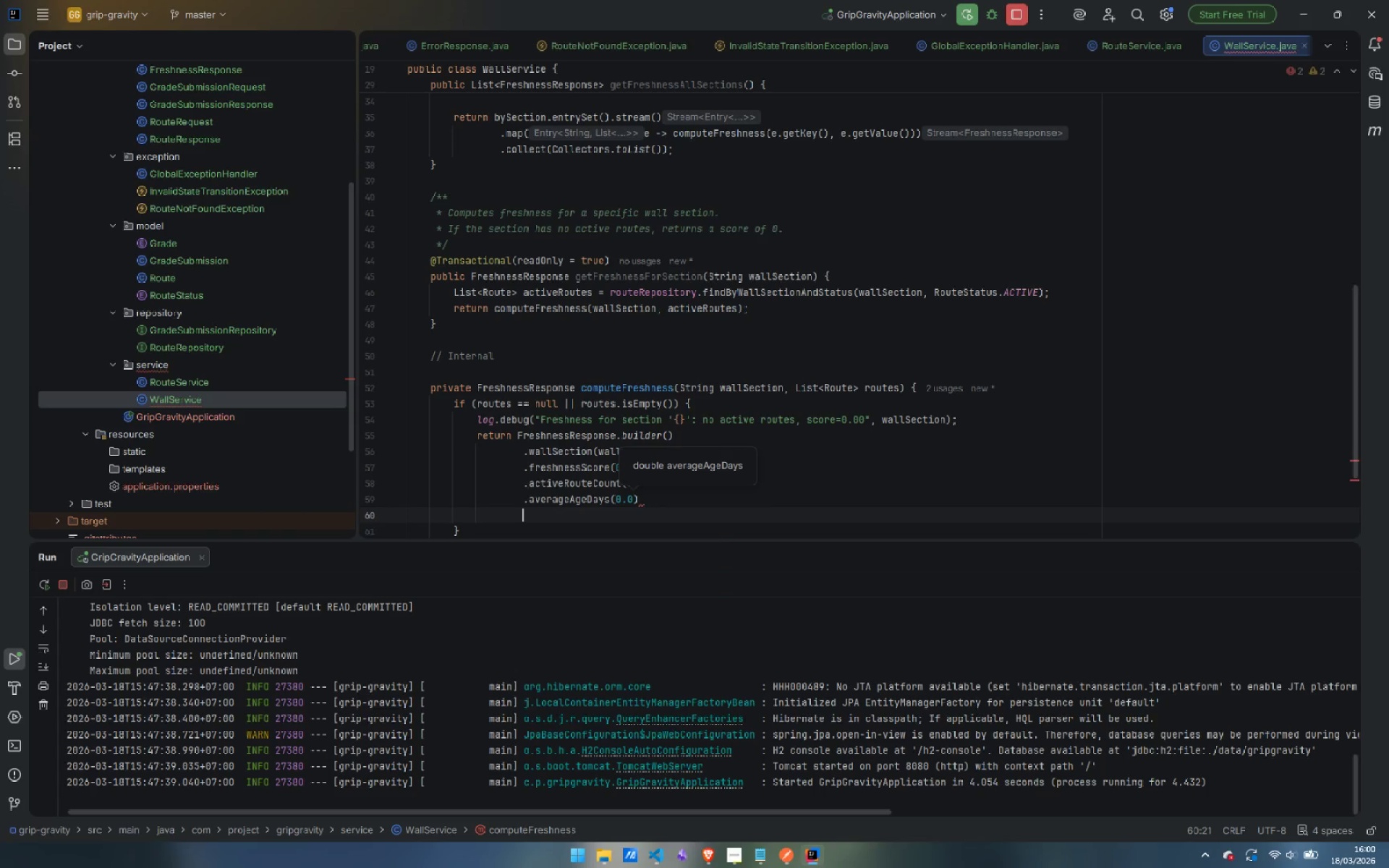 
key(Period)
 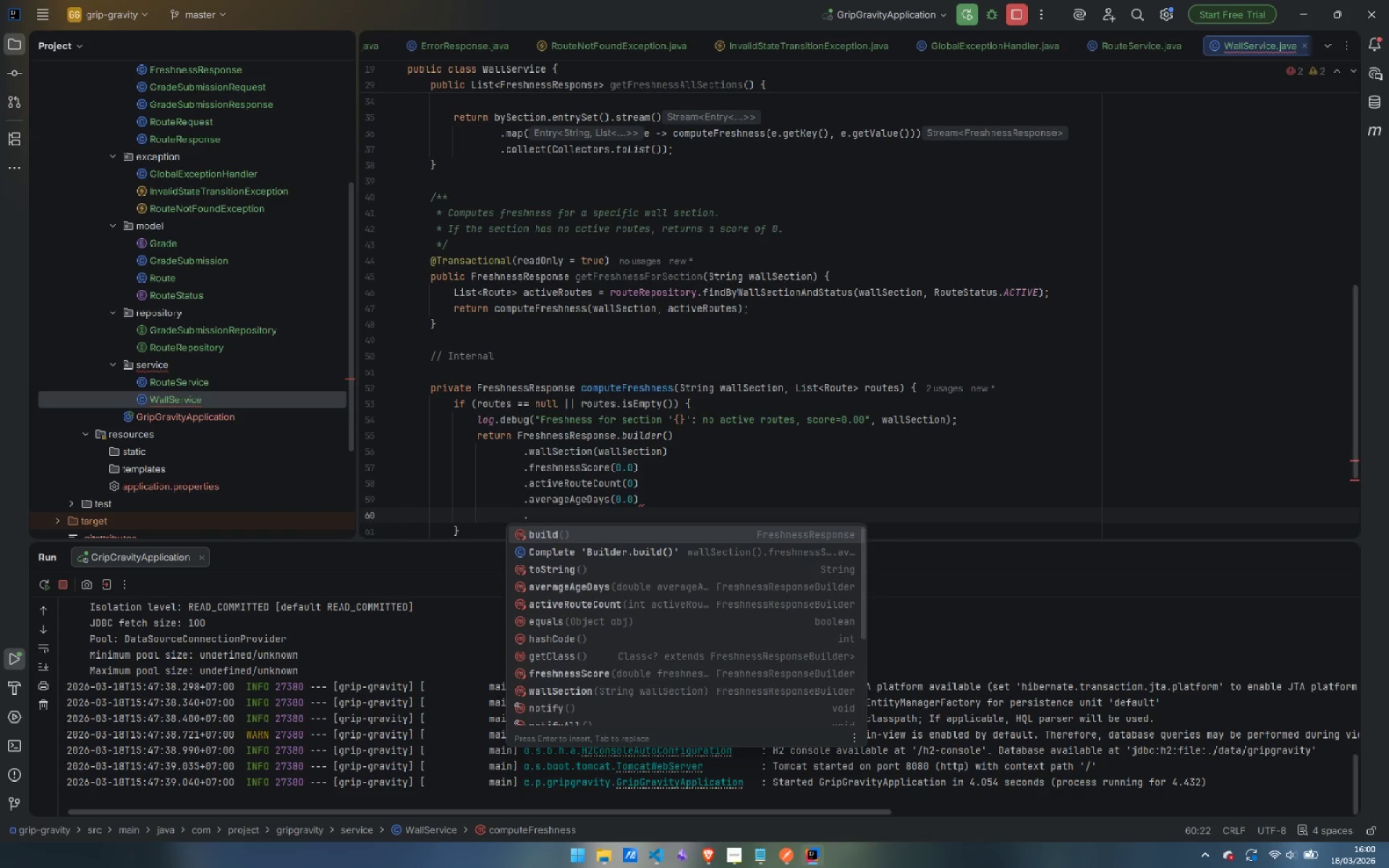 
key(Enter)
 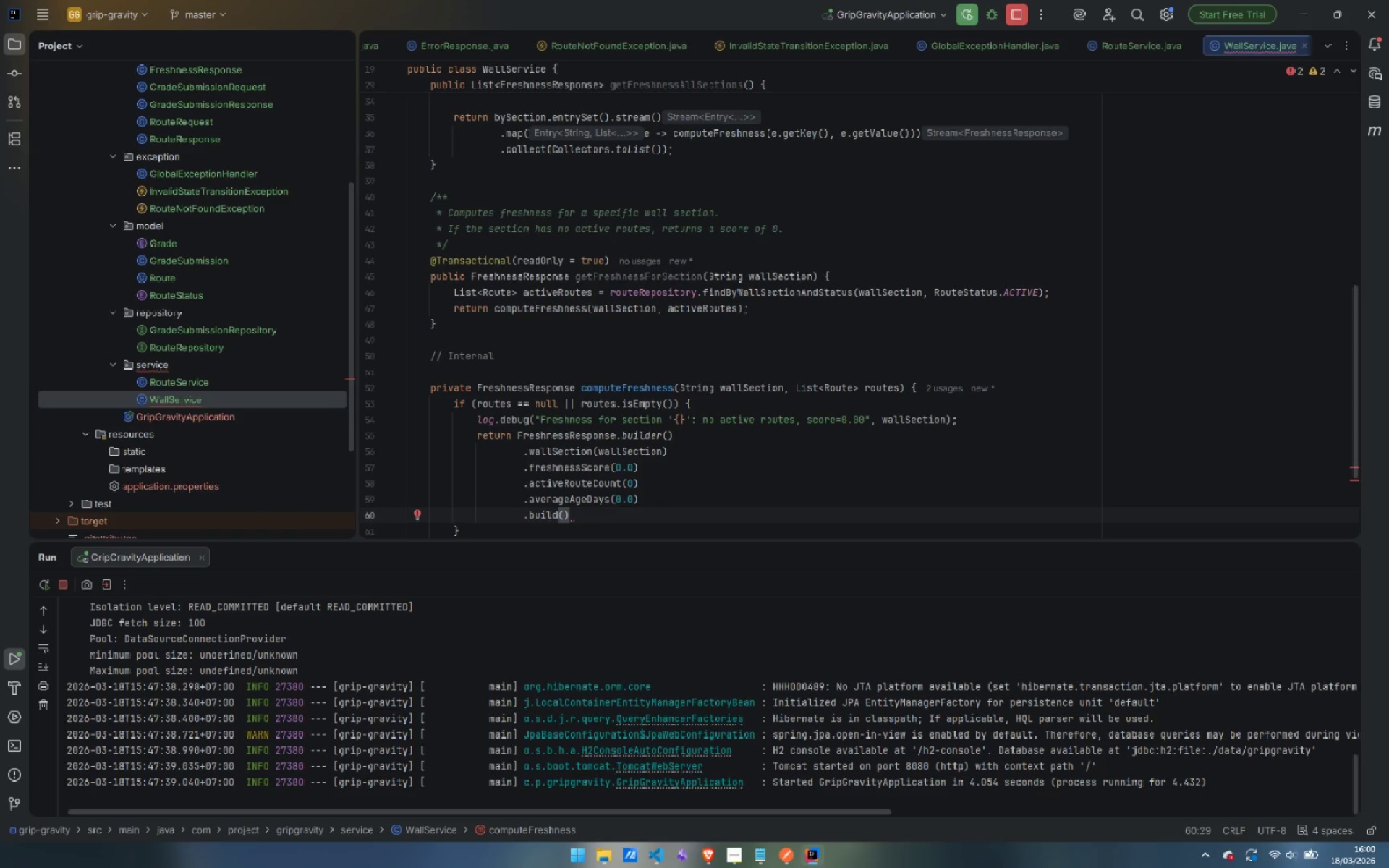 
key(Semicolon)
 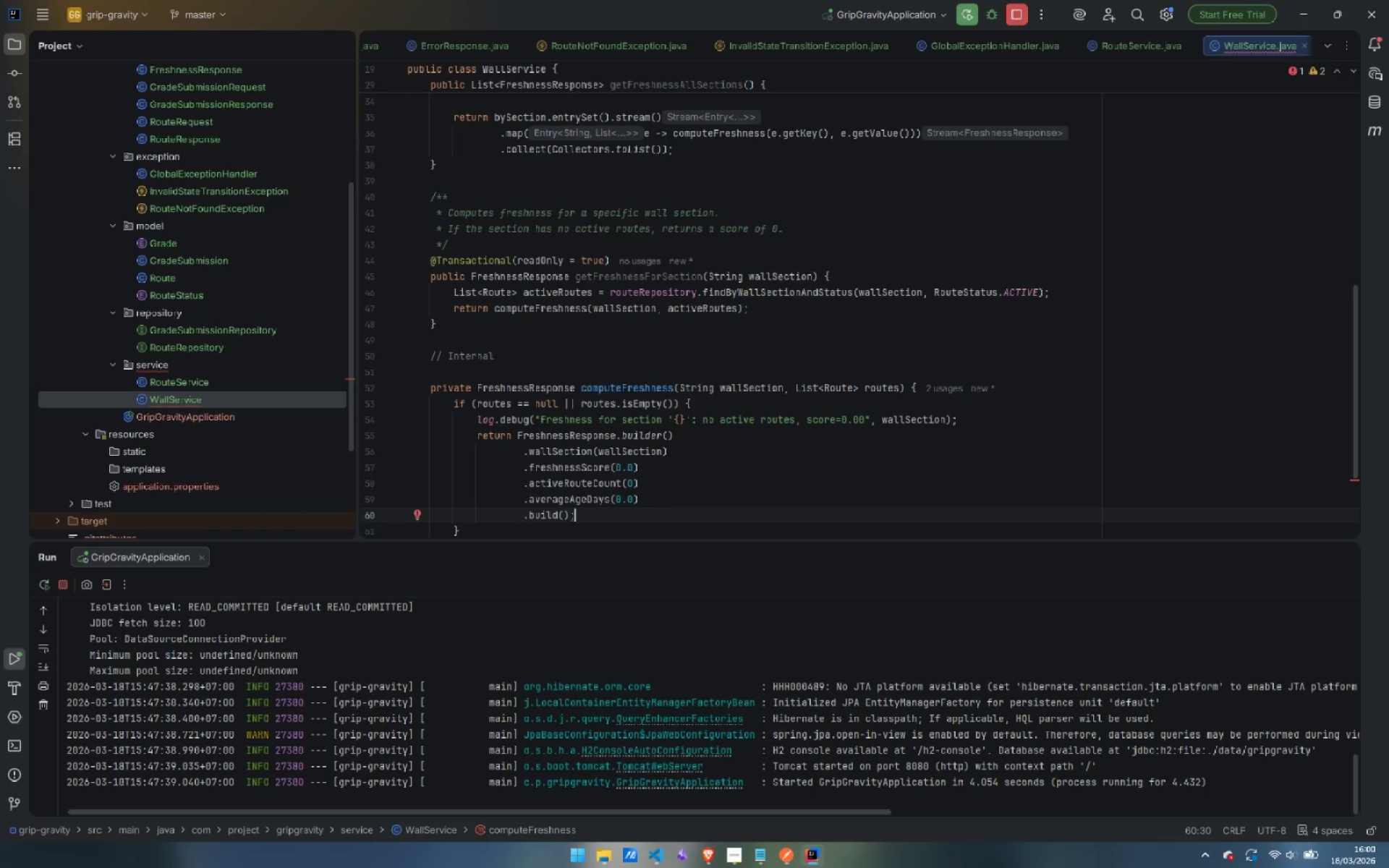 
key(ArrowDown)
 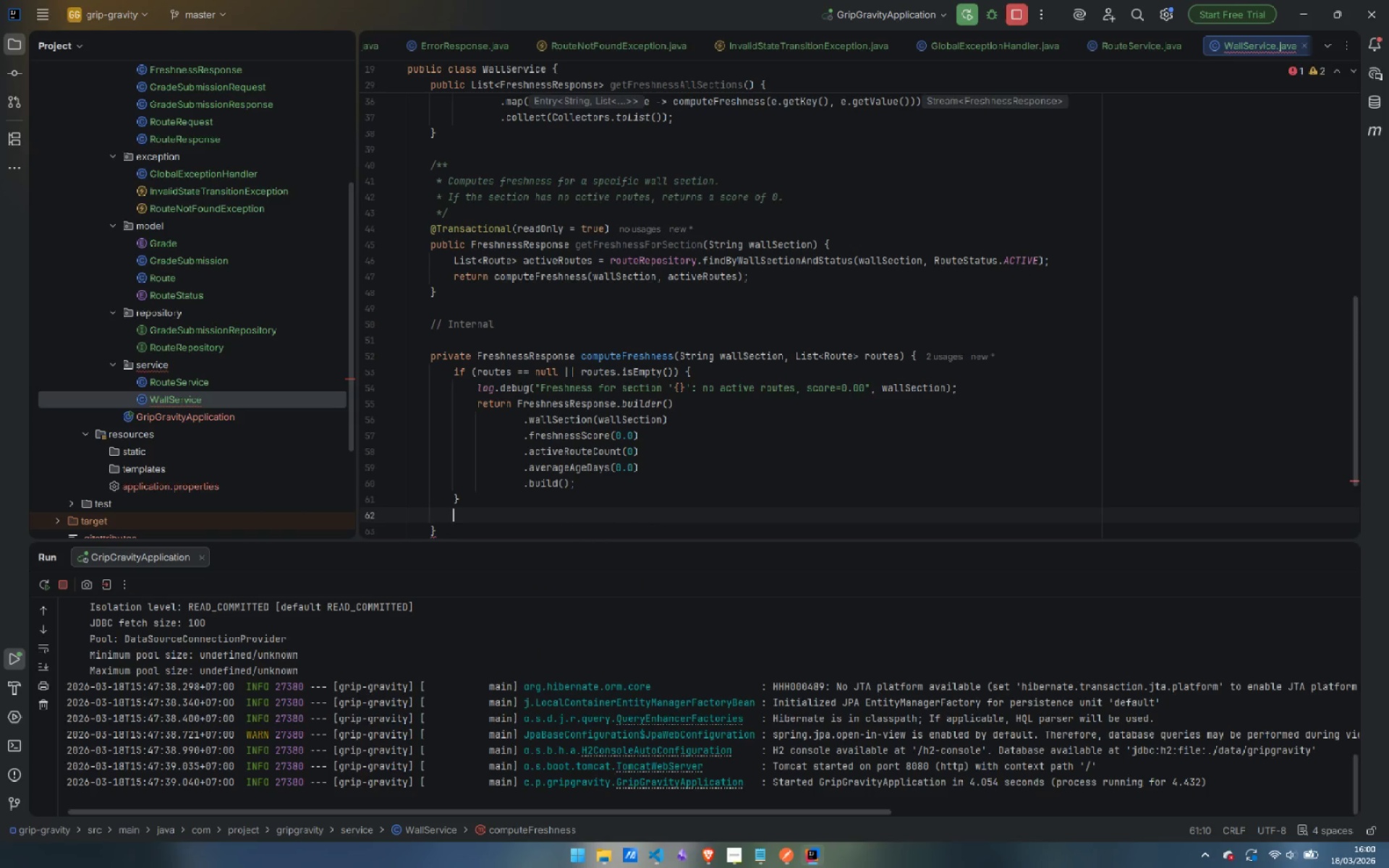 
key(Enter)
 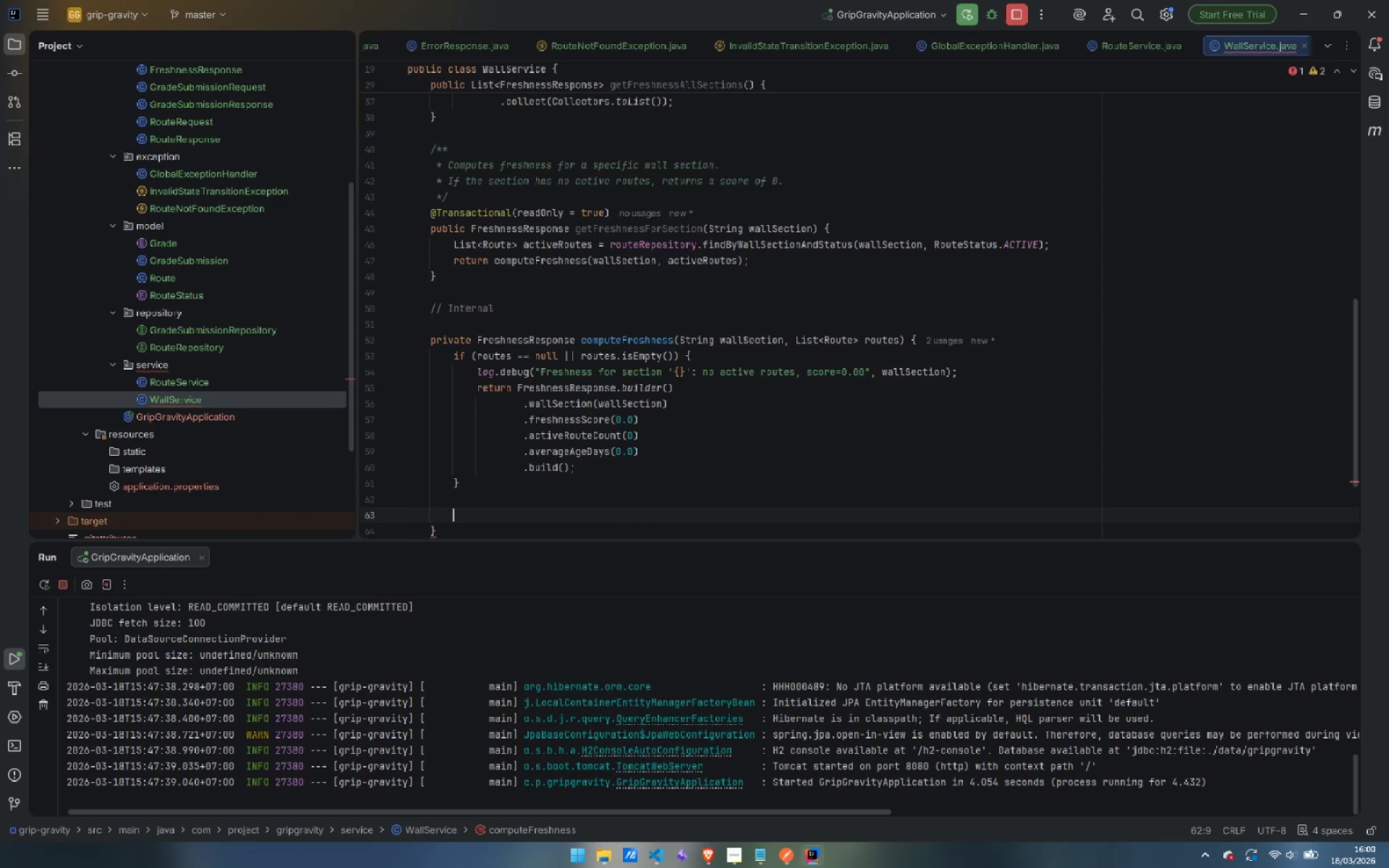 
key(Enter)
 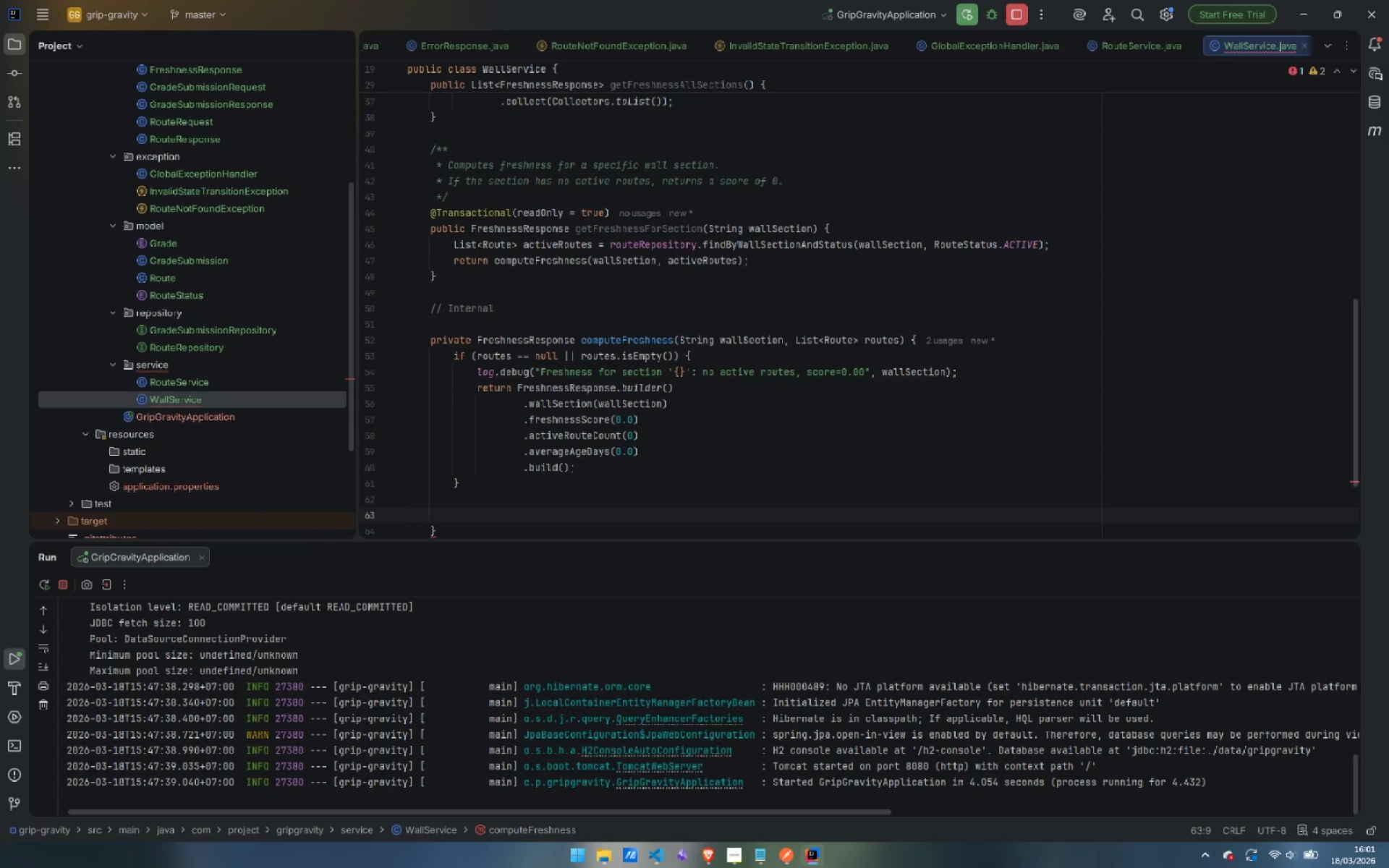 
type(LocalDate to)
key(Backspace)
key(Backspace)
 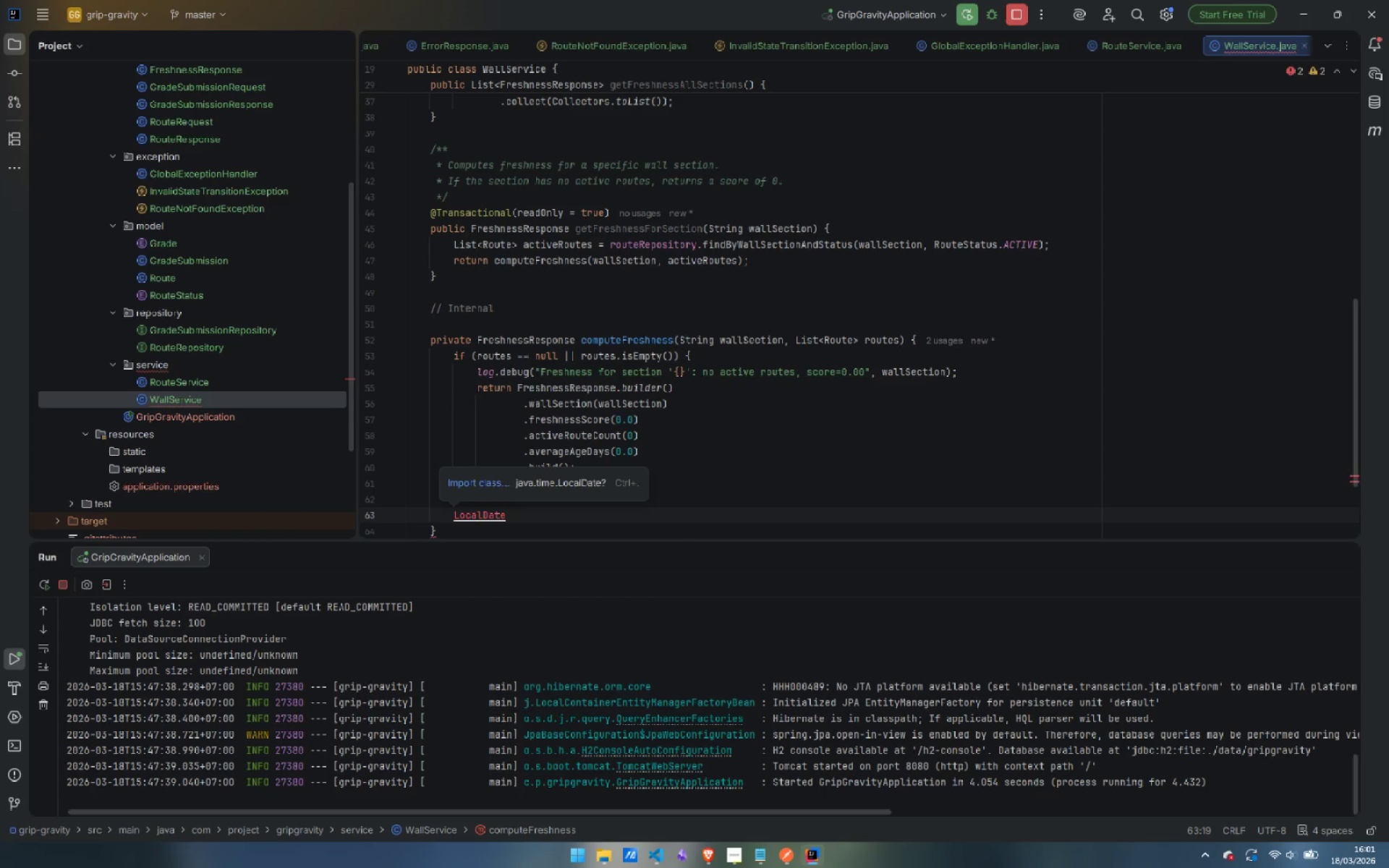 
key(Control+Period)
 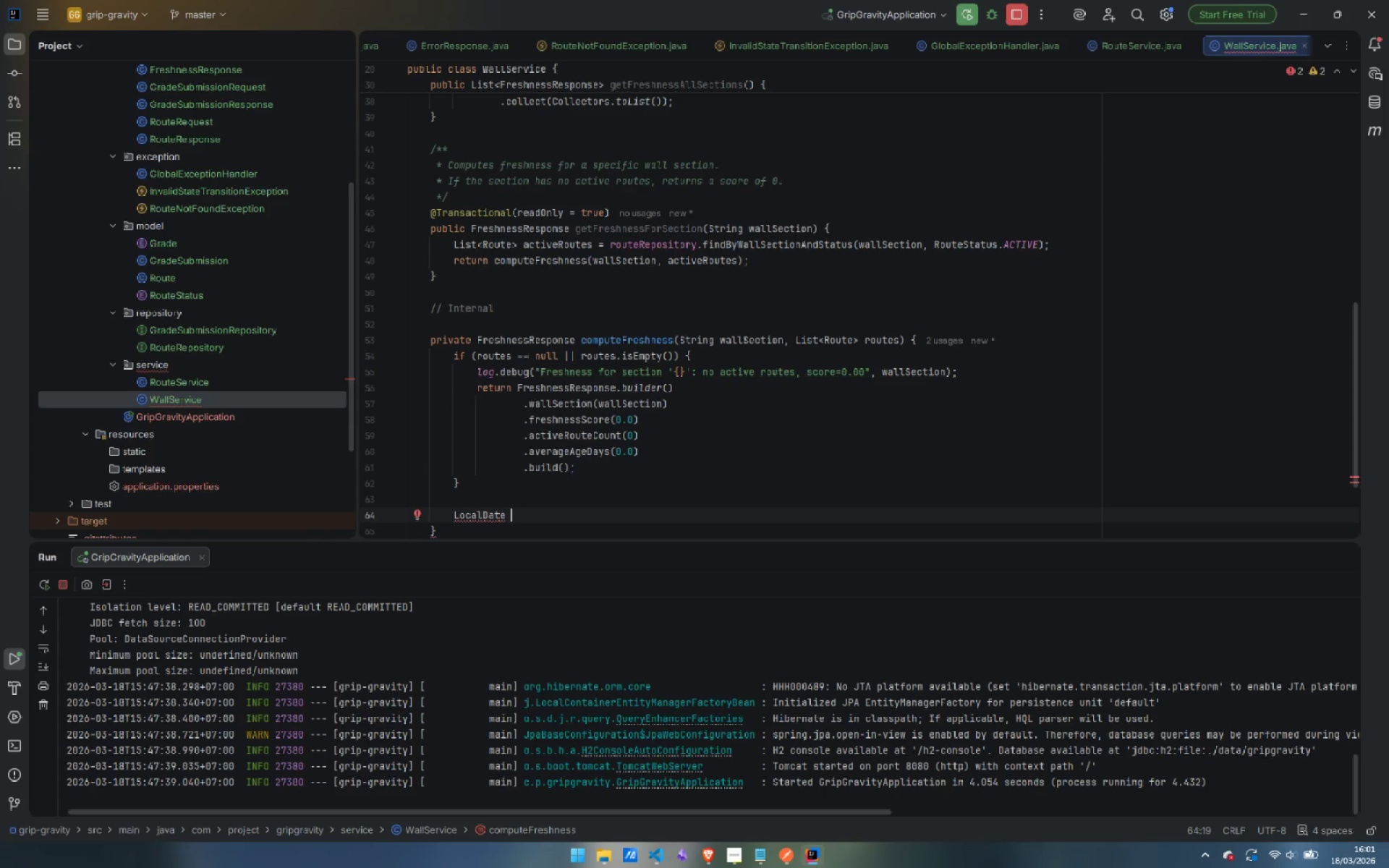 
type(today = LocalDate.now)
 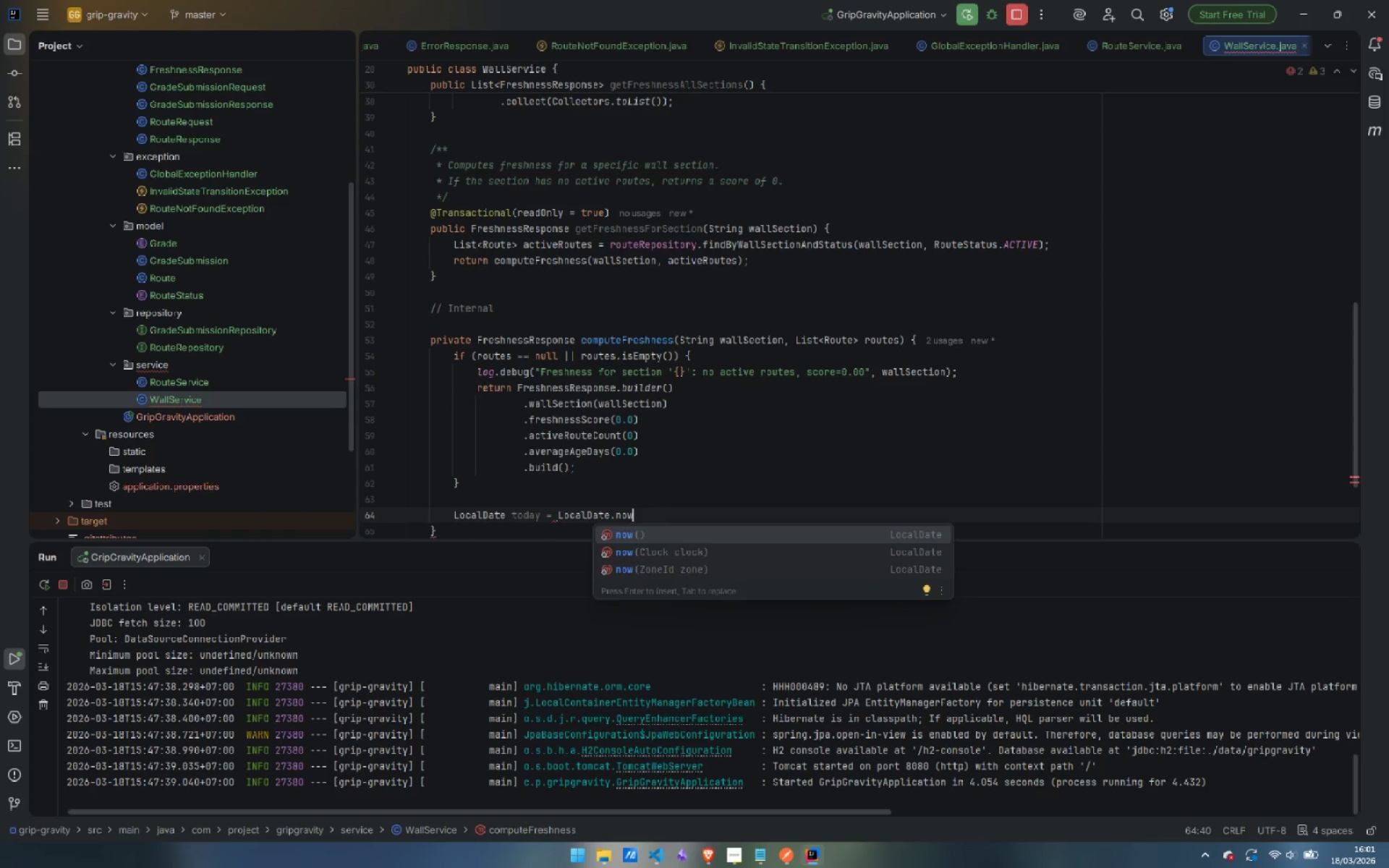 
key(Enter)
 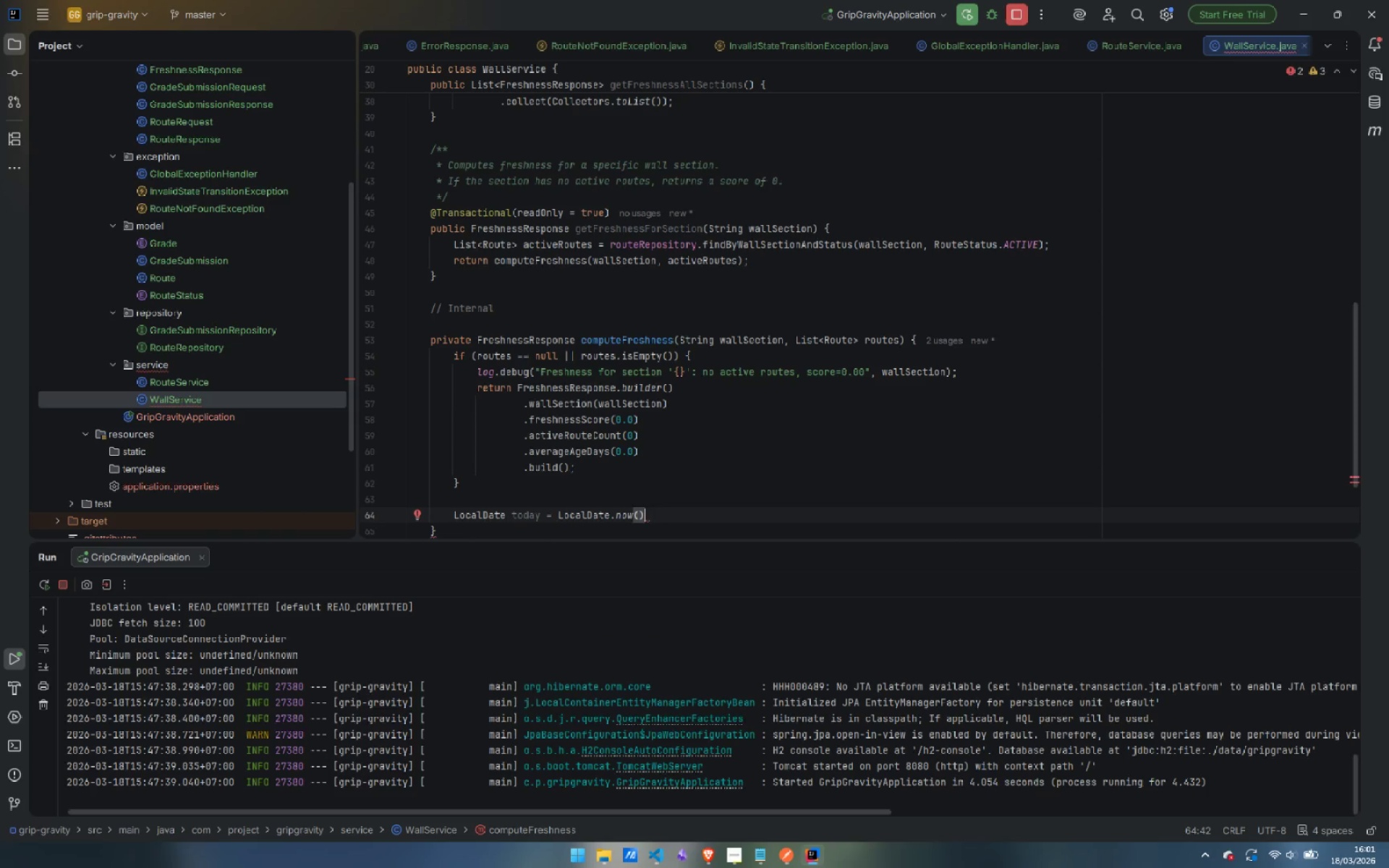 
key(Semicolon)
 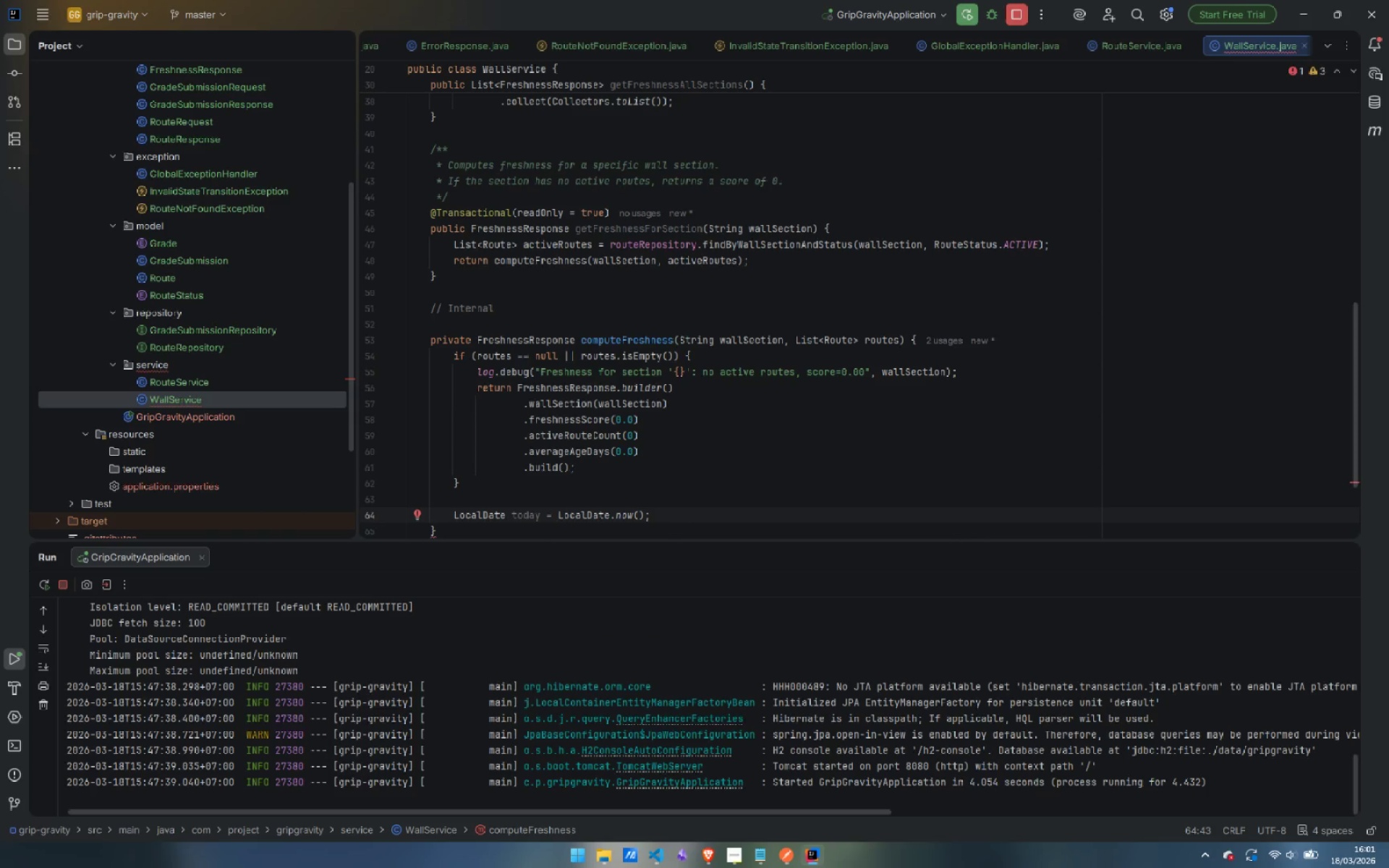 
key(Enter)
 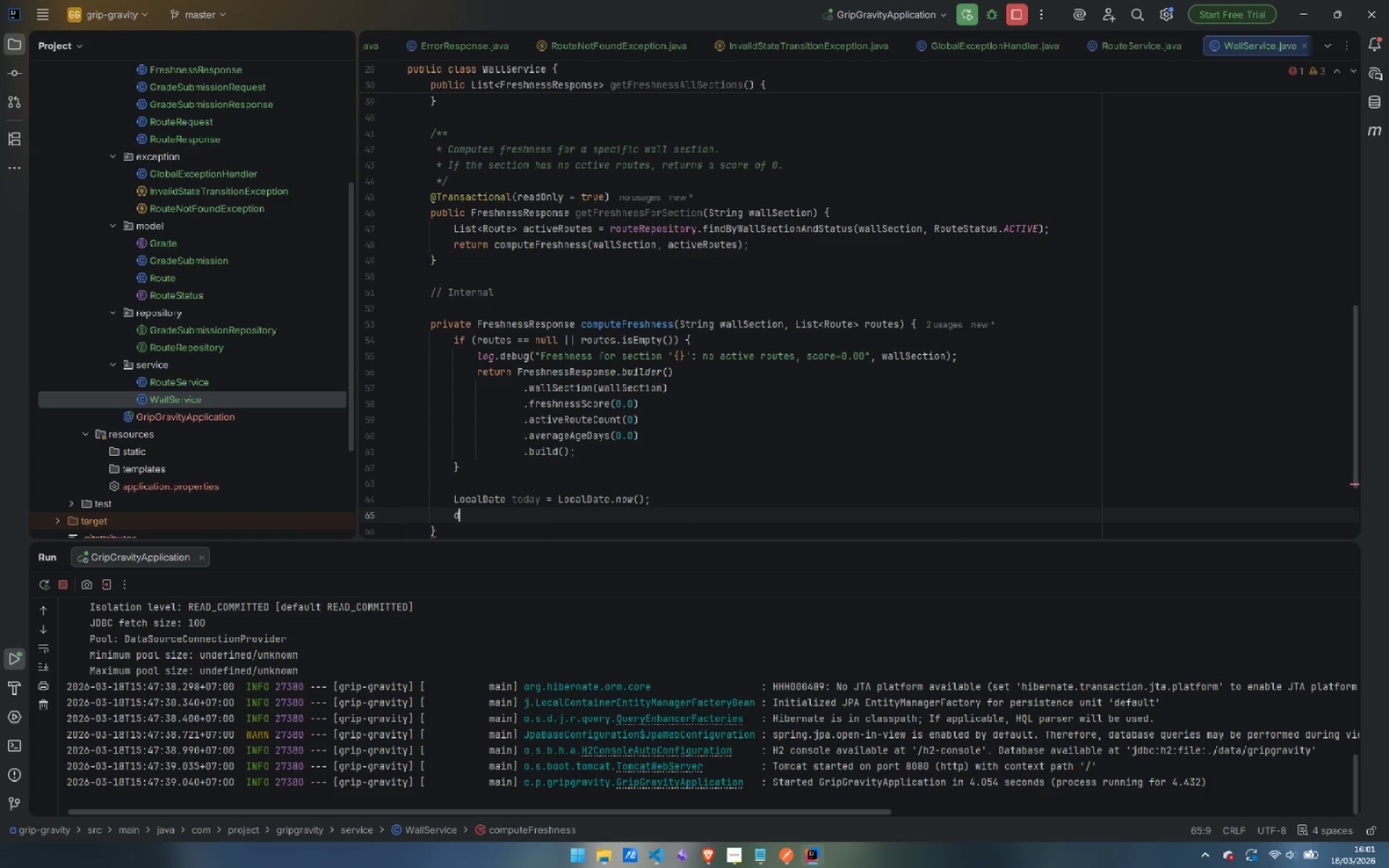 
type(double totalDays = route)
 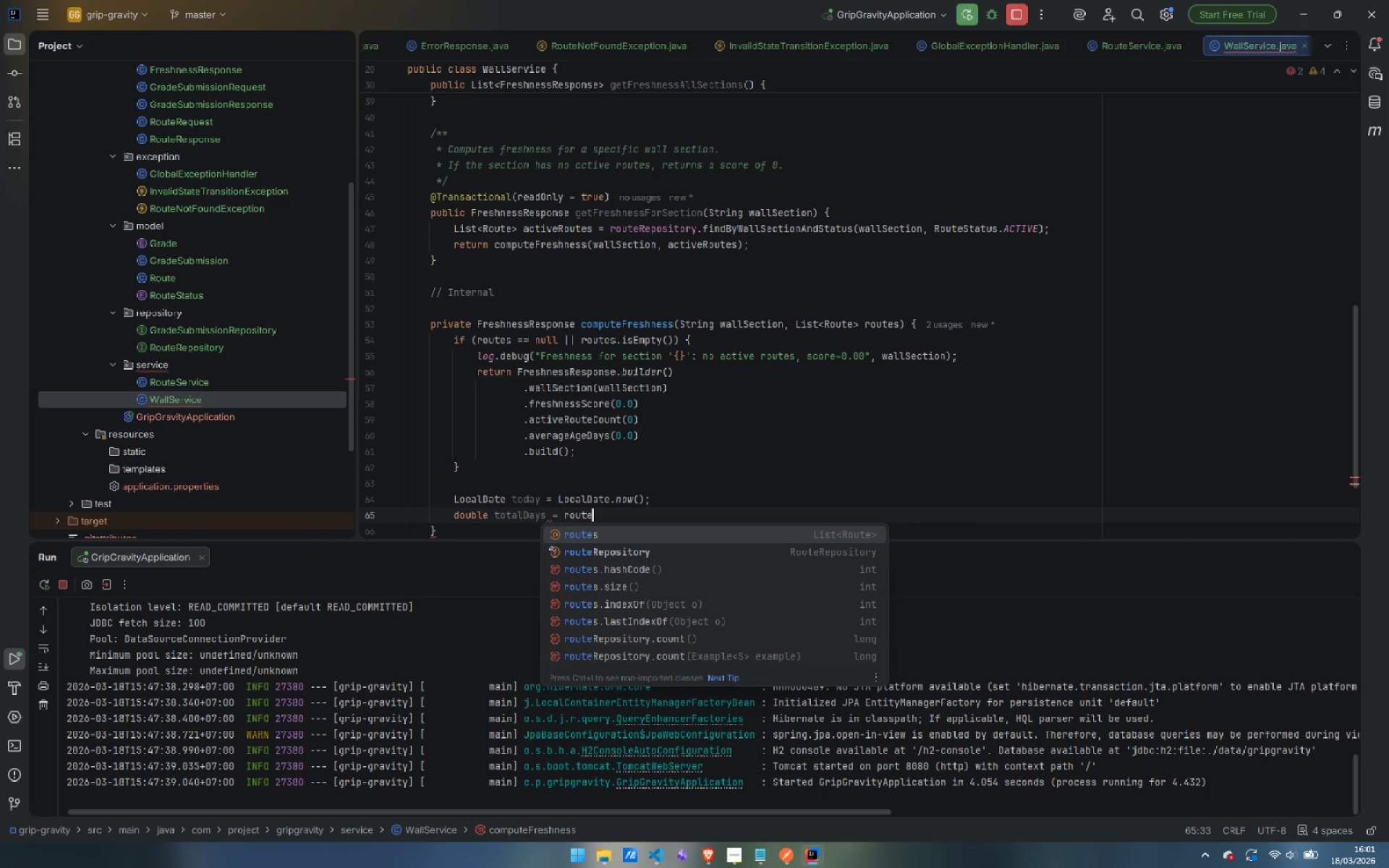 
key(Enter)
 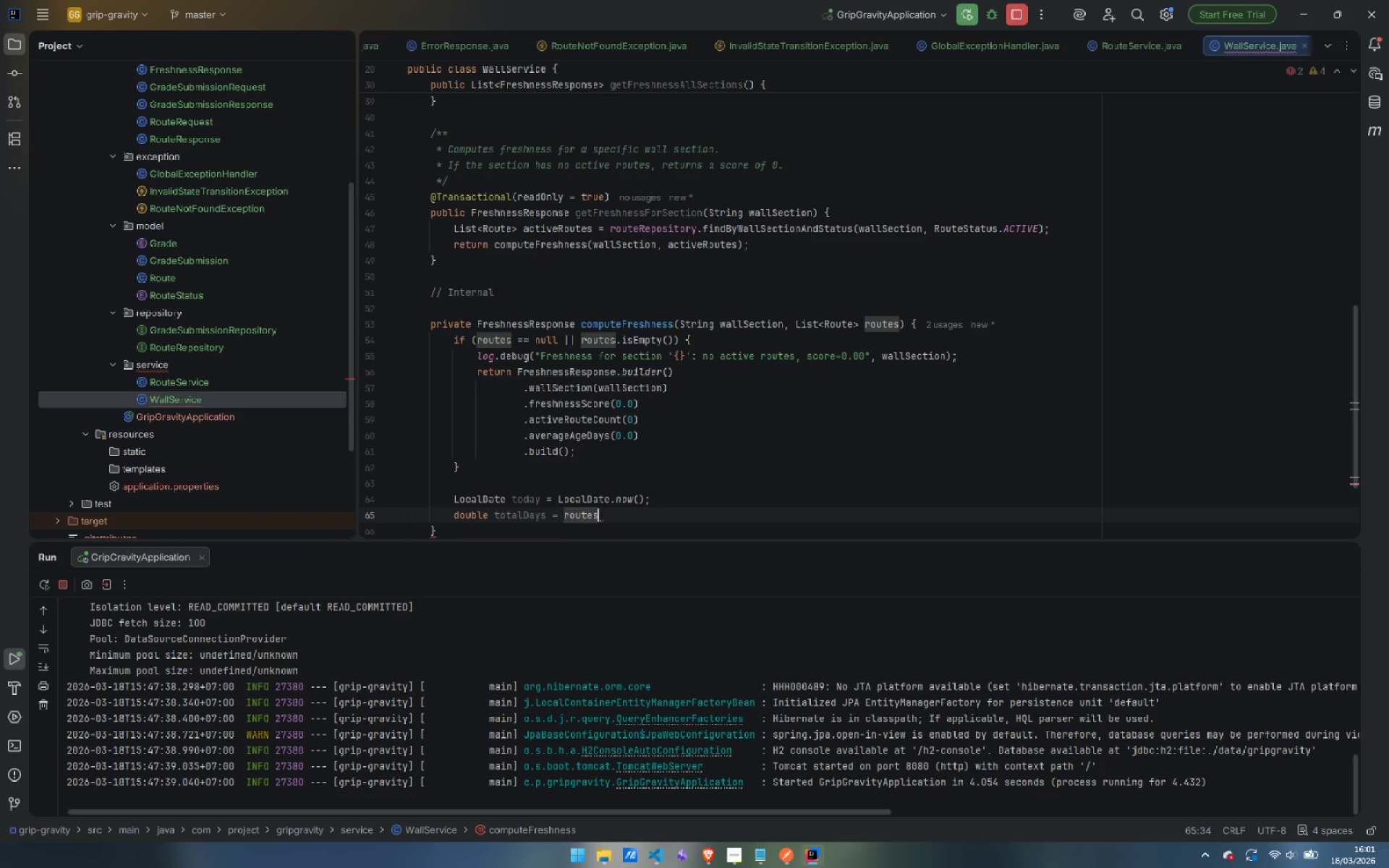 
type(.sr)
key(Backspace)
type(tr)
 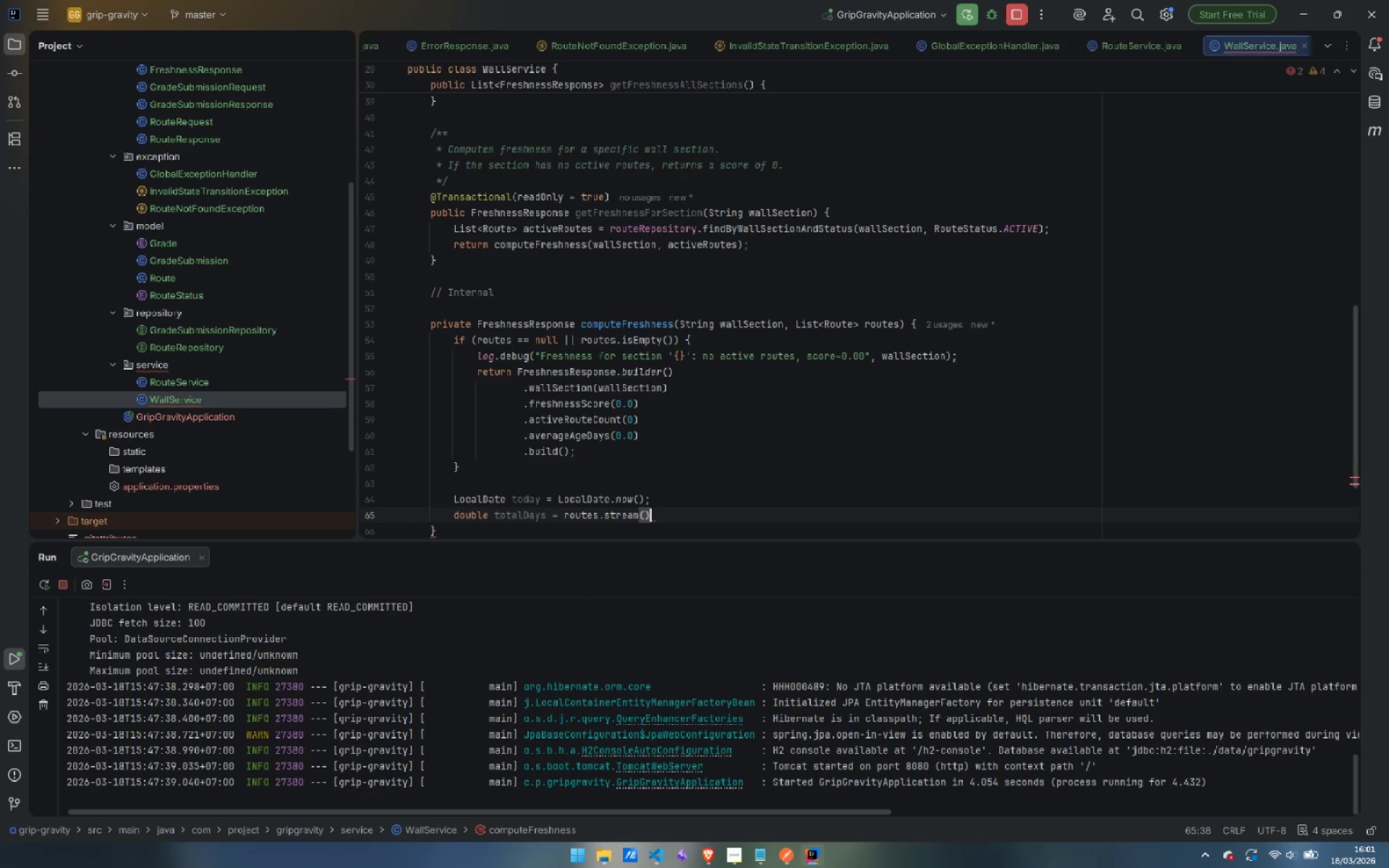 
key(Enter)
 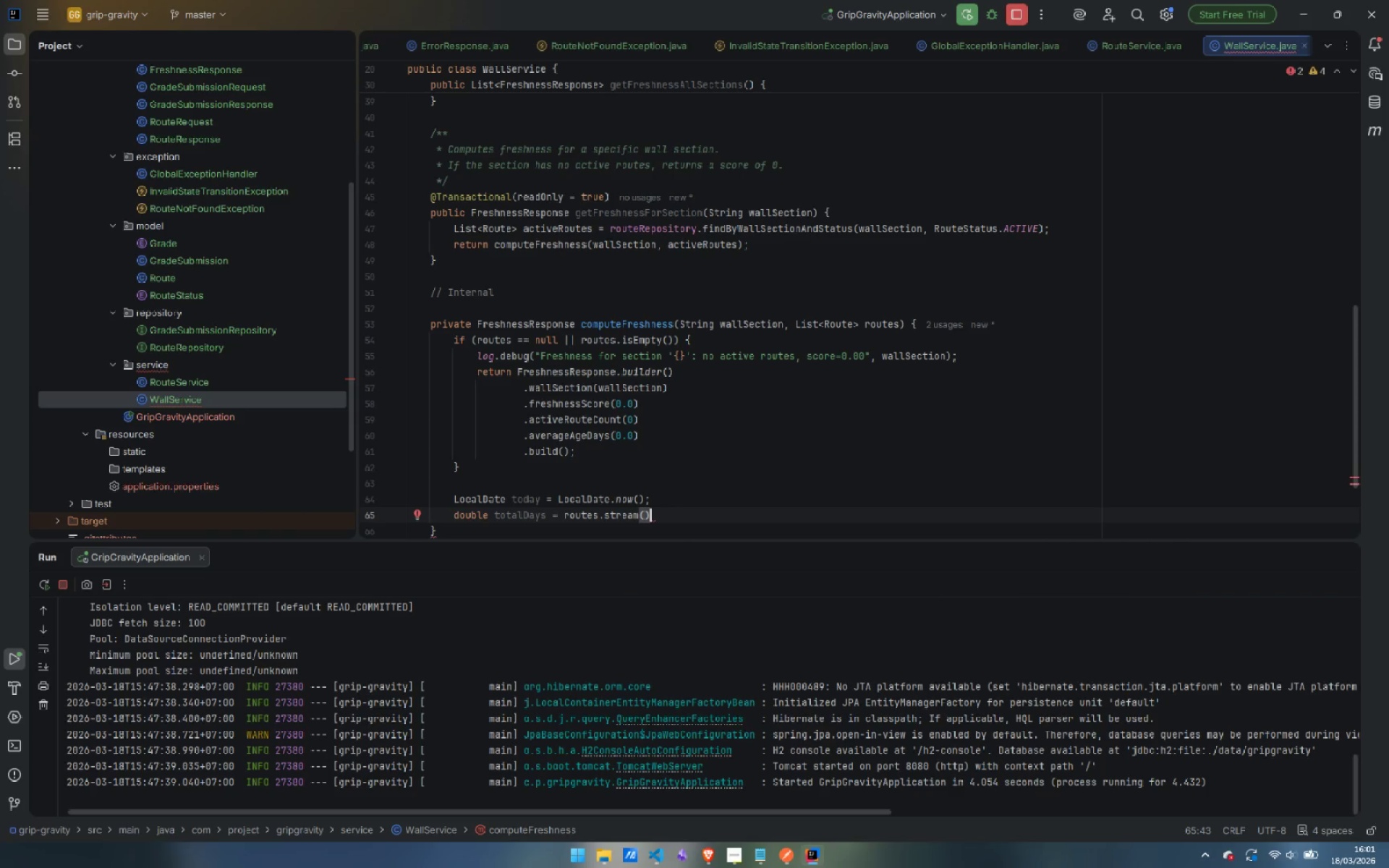 
key(Enter)
 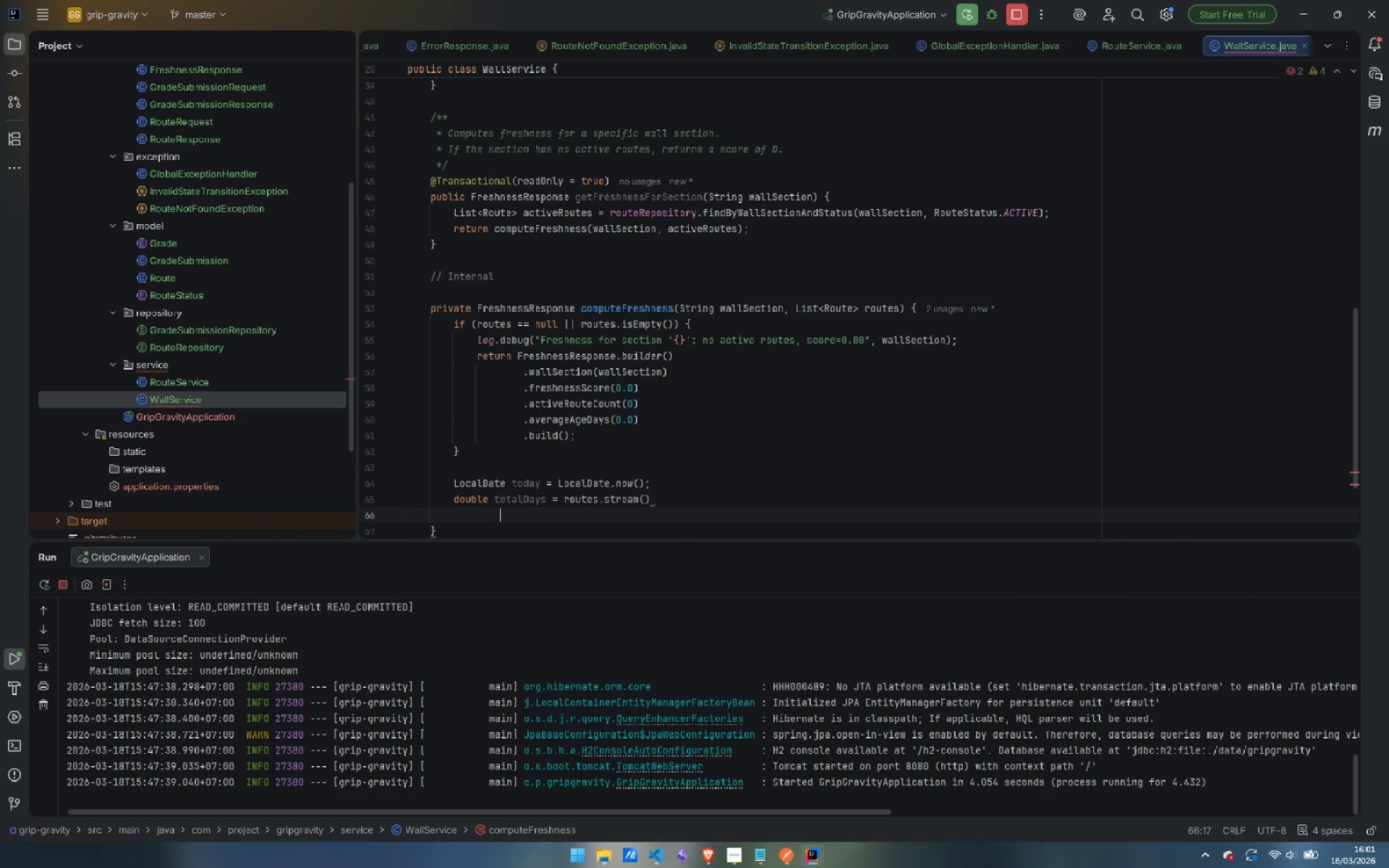 
type(.ma)
 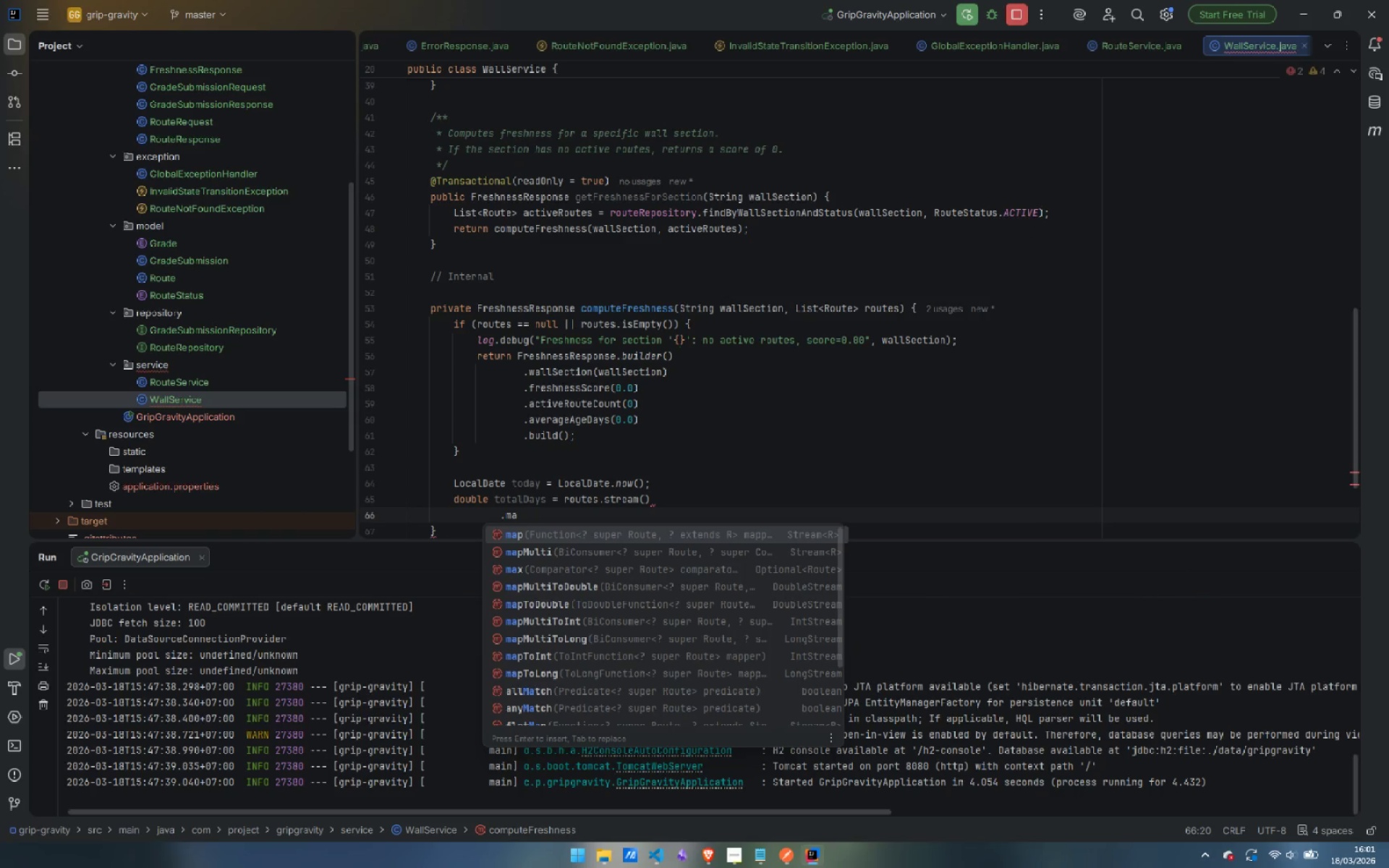 
key(ArrowDown)
 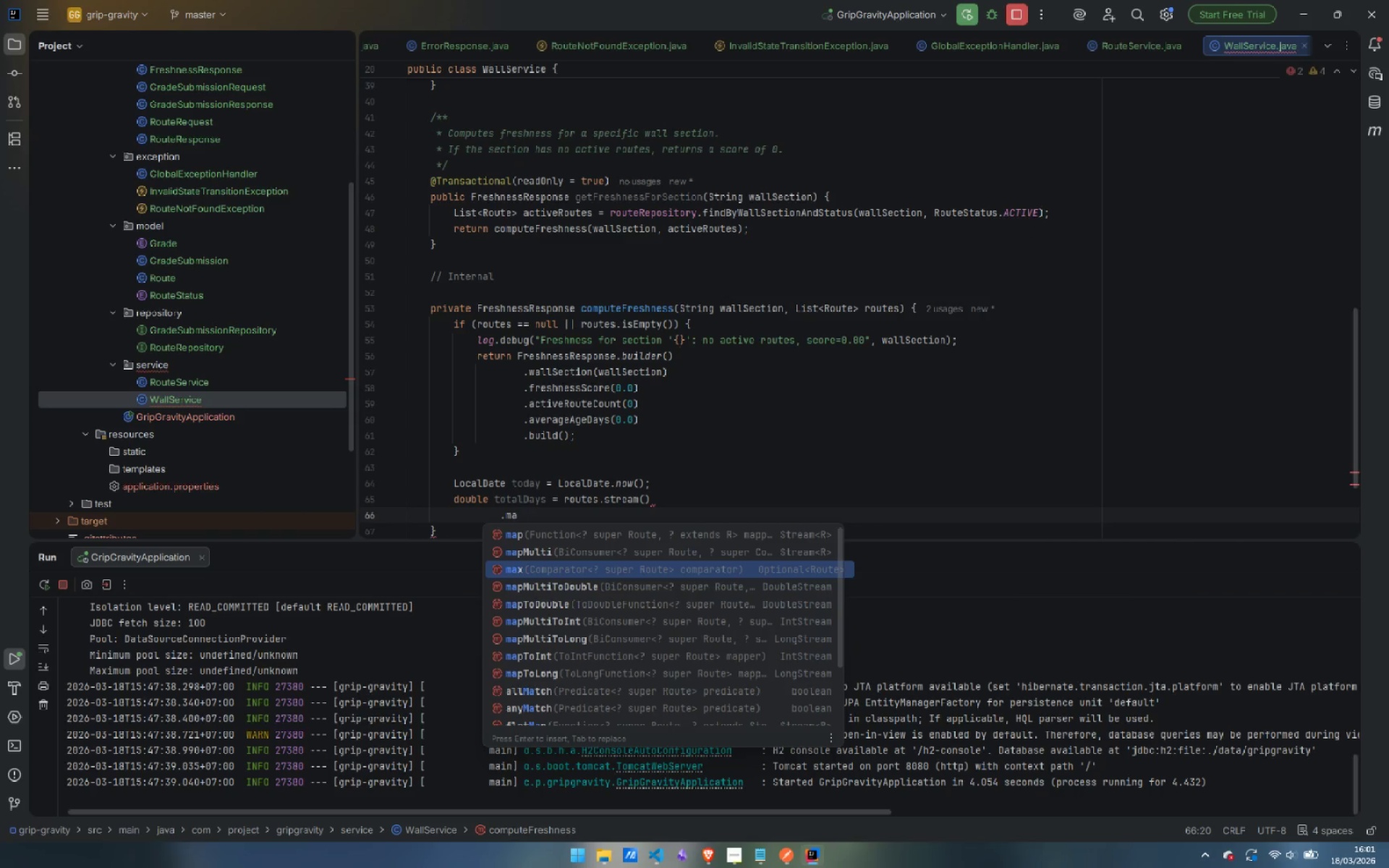 
key(ArrowDown)
 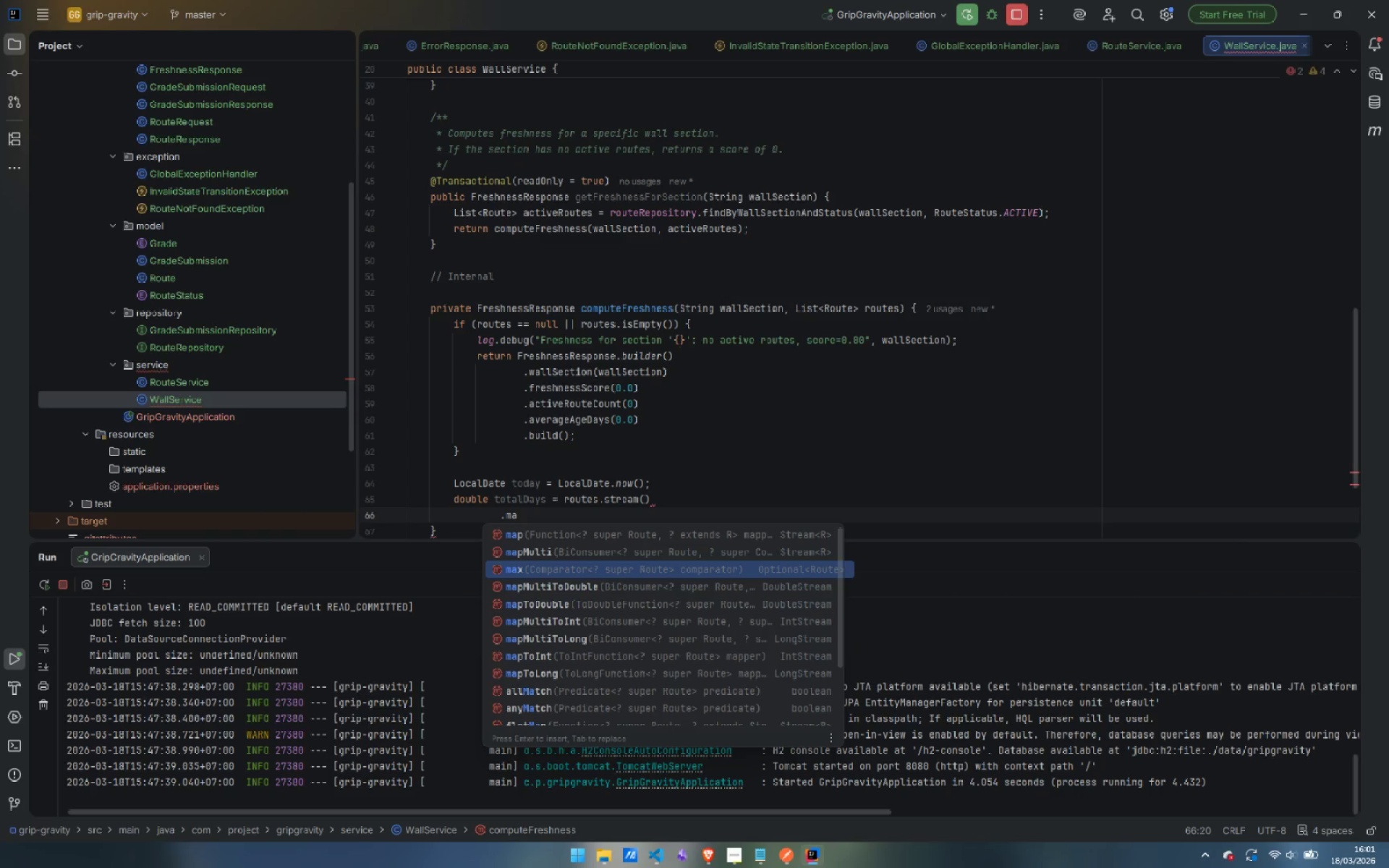 
key(Shift+ShiftLeft)
 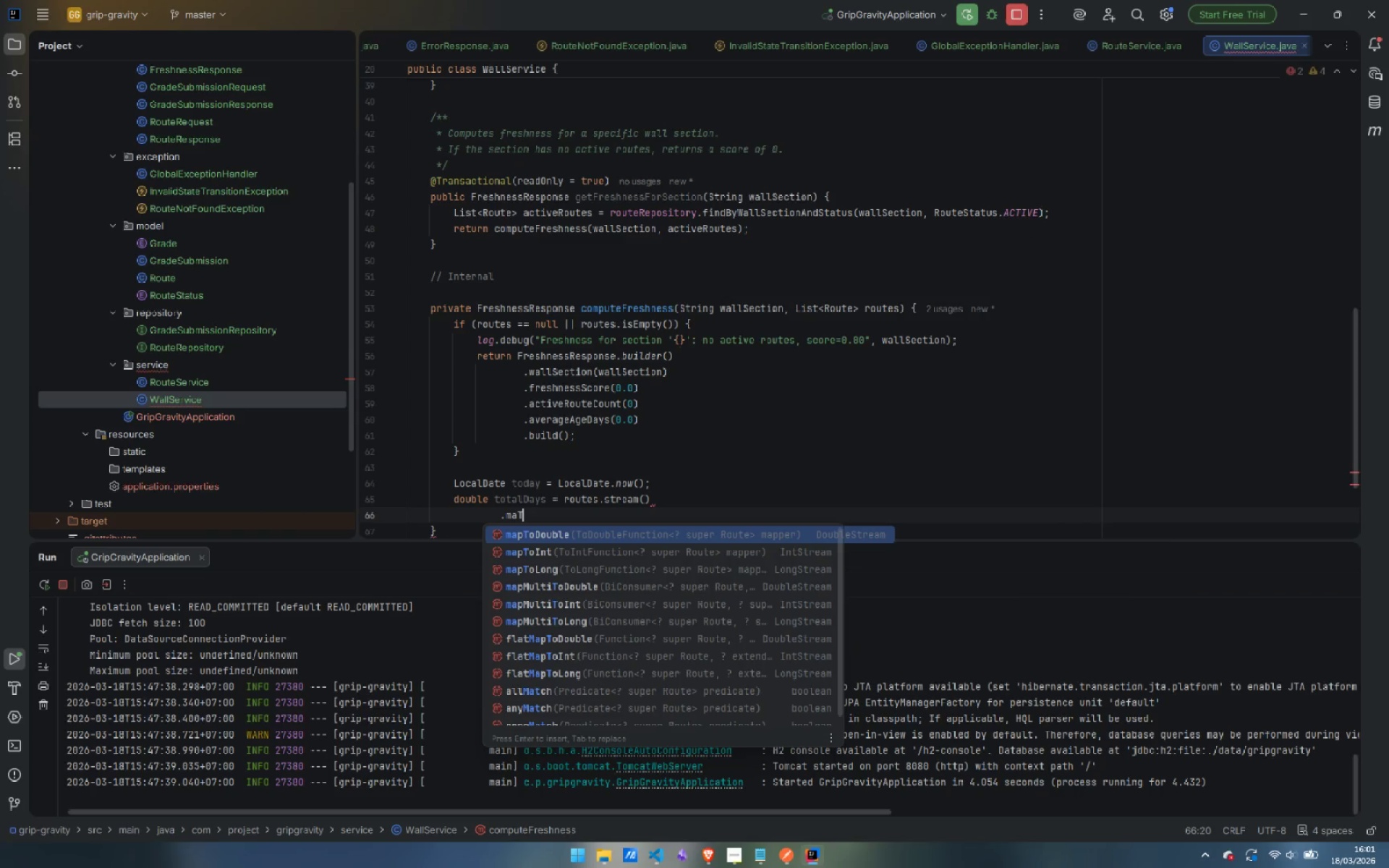 
key(Shift+T)
 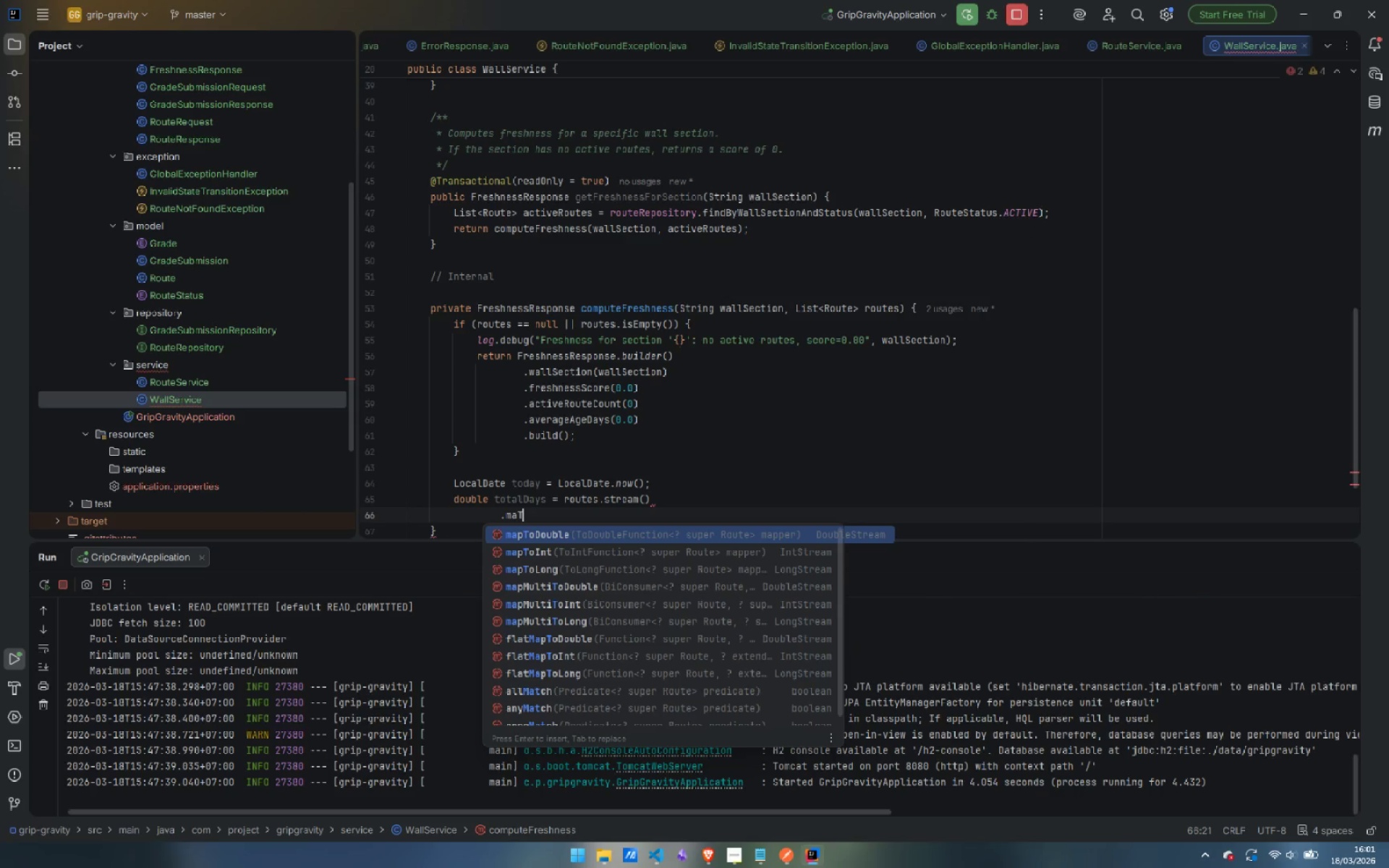 
key(ArrowDown)
 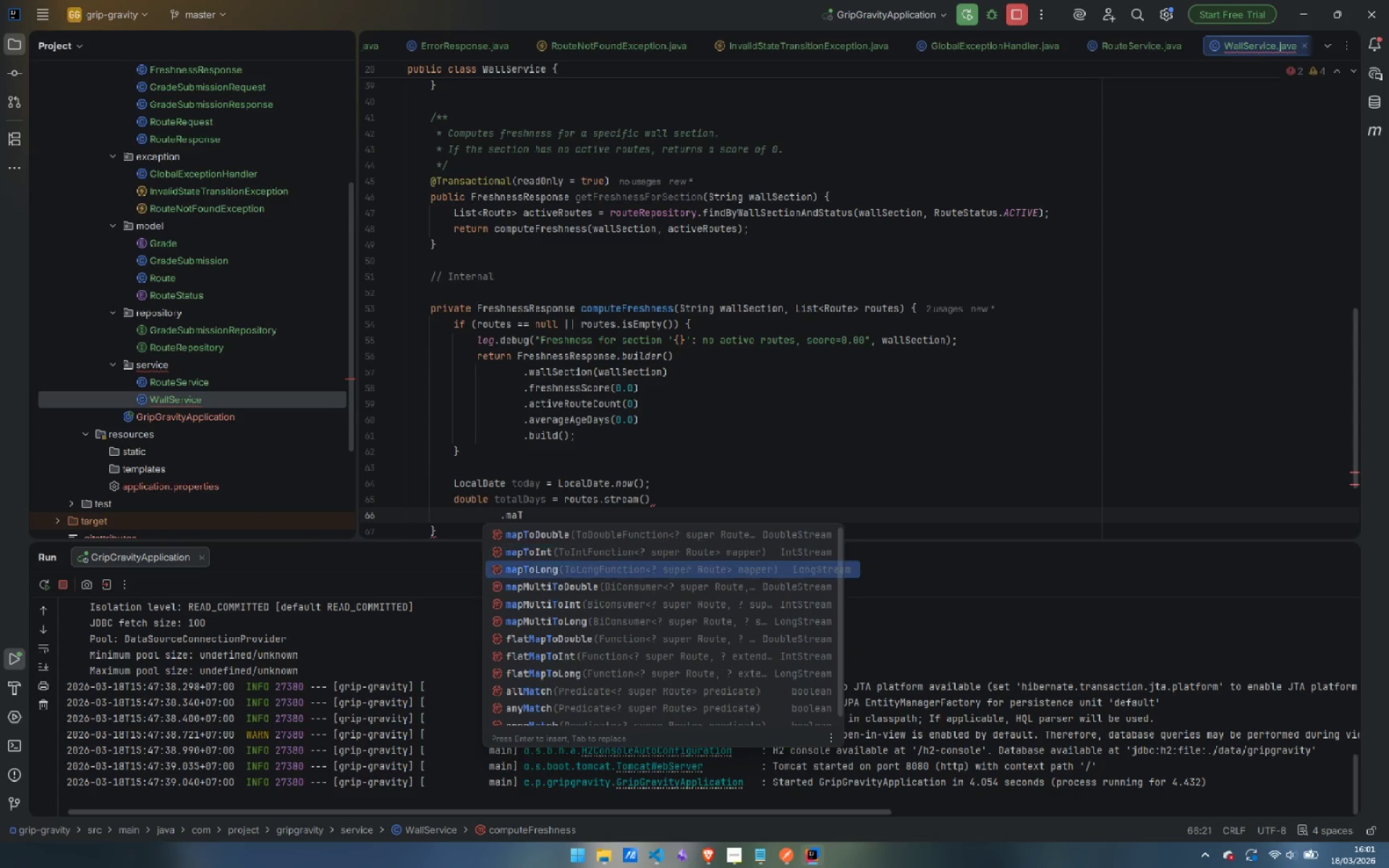 
key(ArrowDown)
 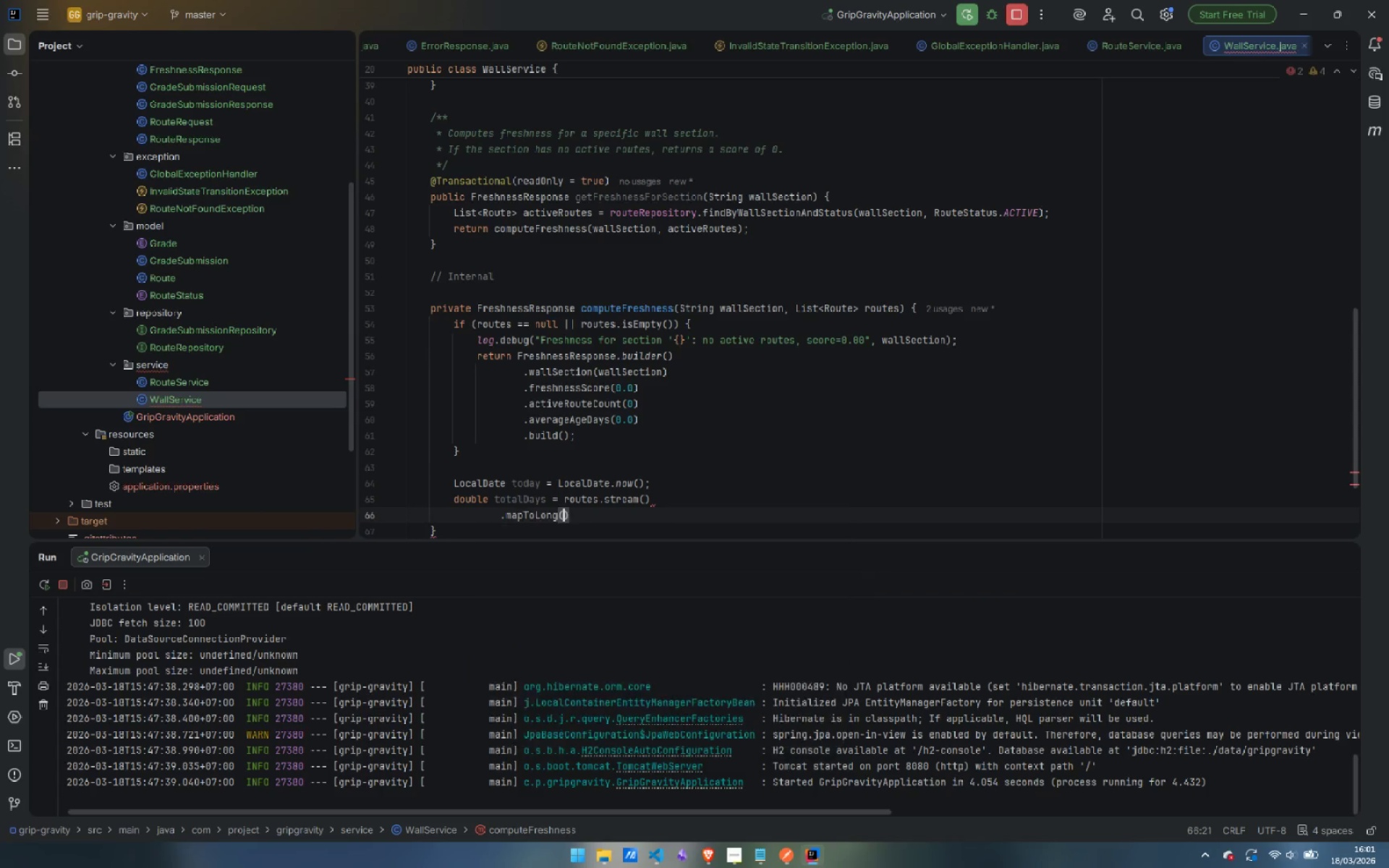 
key(Enter)
 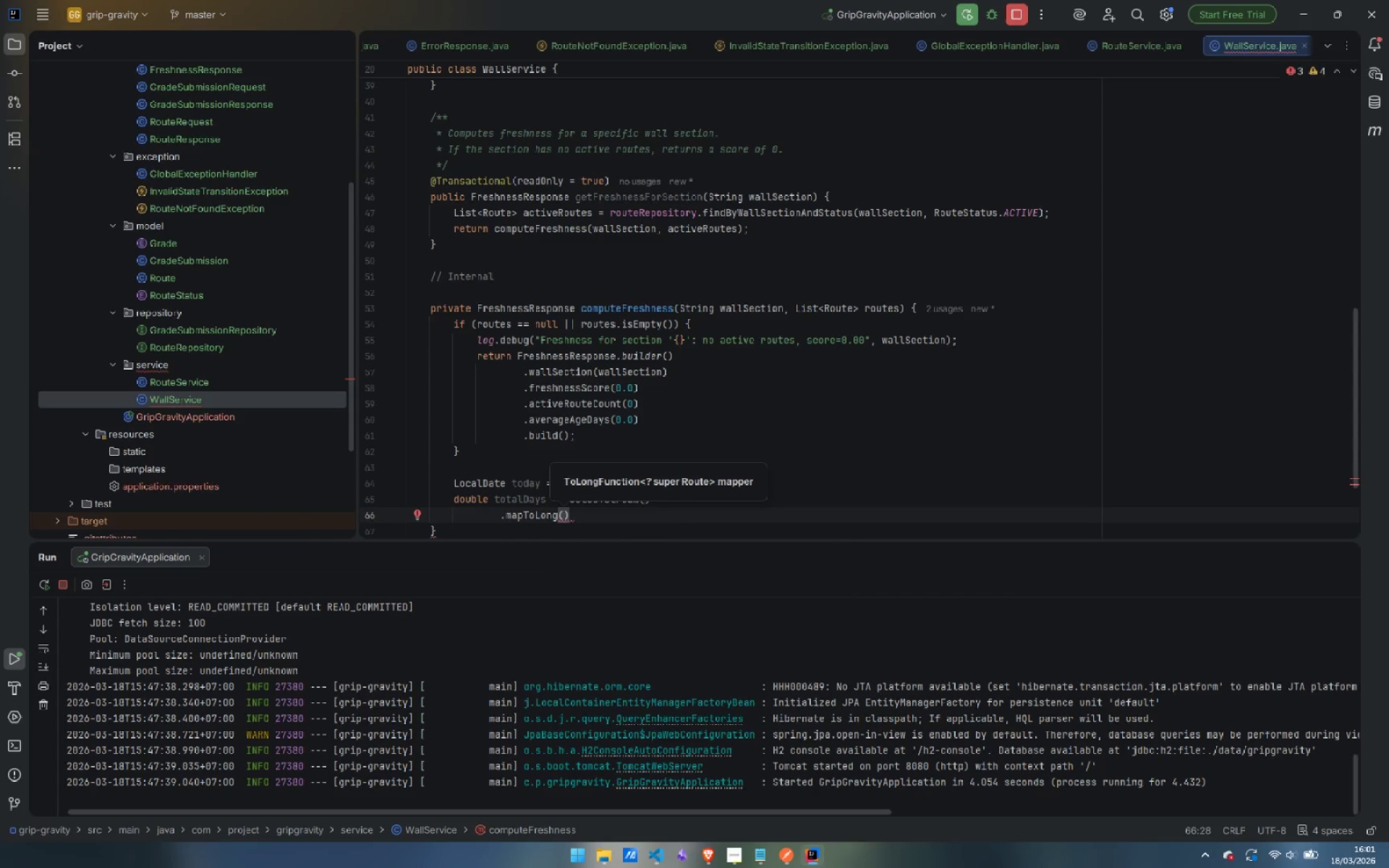 
key(R)
 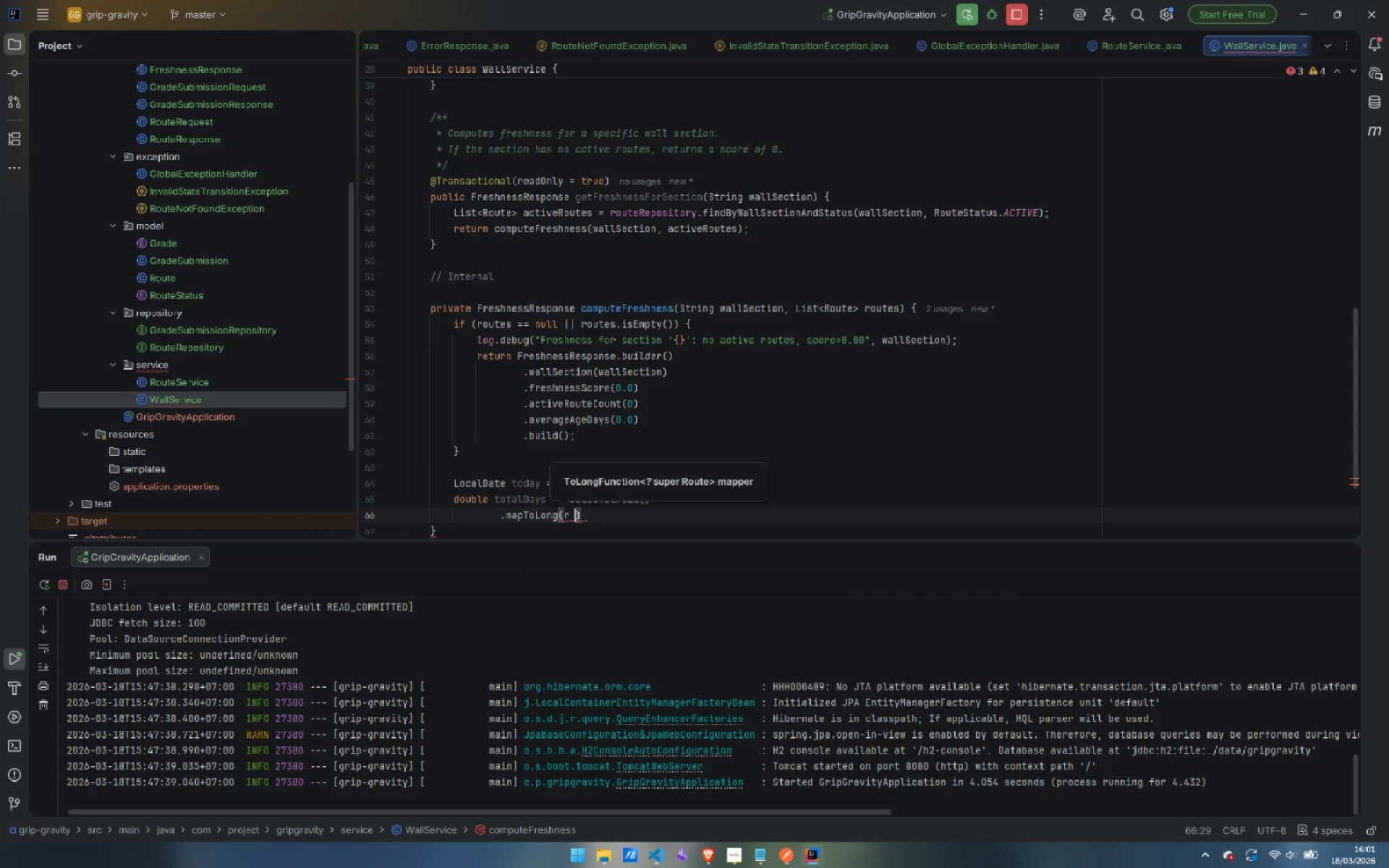 
key(Space)
 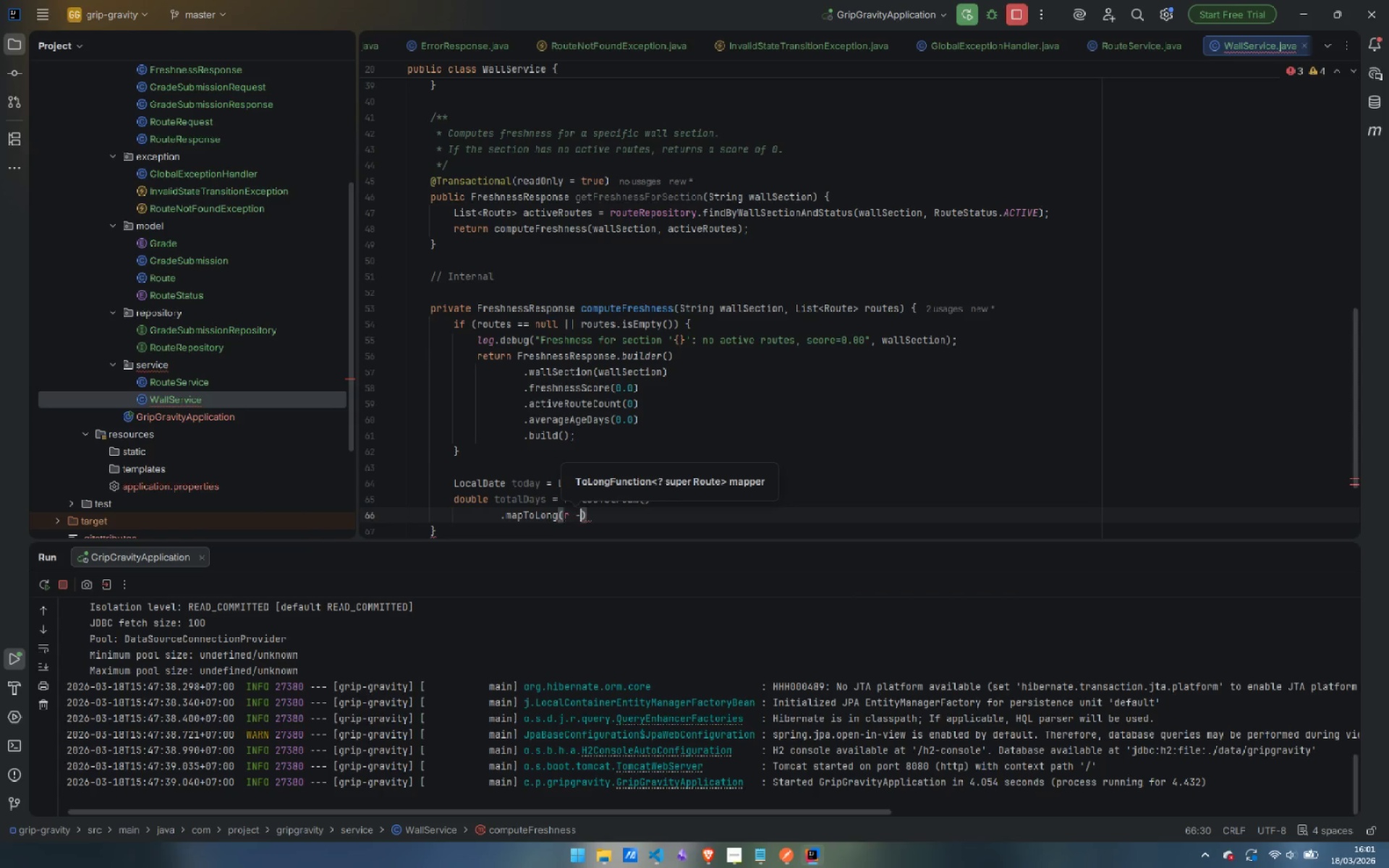 
key(Minus)
 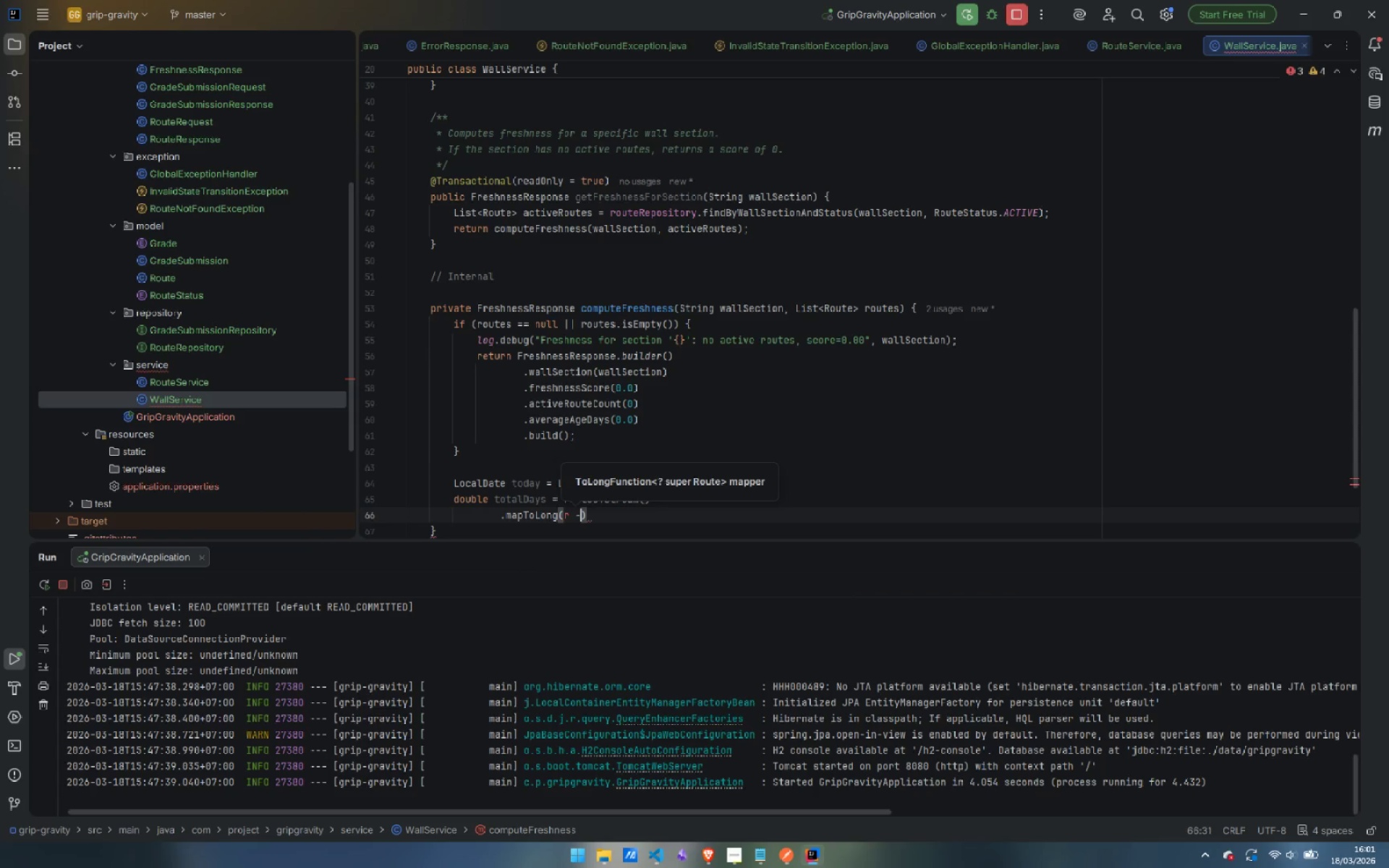 
key(Shift+Period)
 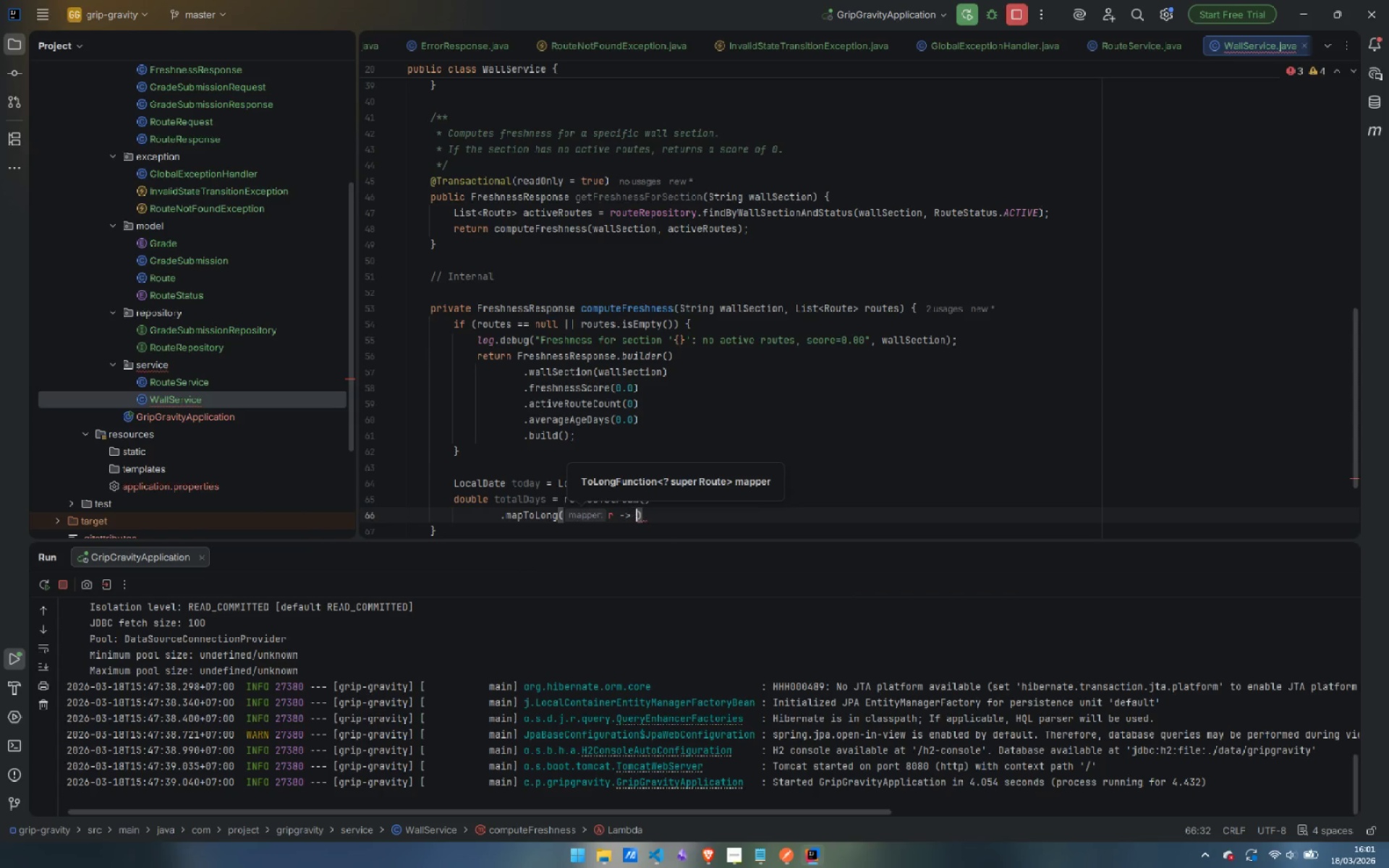 
key(Space)
 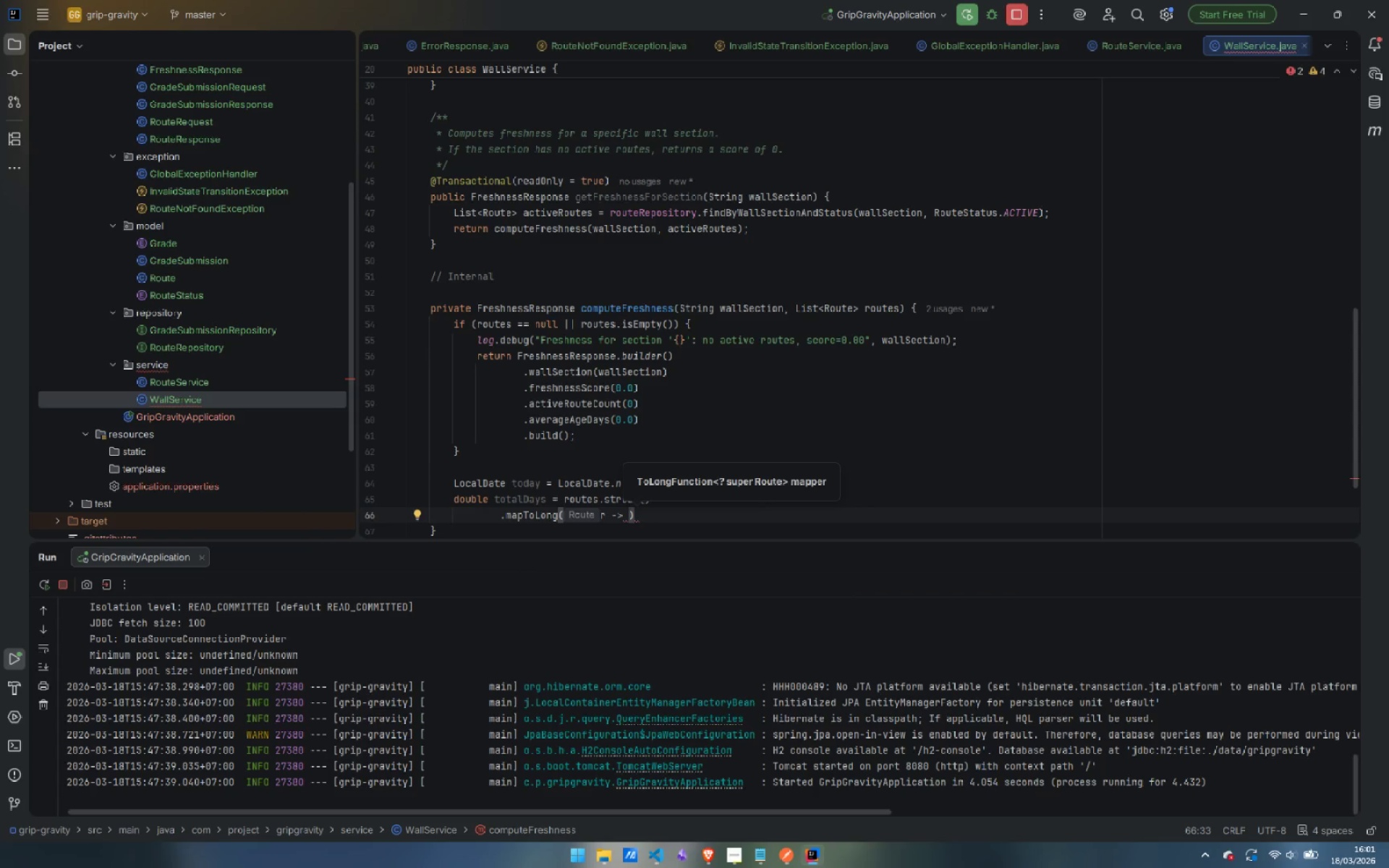 
key(Shift+BracketLeft)
 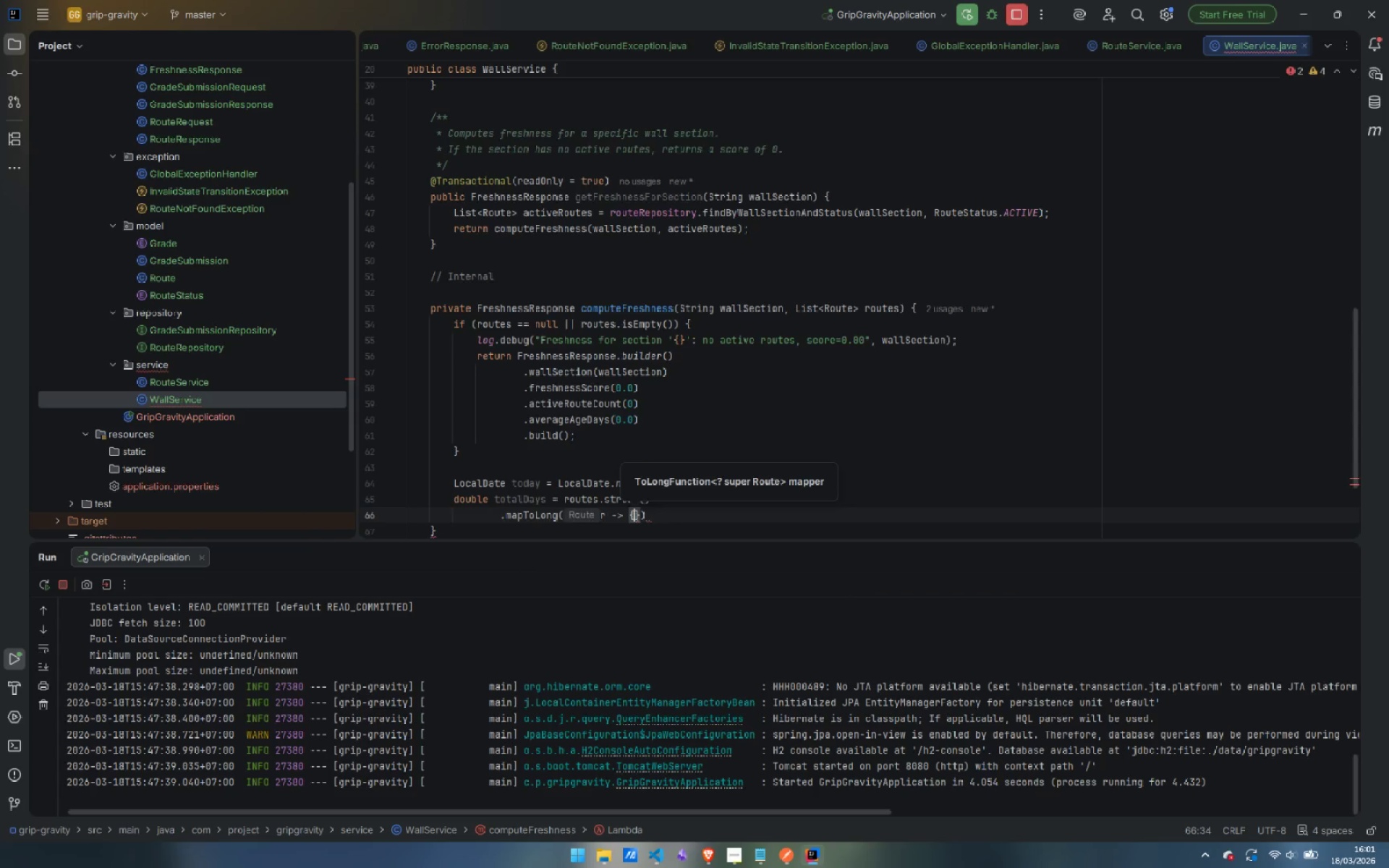 
key(Enter)
 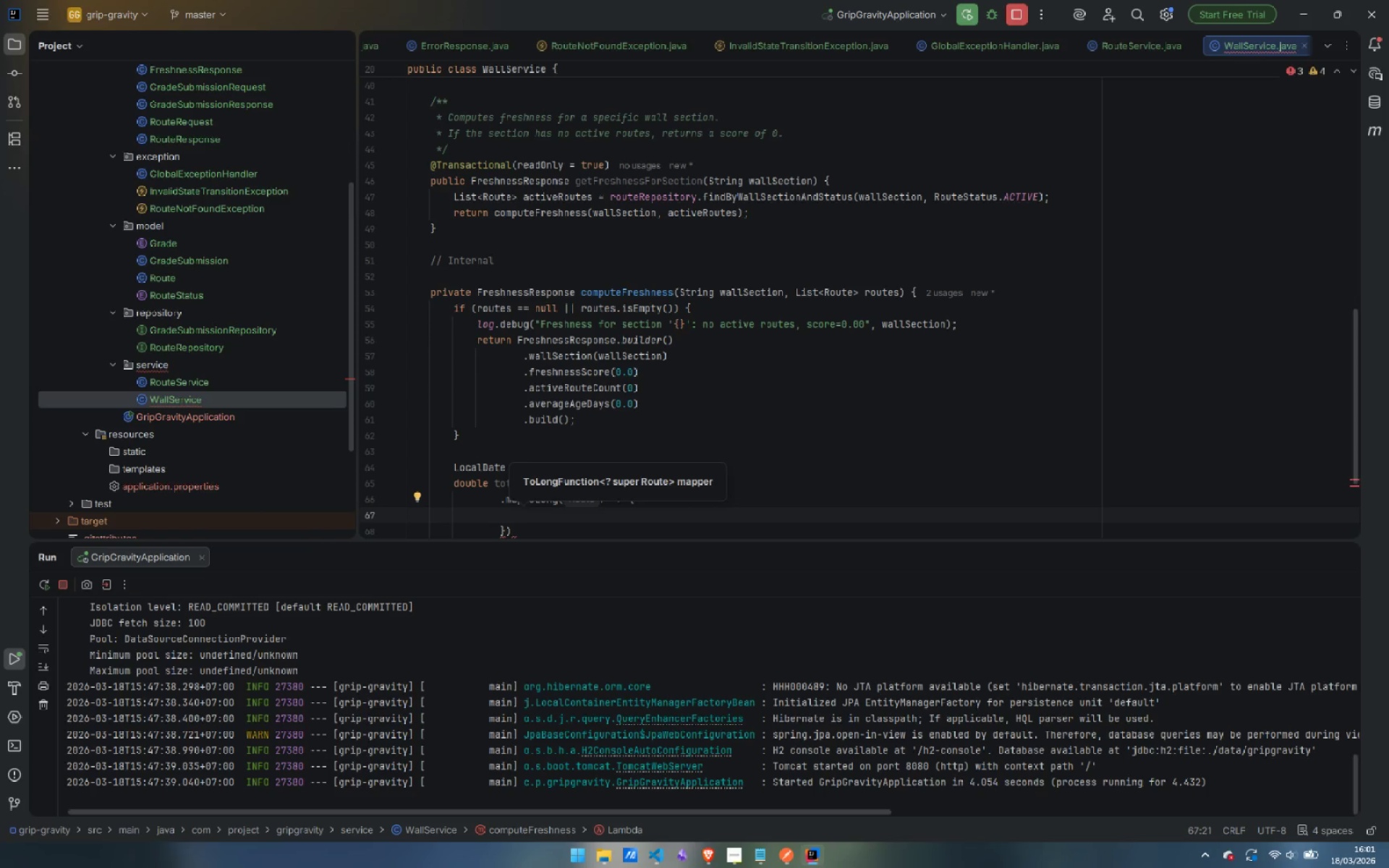 
type(if (r.getA)
 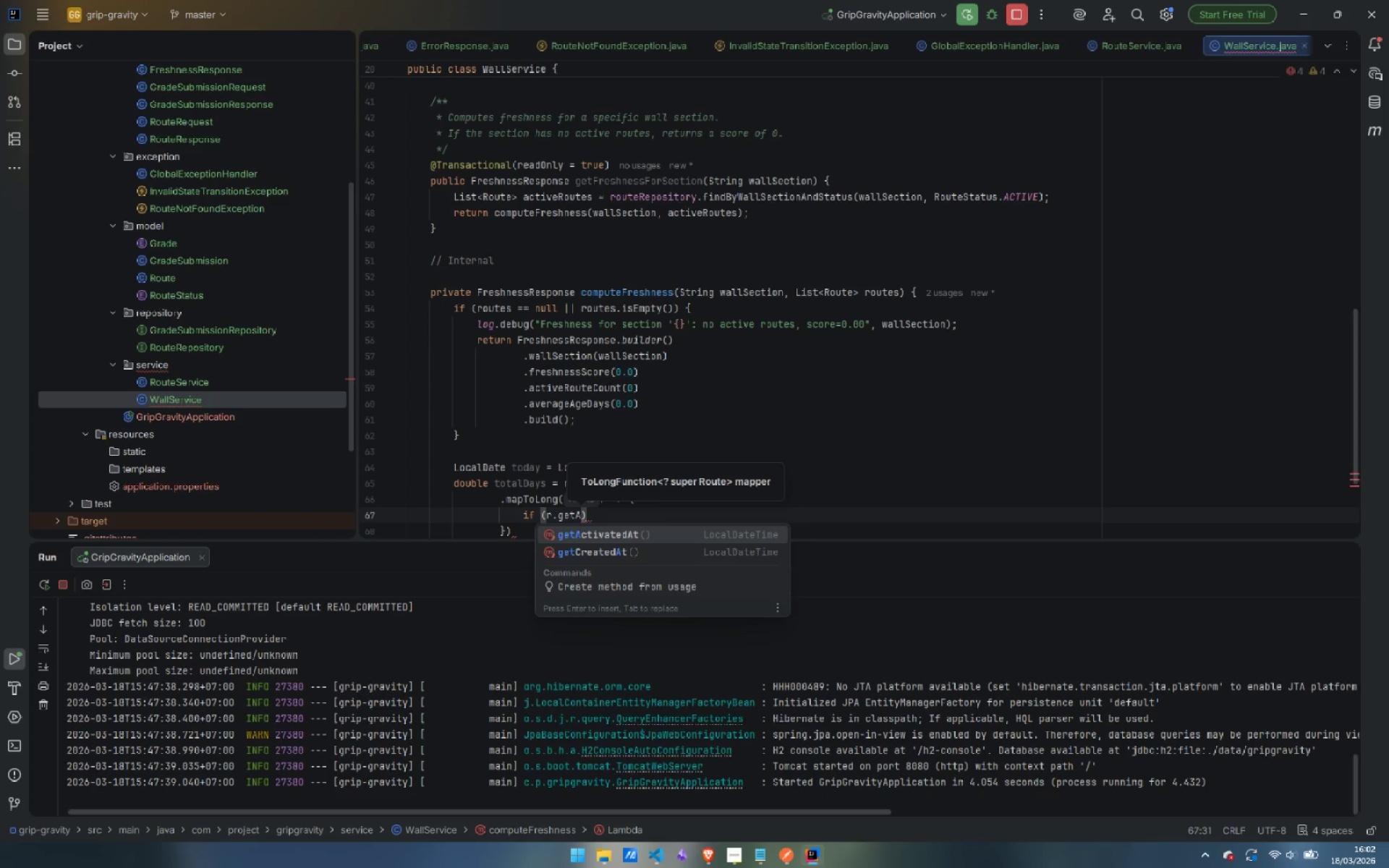 
key(Enter)
 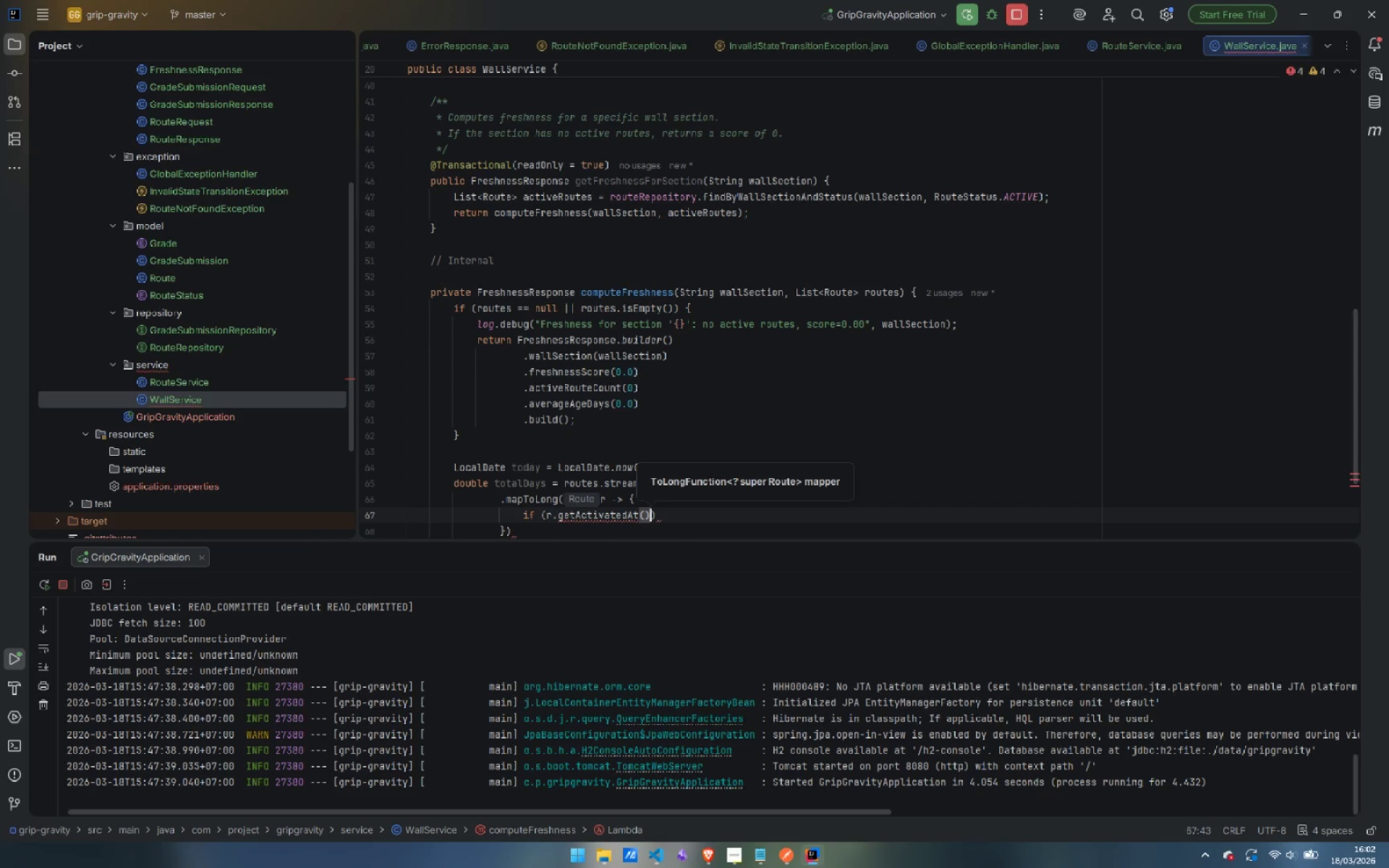 
type( == null)
 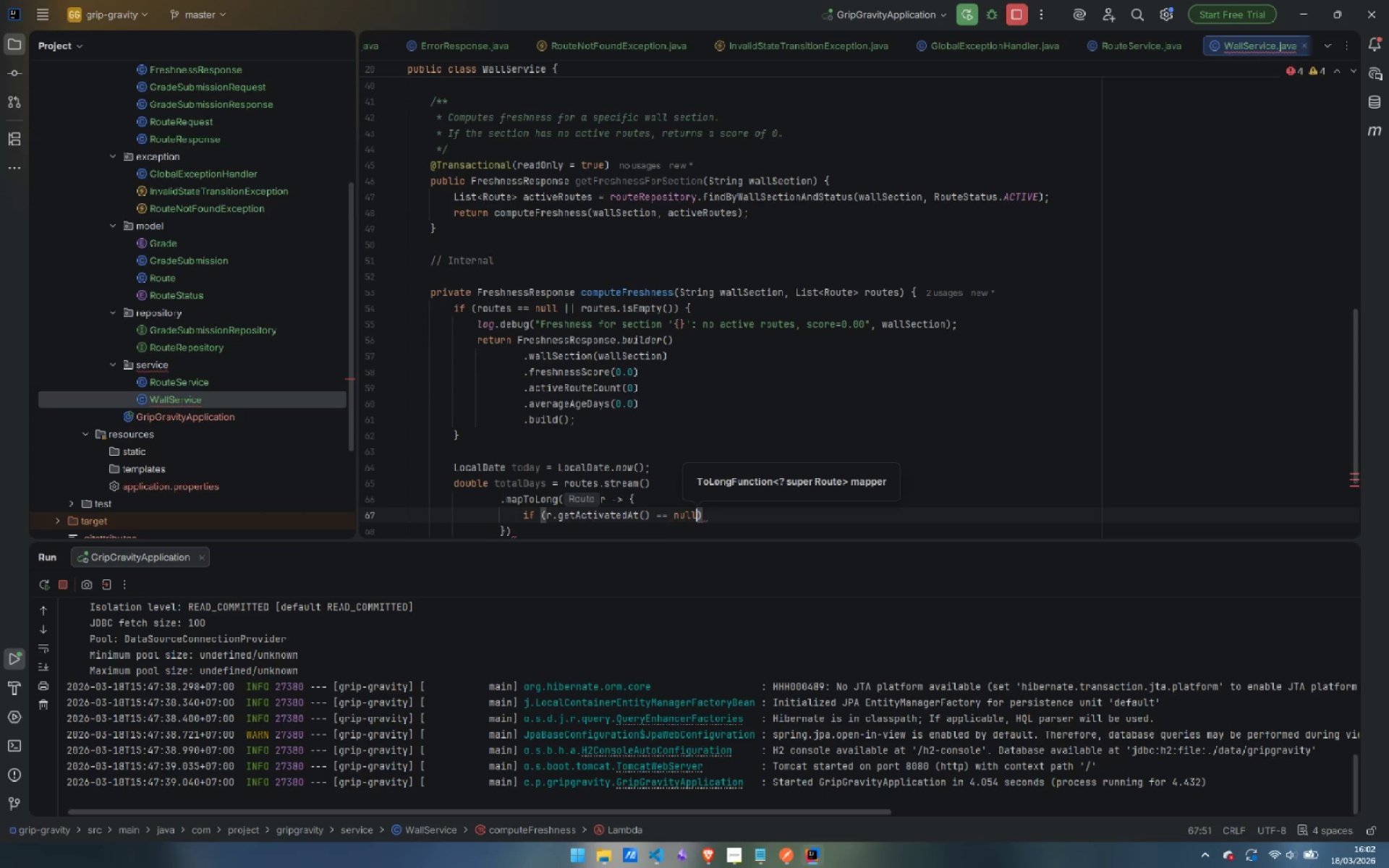 
key(ArrowRight)
 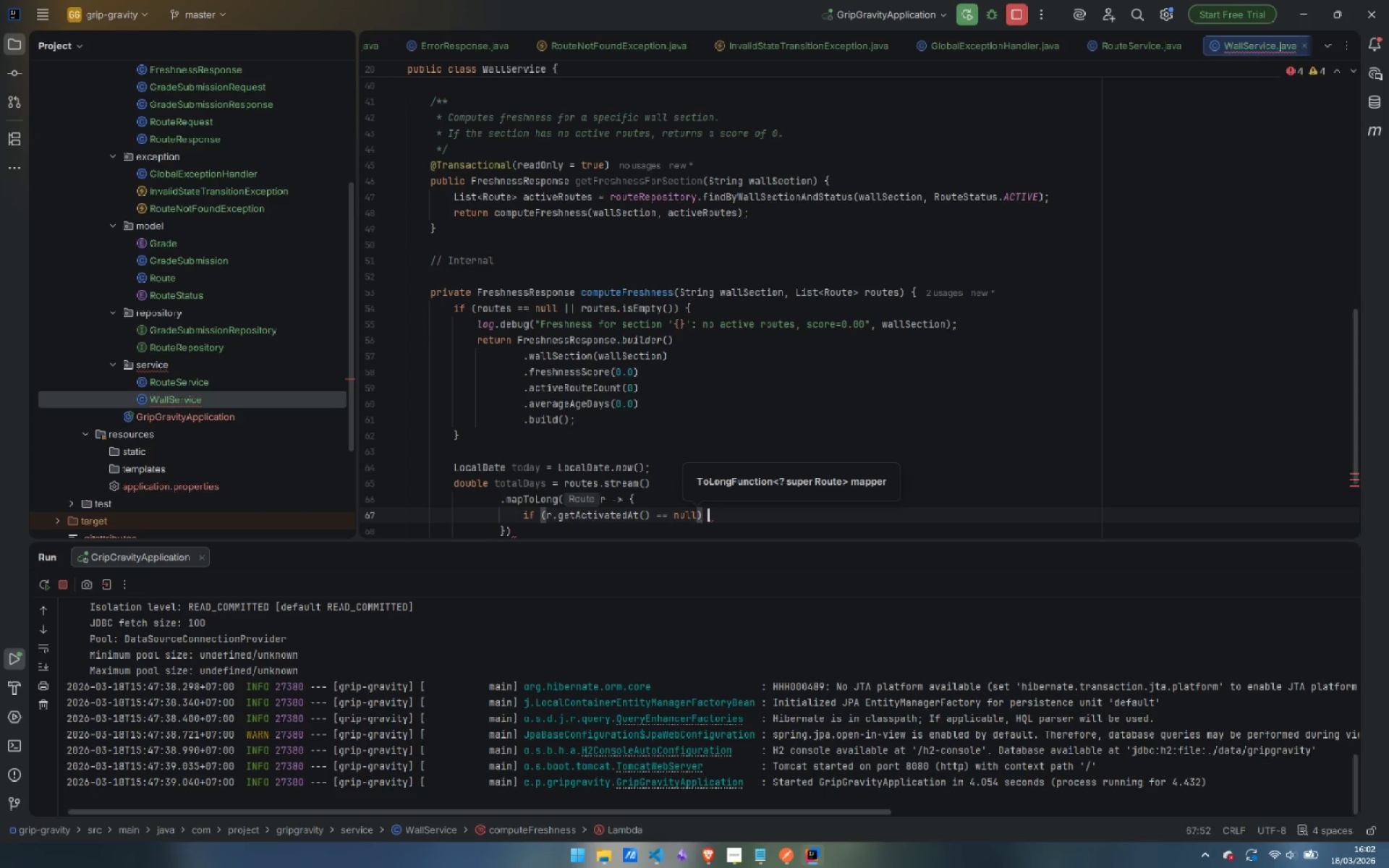 
key(Space)
 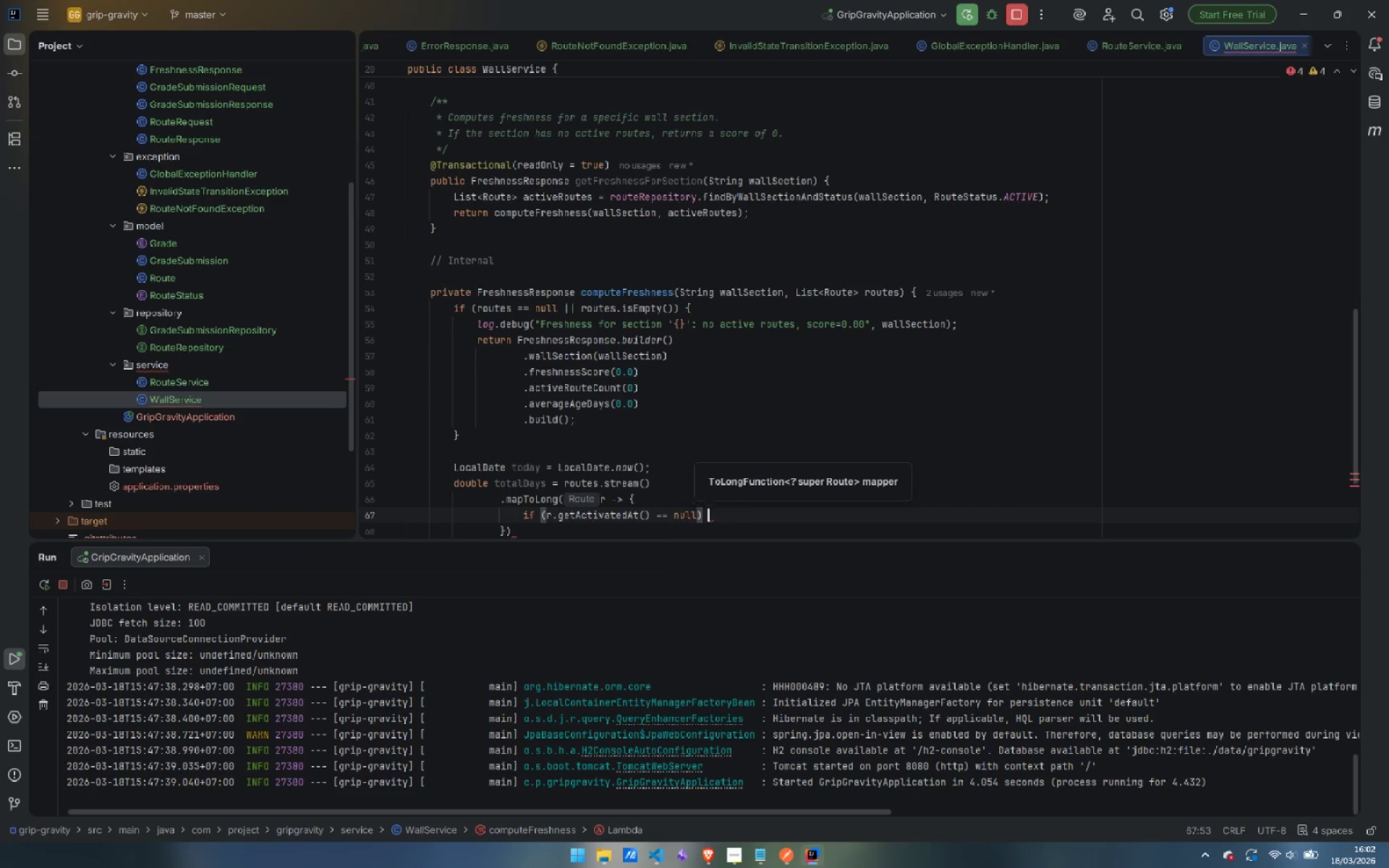 
key(Shift+BracketLeft)
 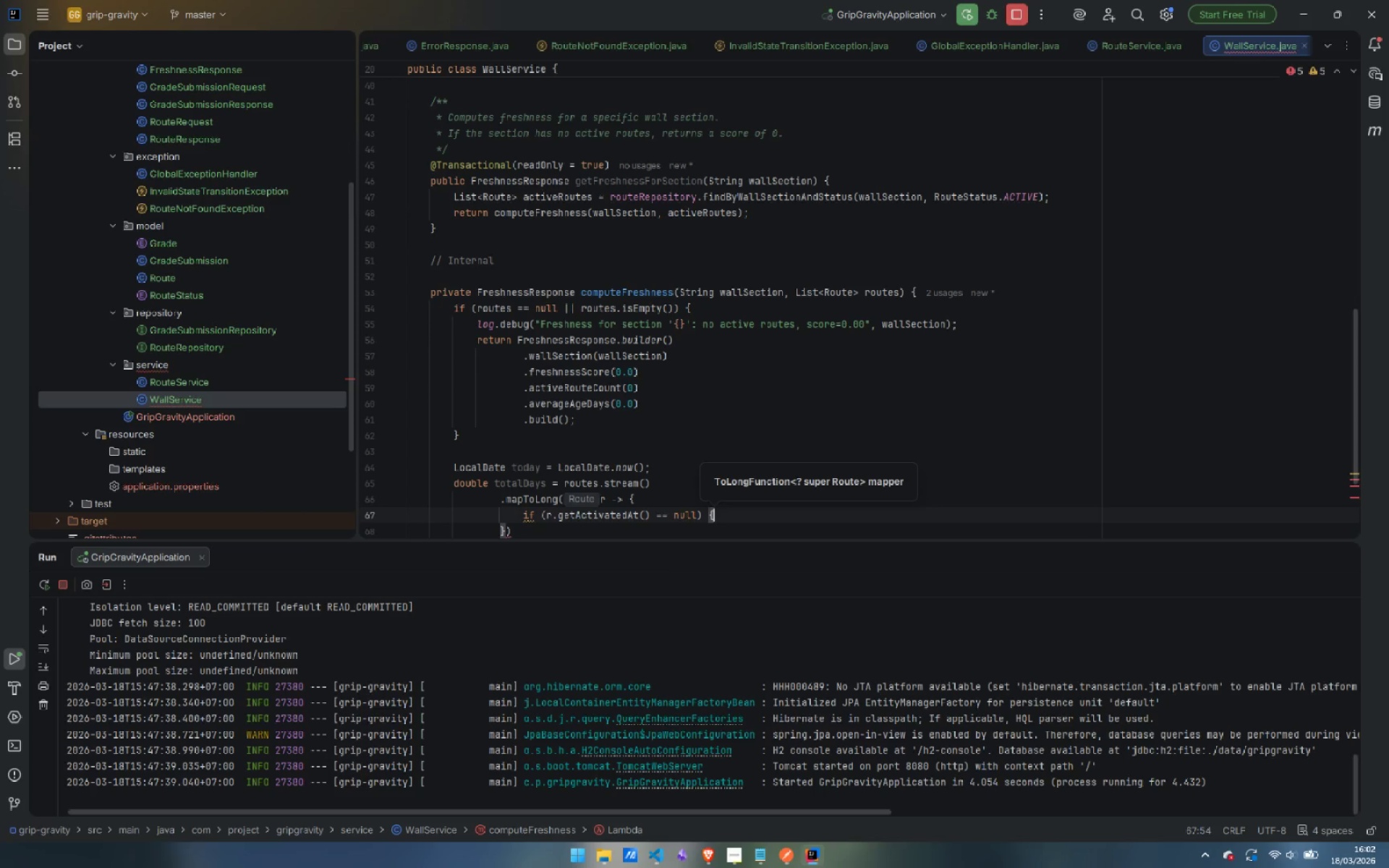 
key(Enter)
 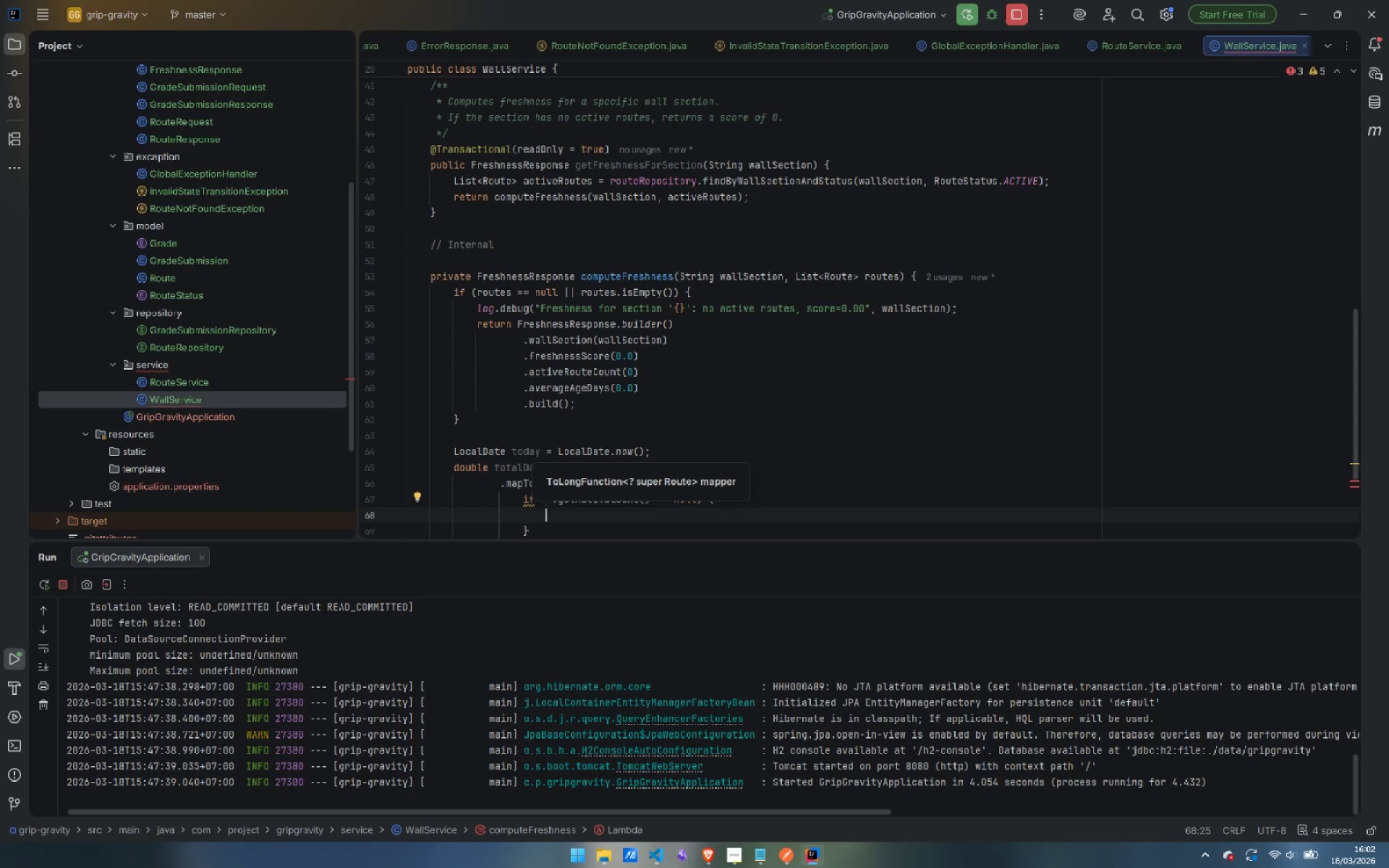 
type(return 0L;)
 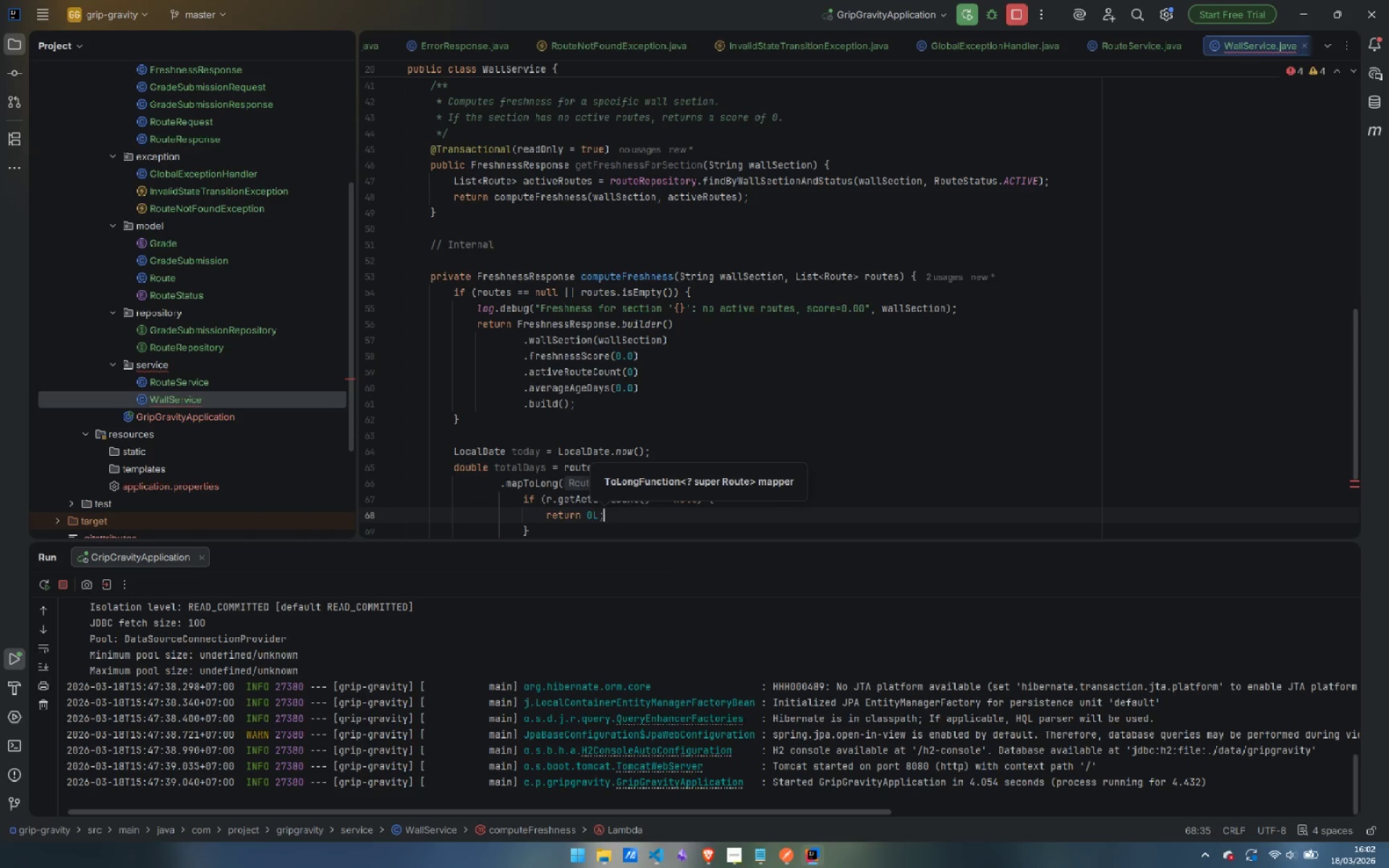 
key(ArrowDown)
 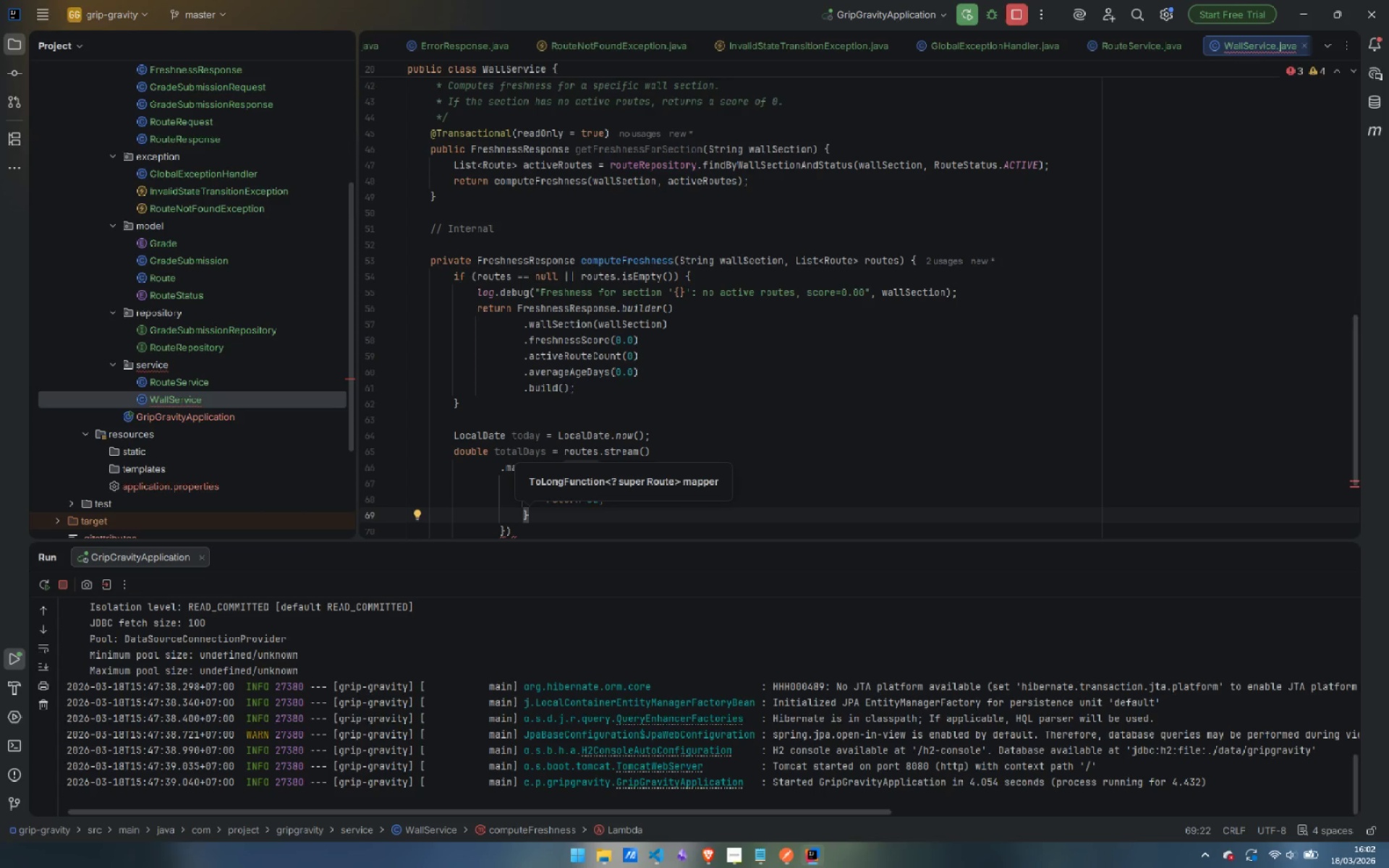 
key(Enter)
 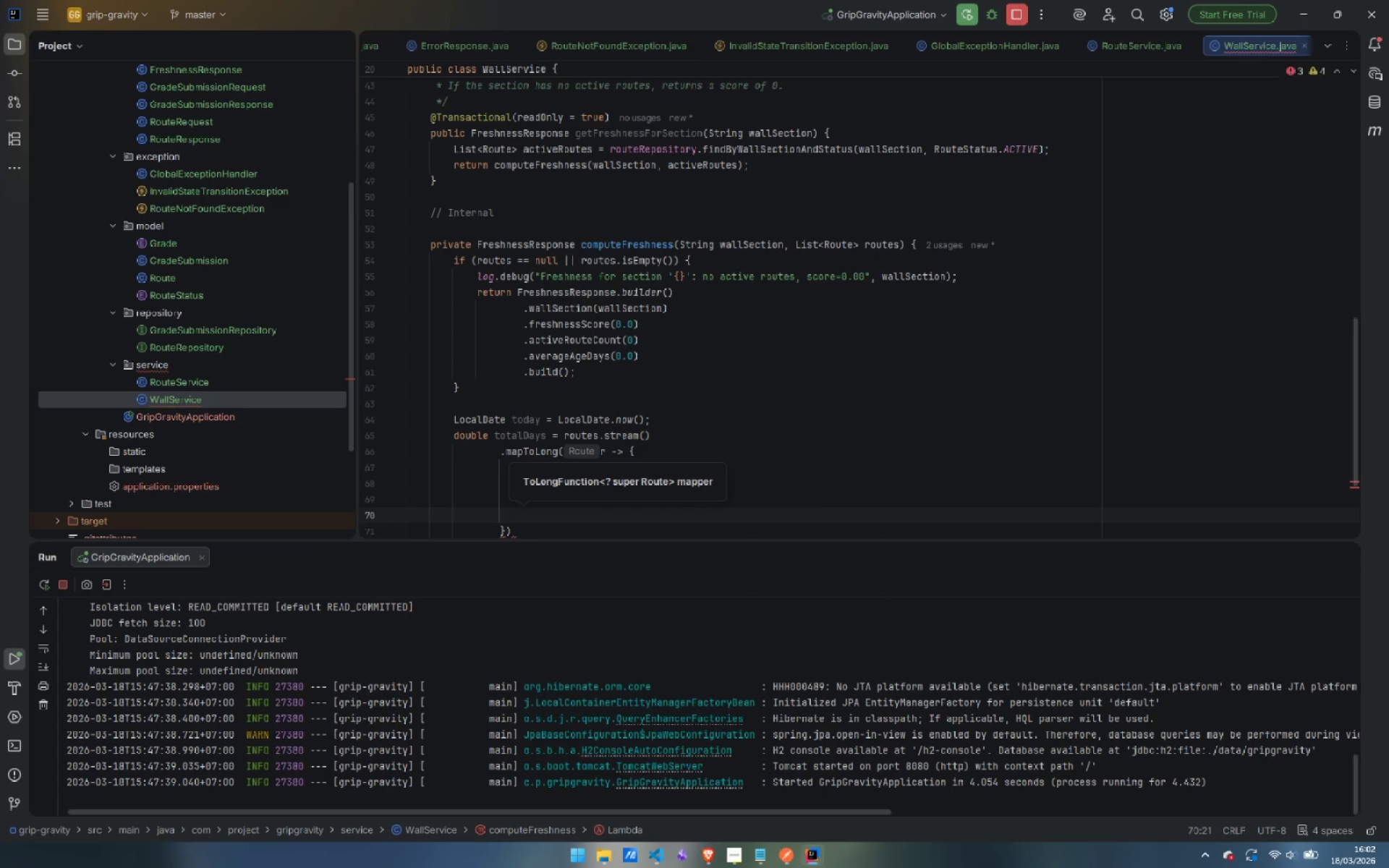 
type(return )
 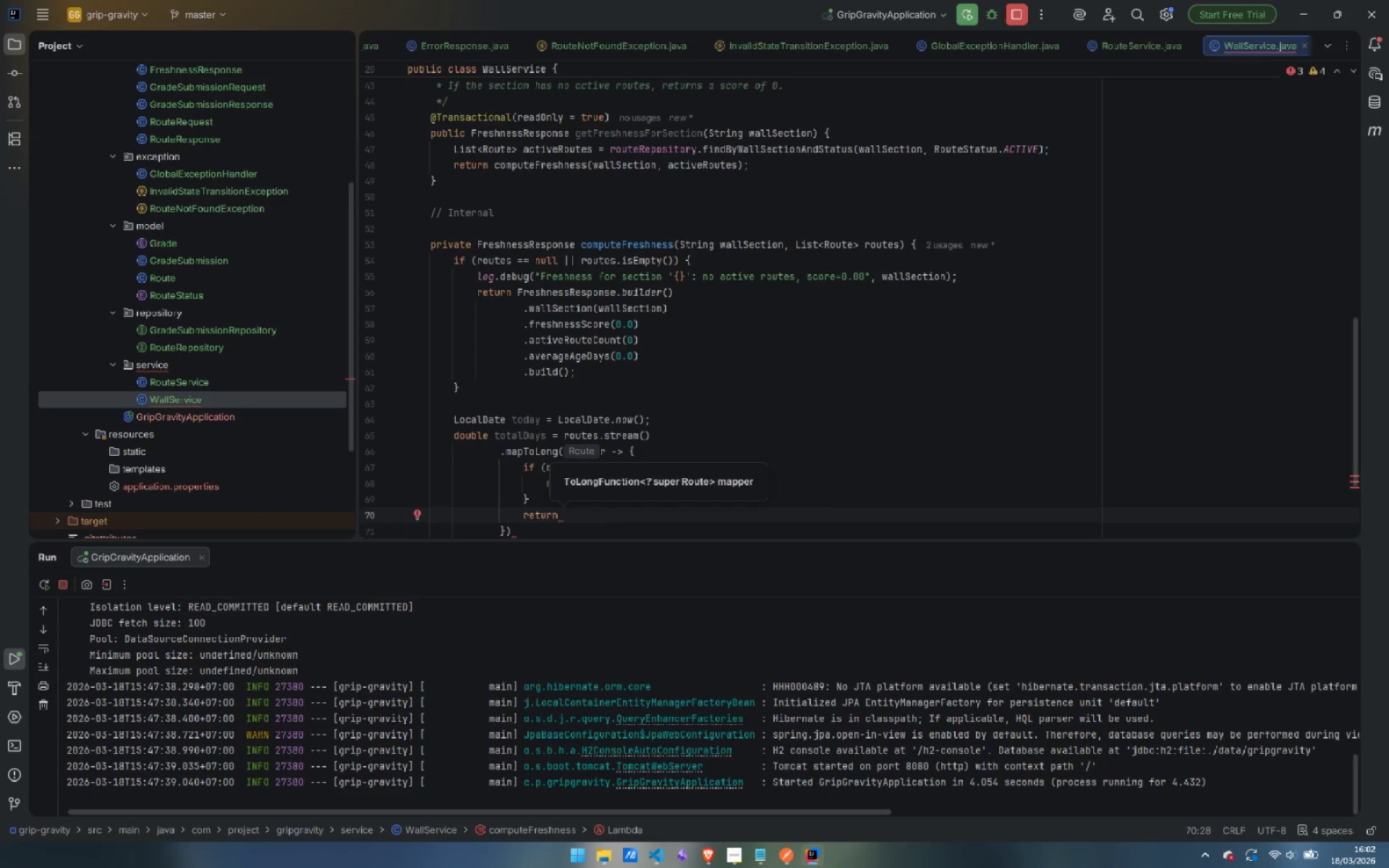 
wait(5.42)
 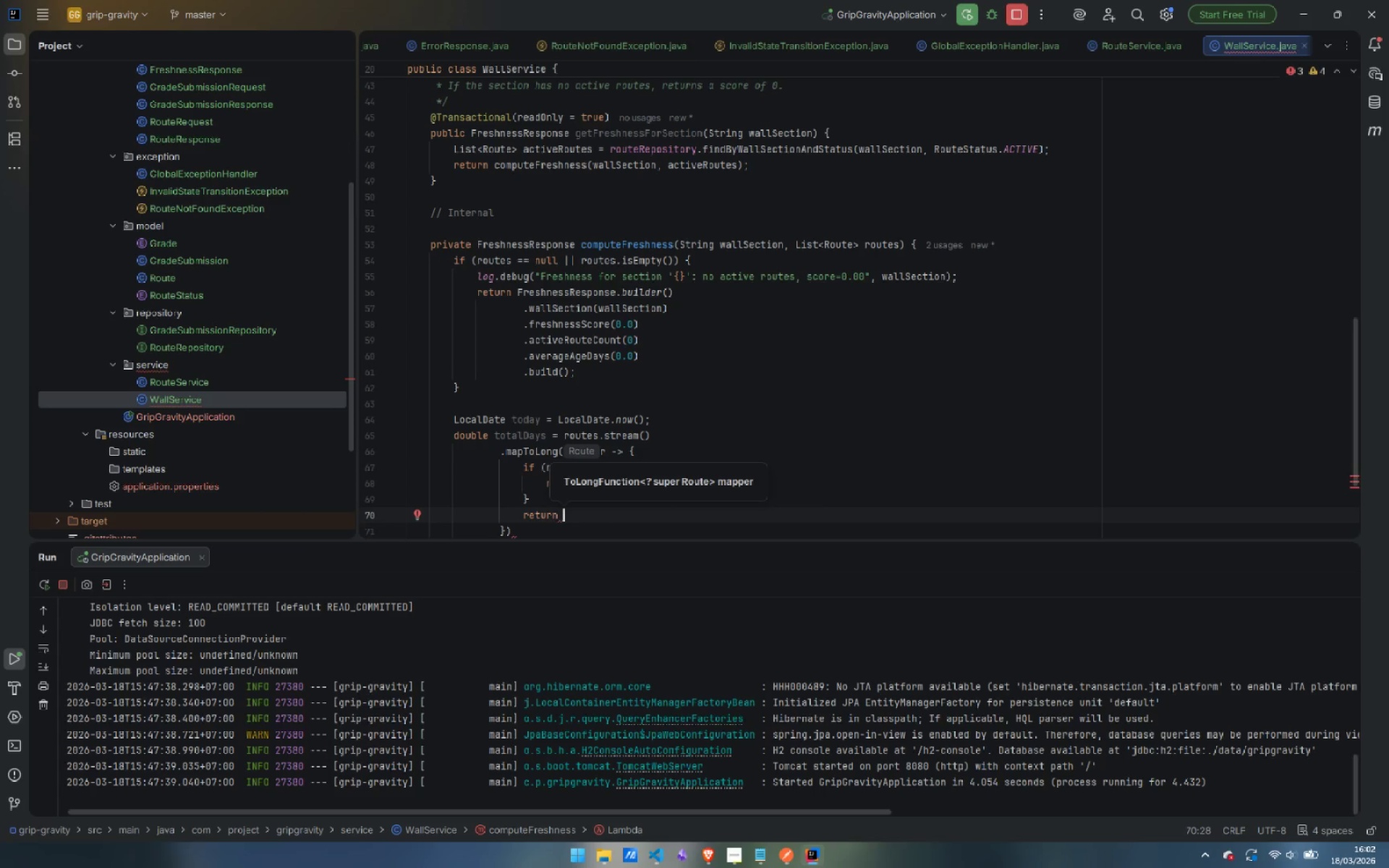 
type(ChronoU)
 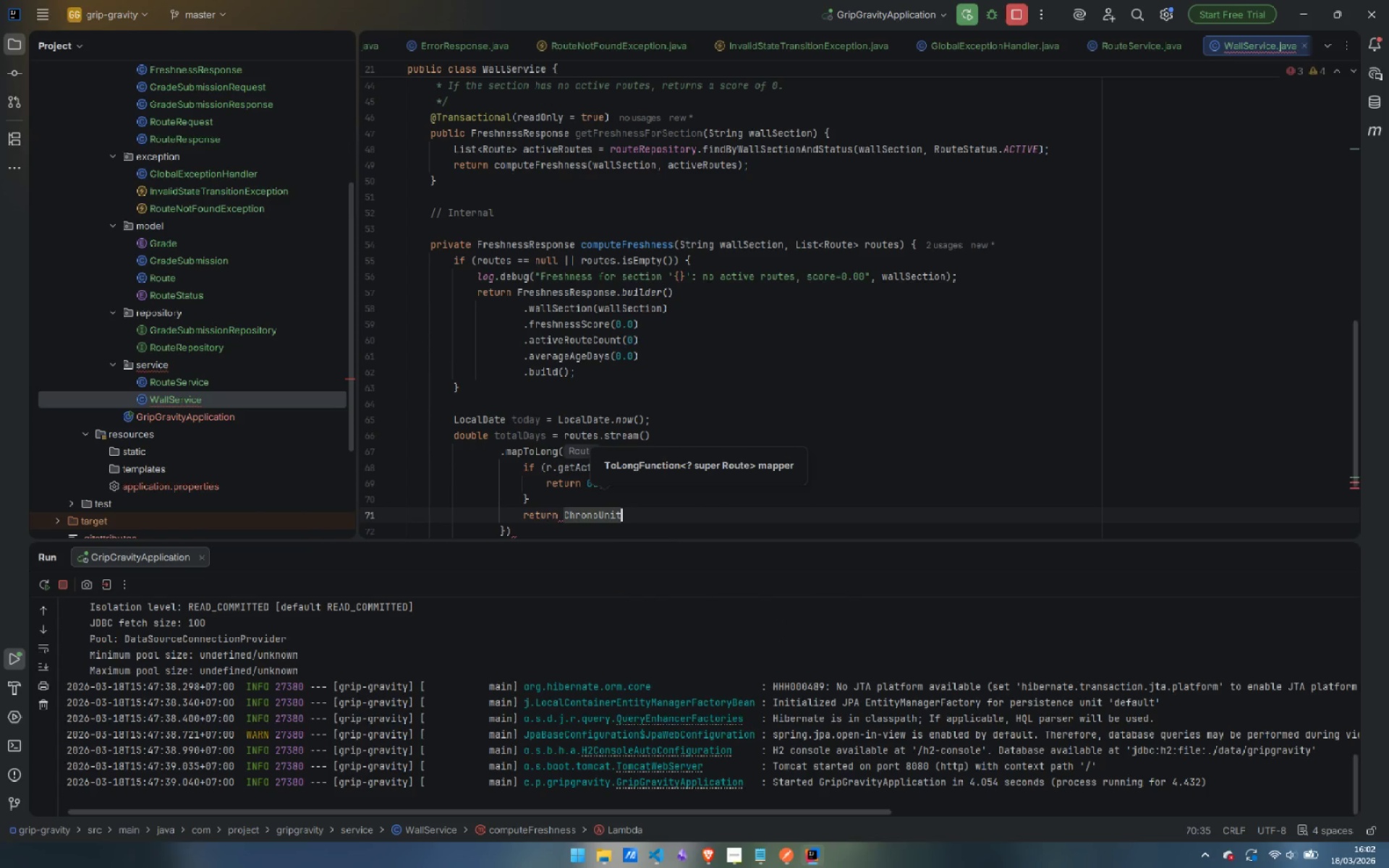 
 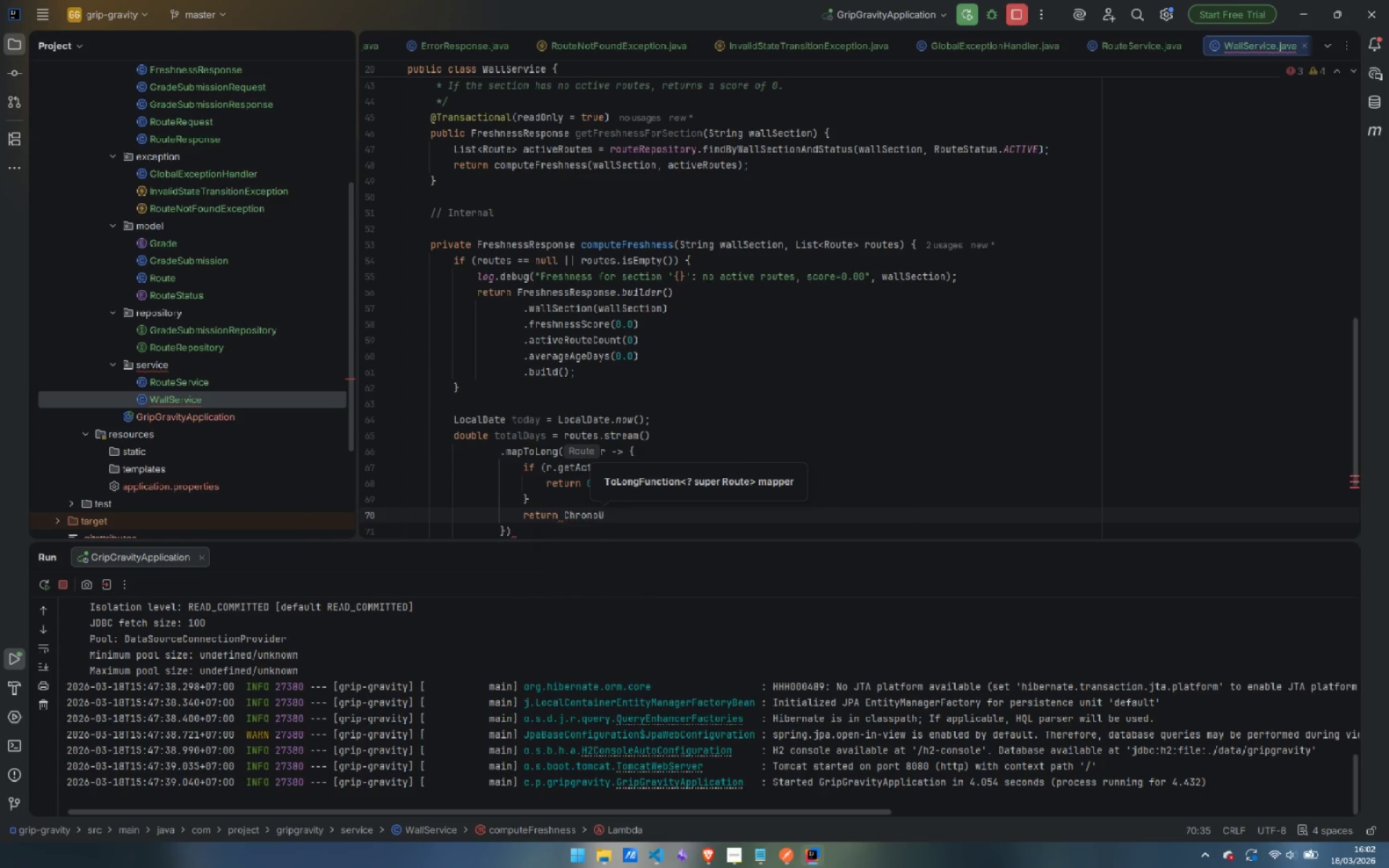 
key(Enter)
 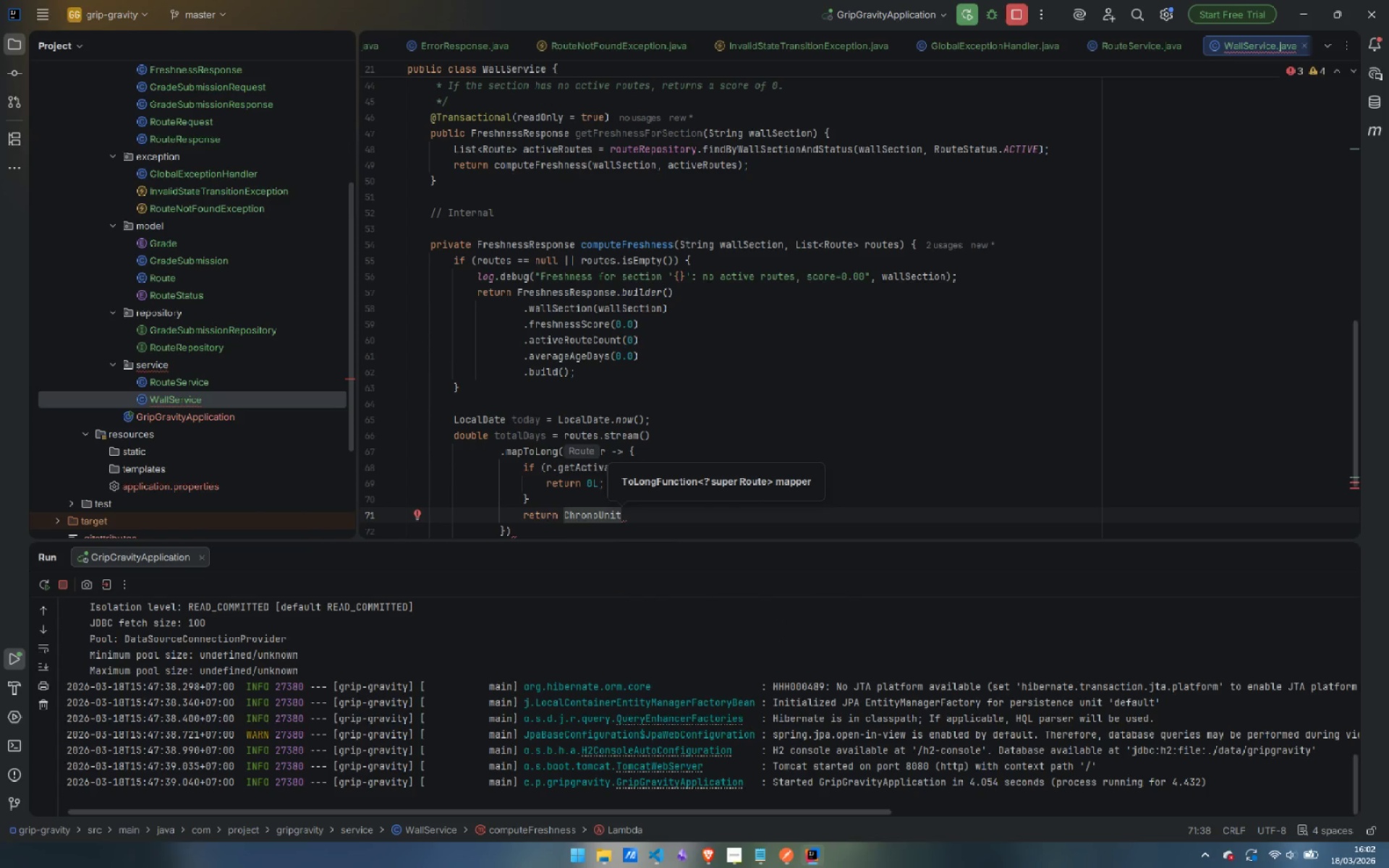 
type(.DA)
 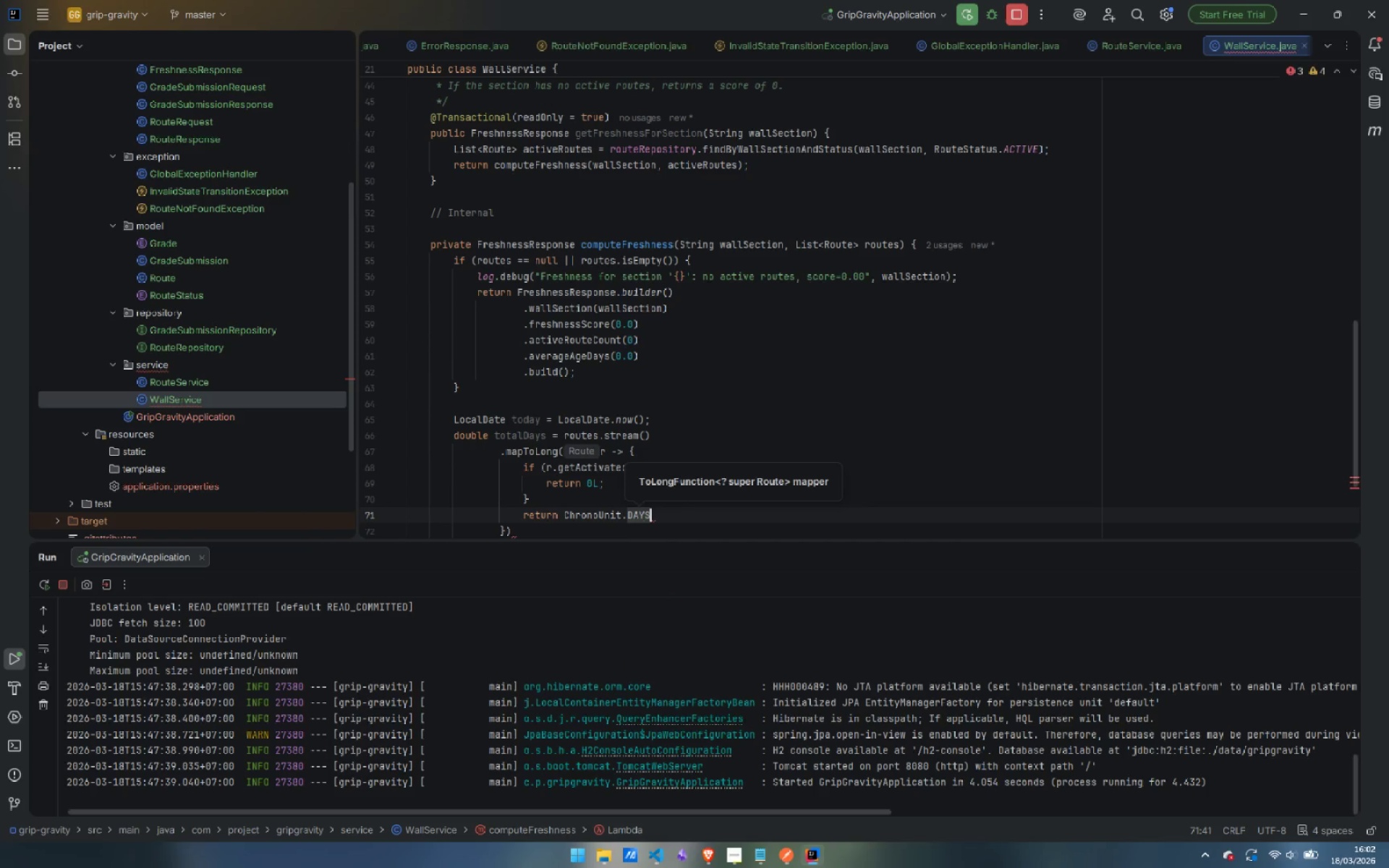 
 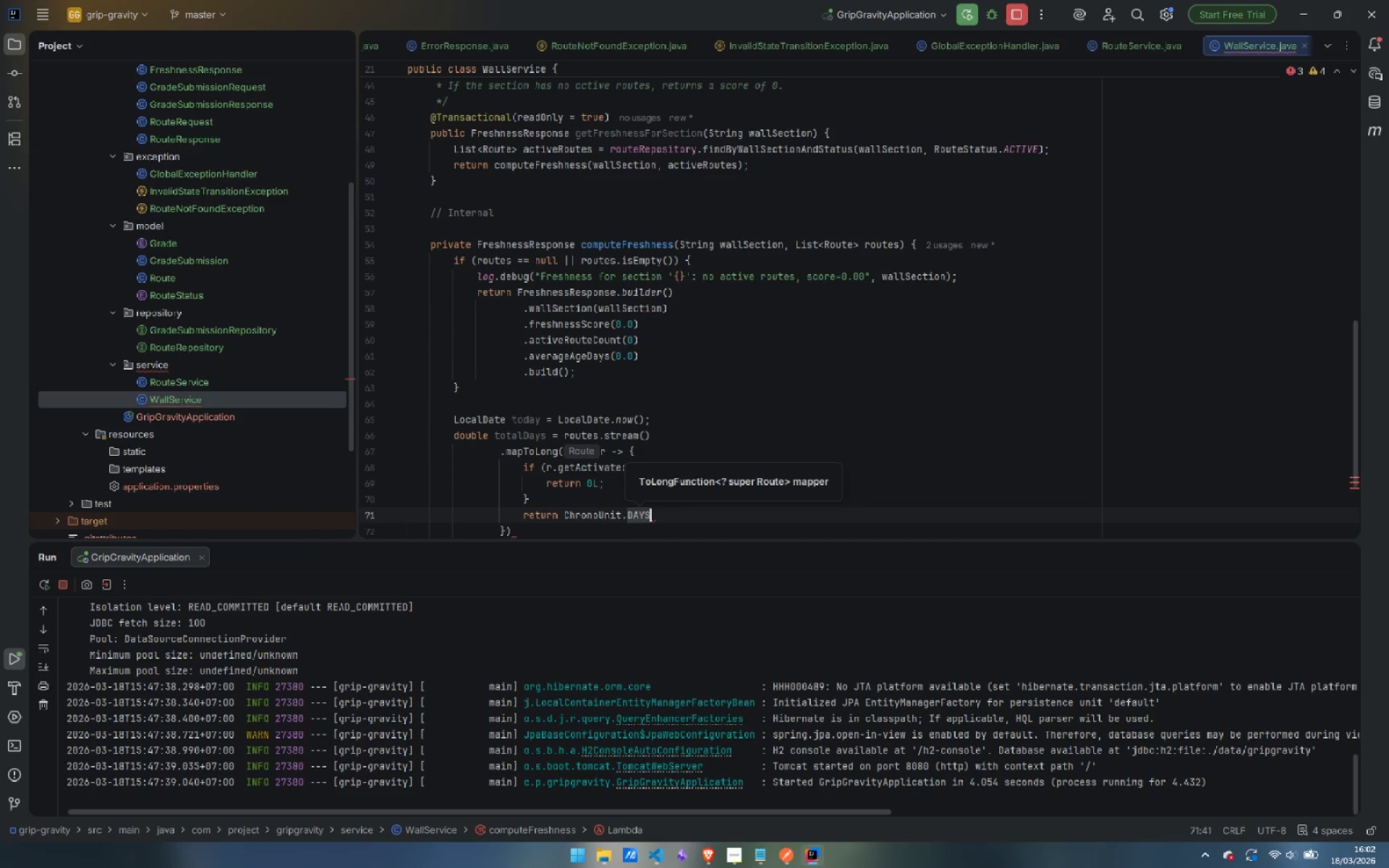 
key(Enter)
 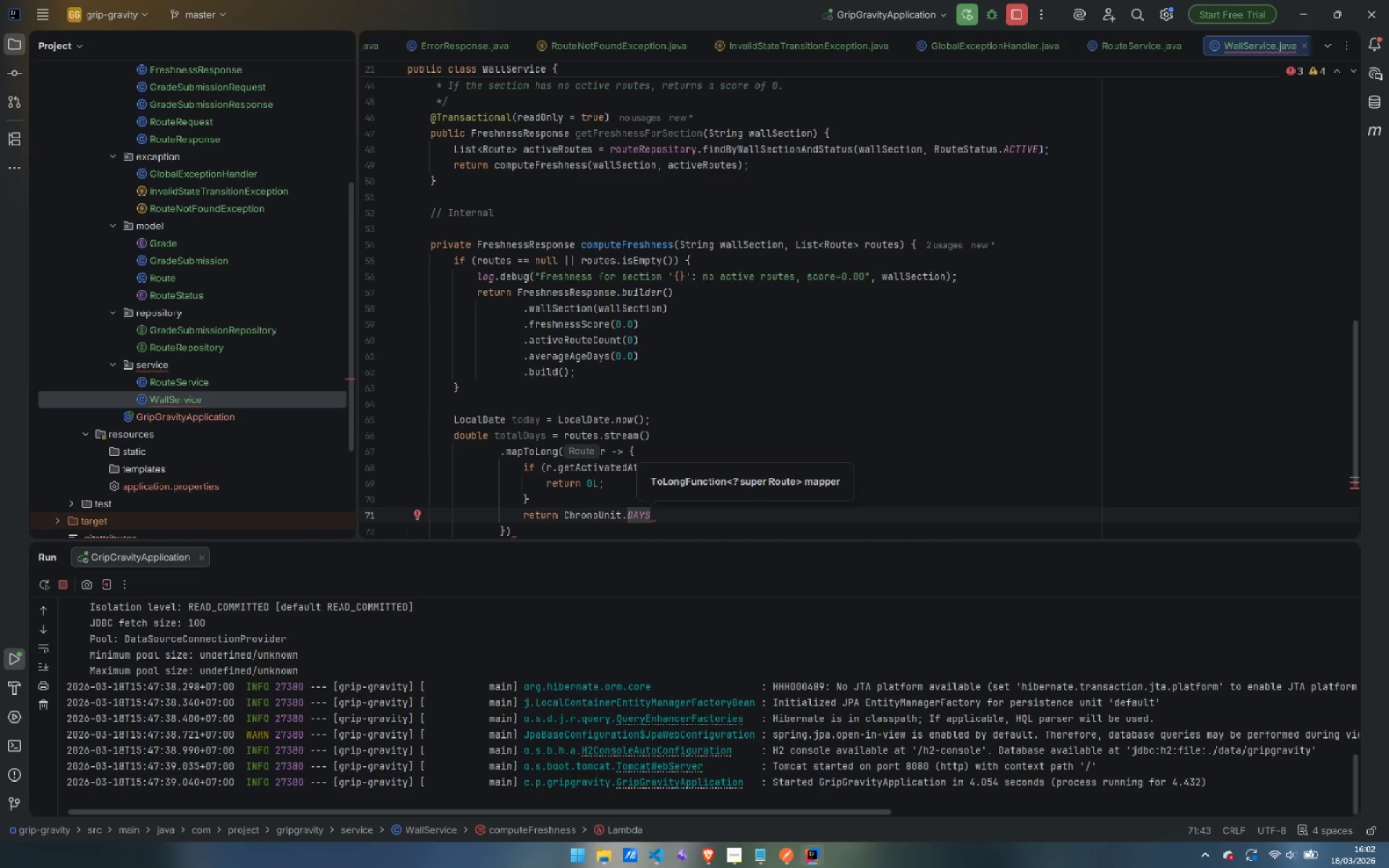 
key(Period)
 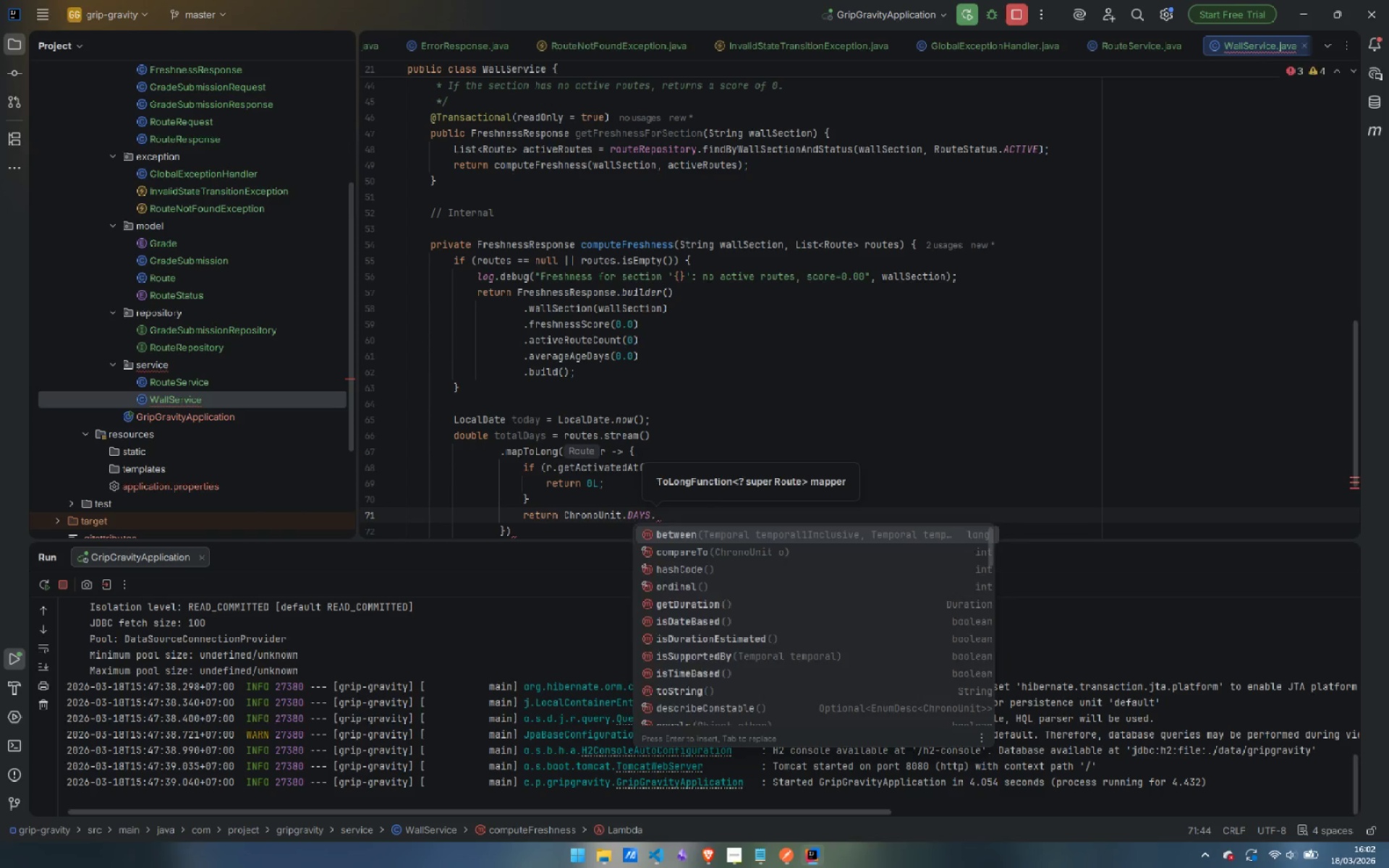 
key(Enter)
 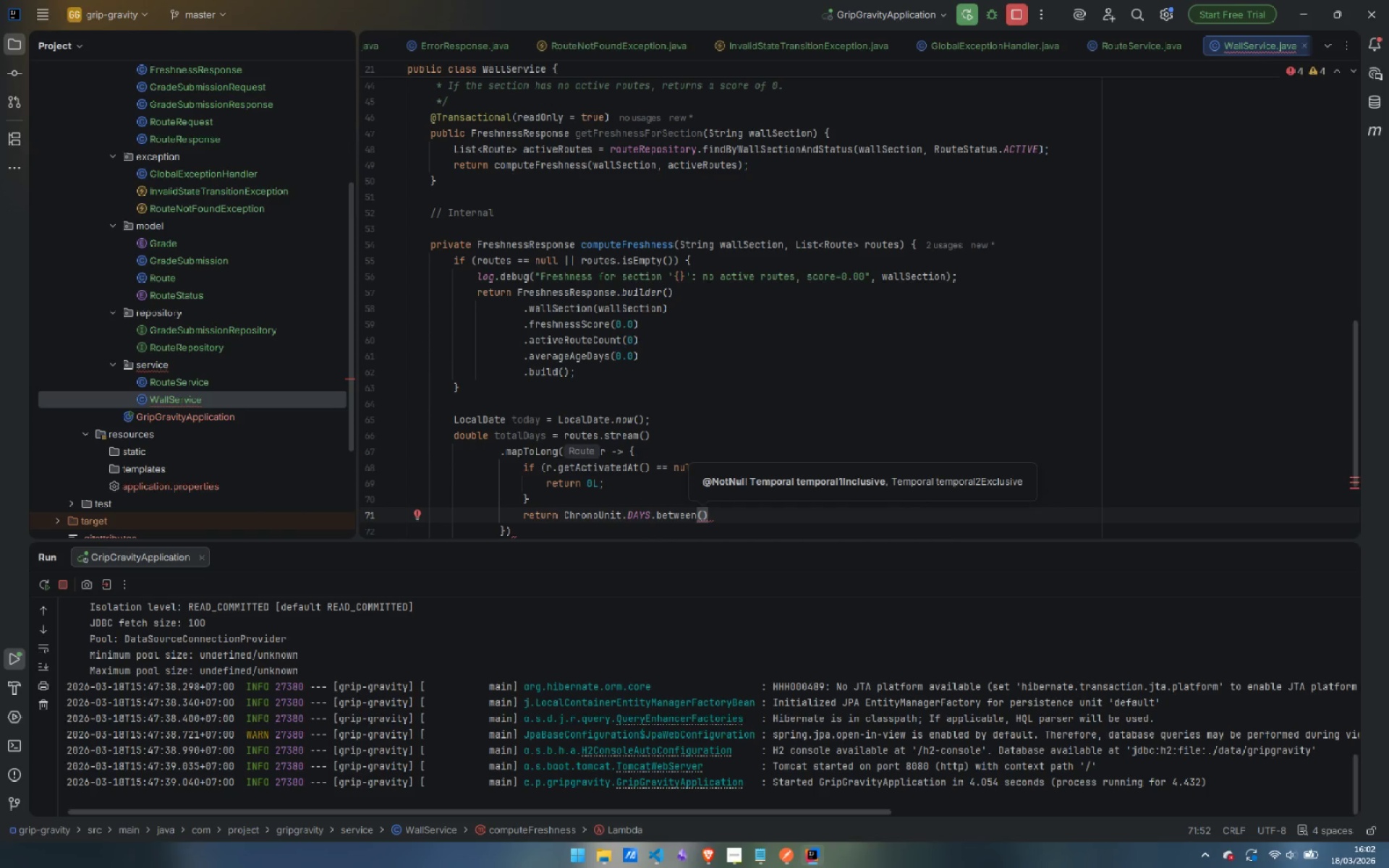 
type(r.get)
 